 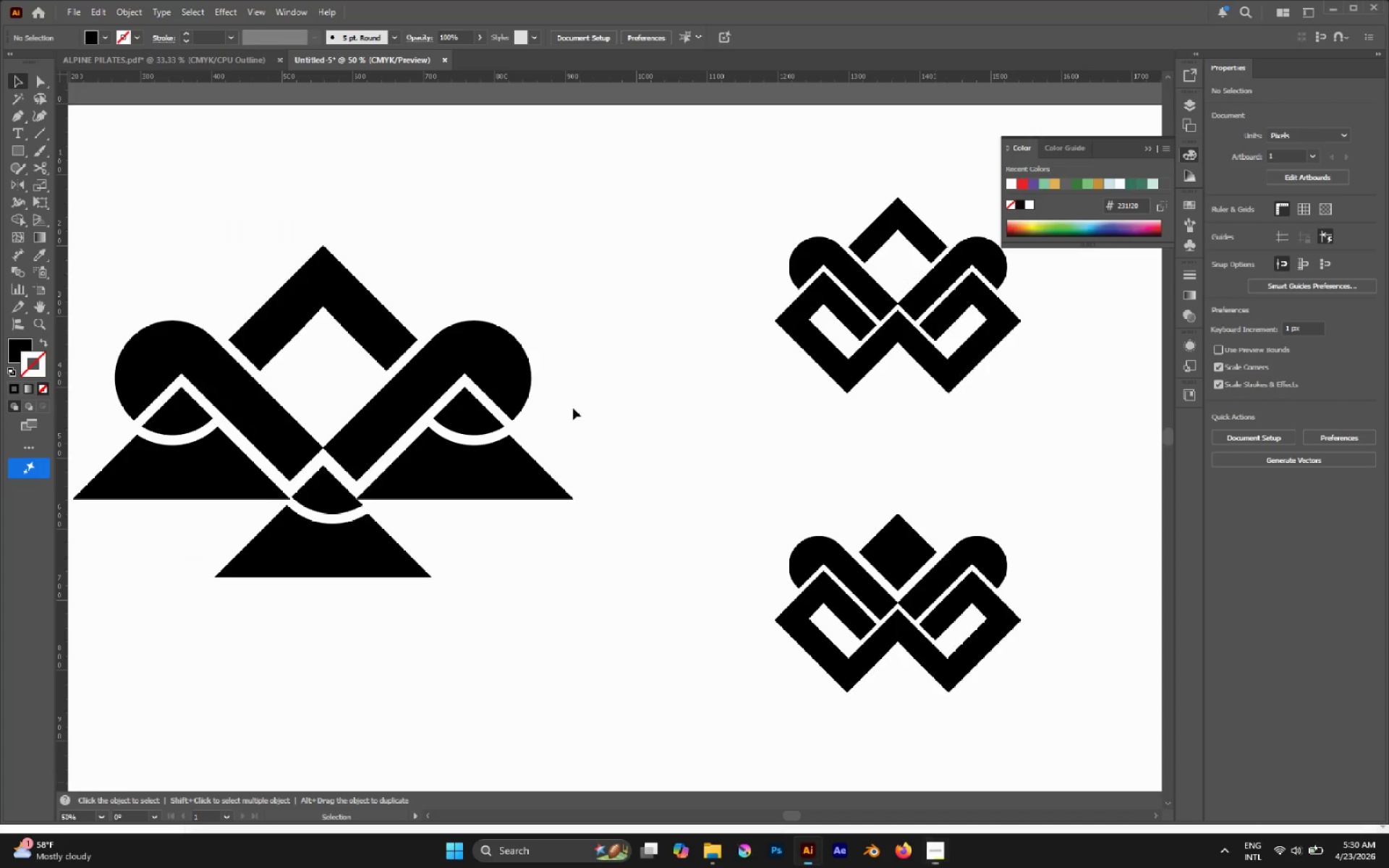 
scroll: coordinate [621, 425], scroll_direction: none, amount: 0.0
 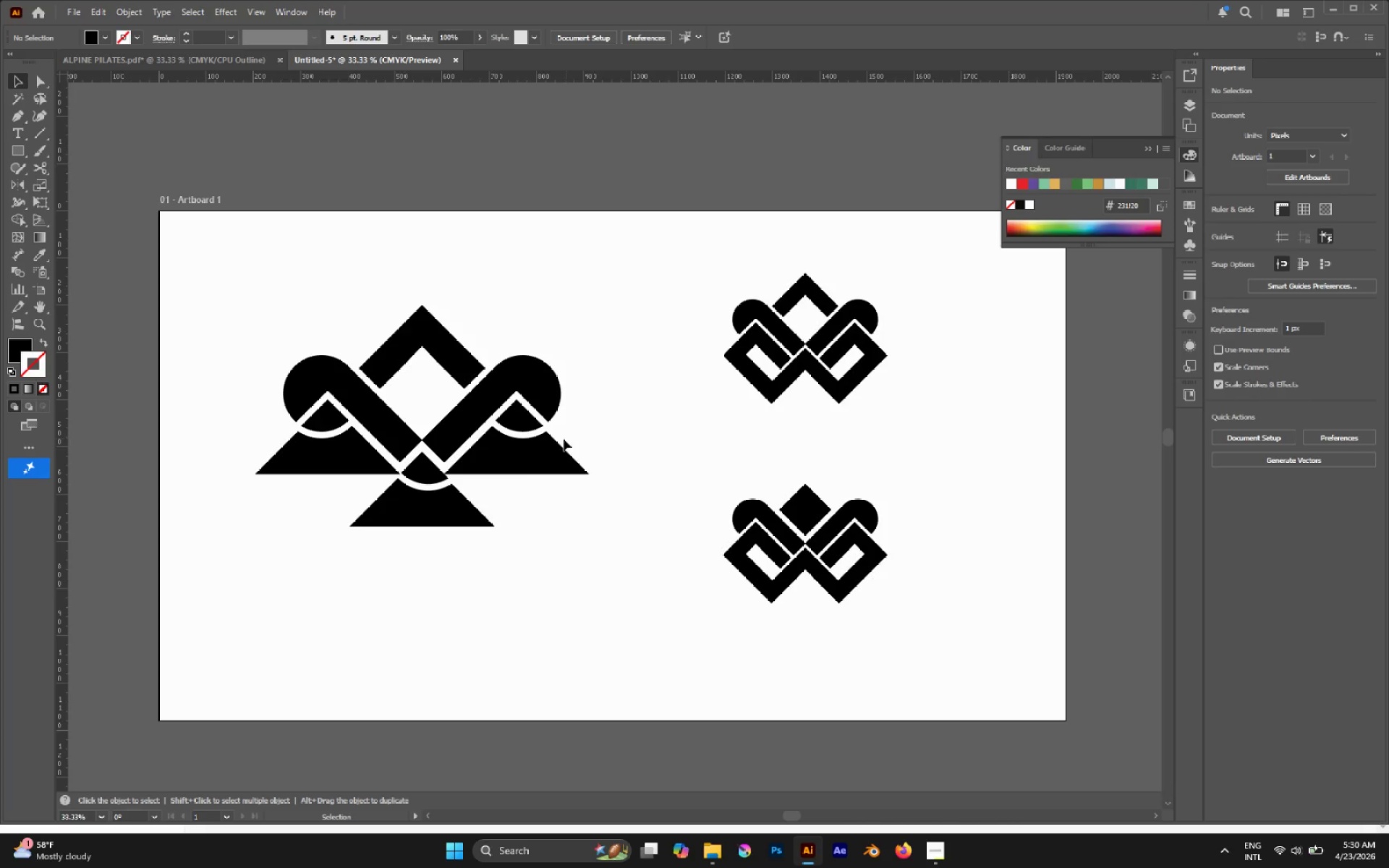 
left_click([516, 456])
 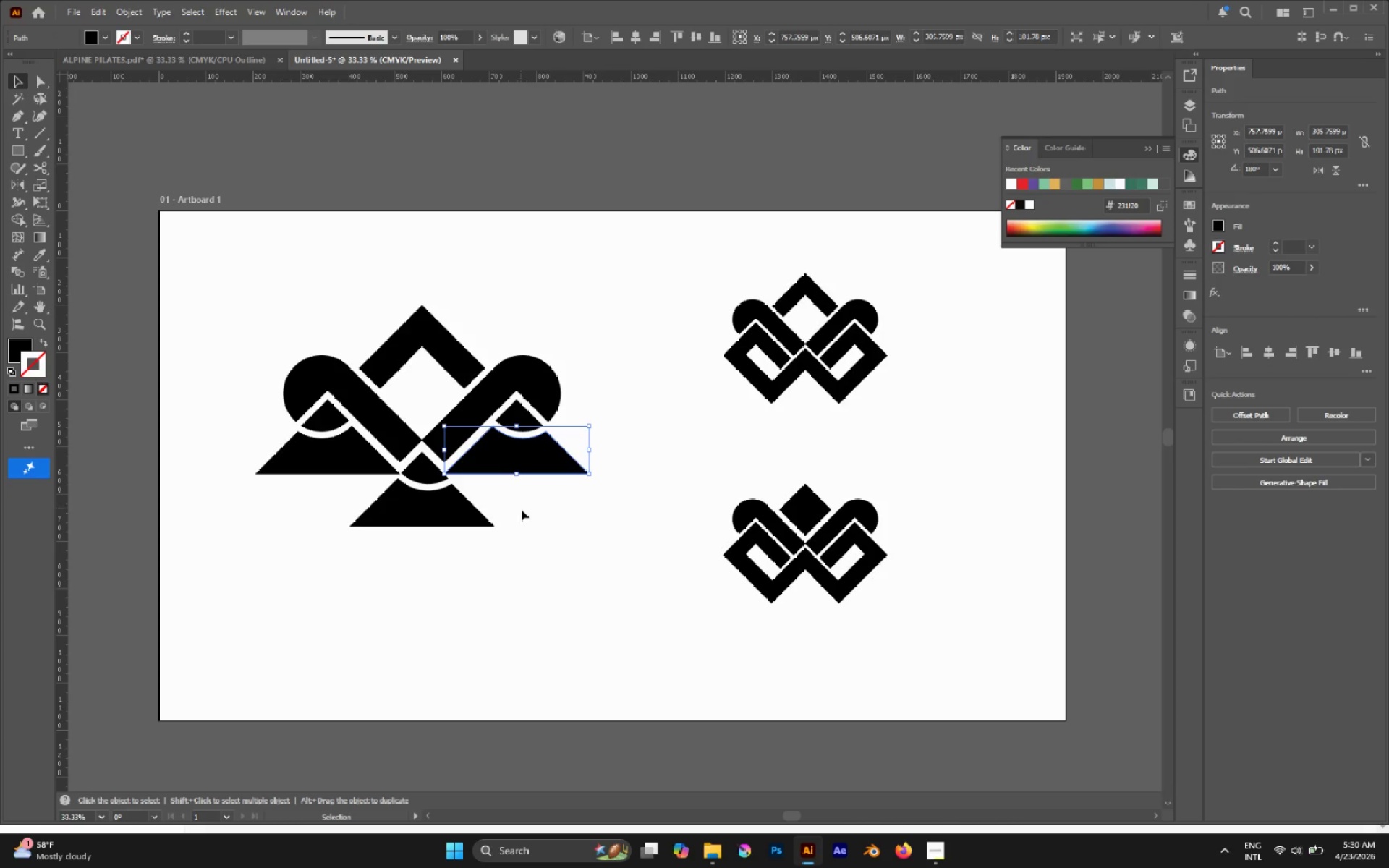 
left_click_drag(start_coordinate=[553, 563], to_coordinate=[259, 412])
 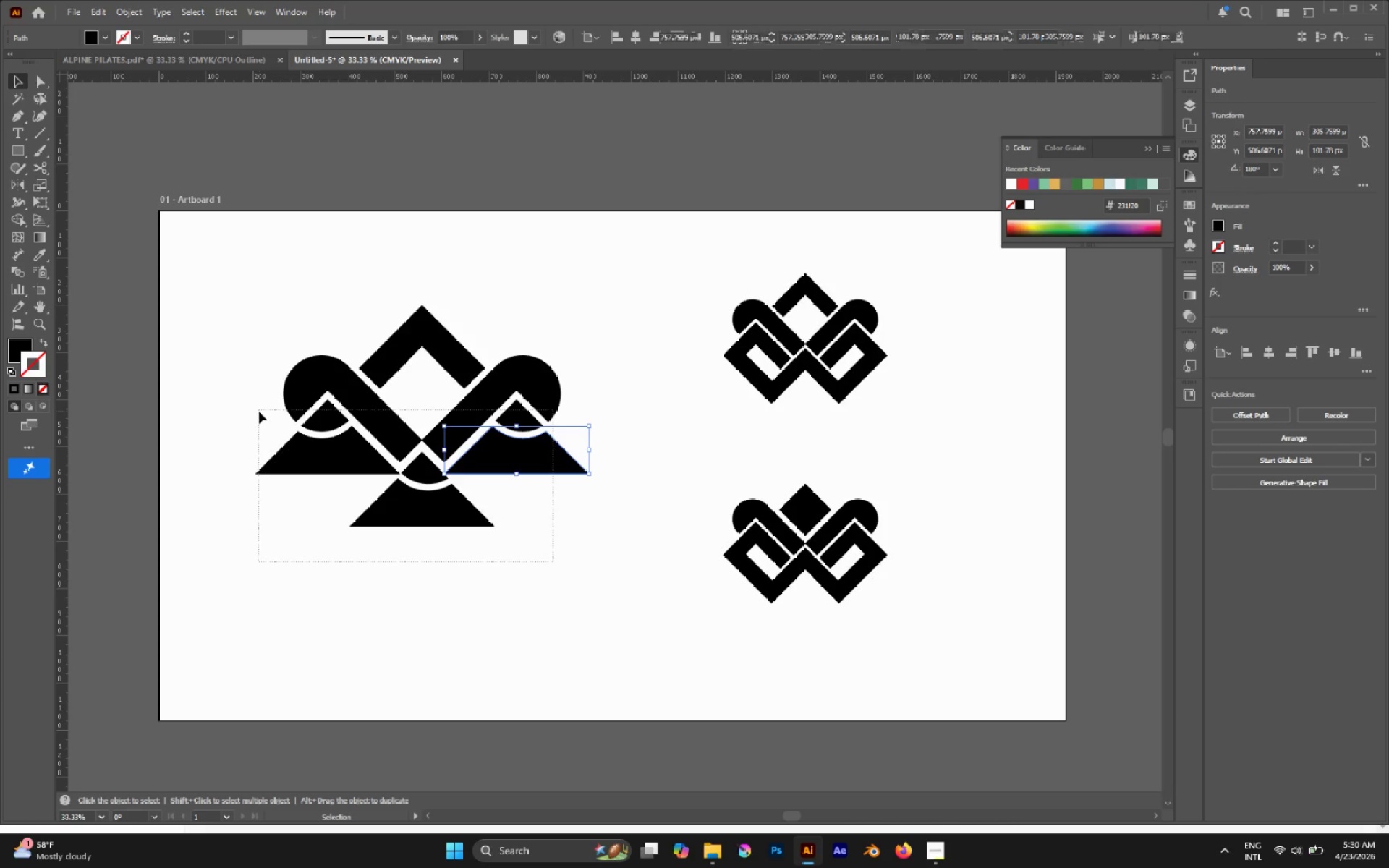 
left_click_drag(start_coordinate=[259, 412], to_coordinate=[277, 321])
 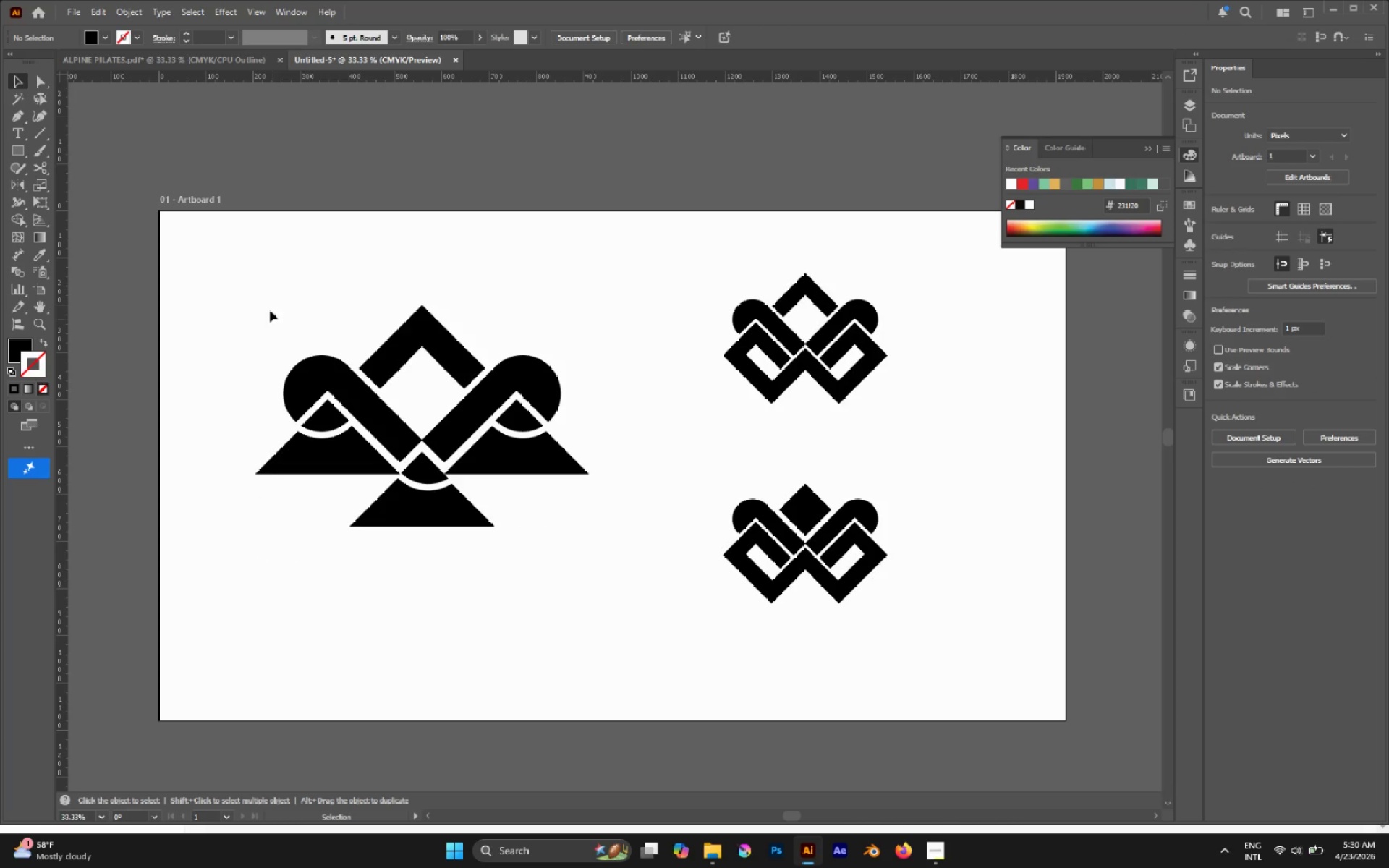 
left_click_drag(start_coordinate=[253, 271], to_coordinate=[587, 566])
 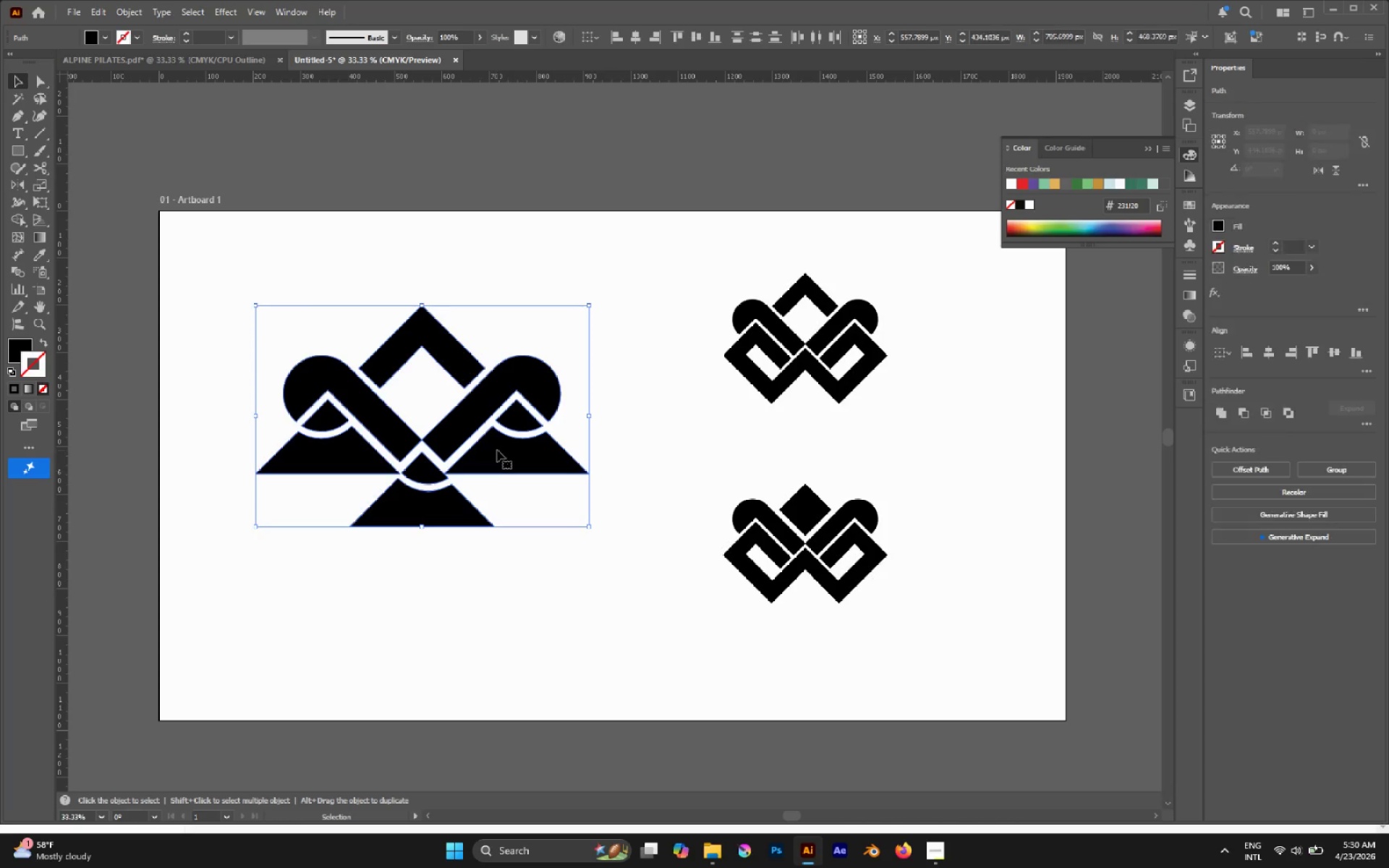 
left_click_drag(start_coordinate=[497, 450], to_coordinate=[458, 373])
 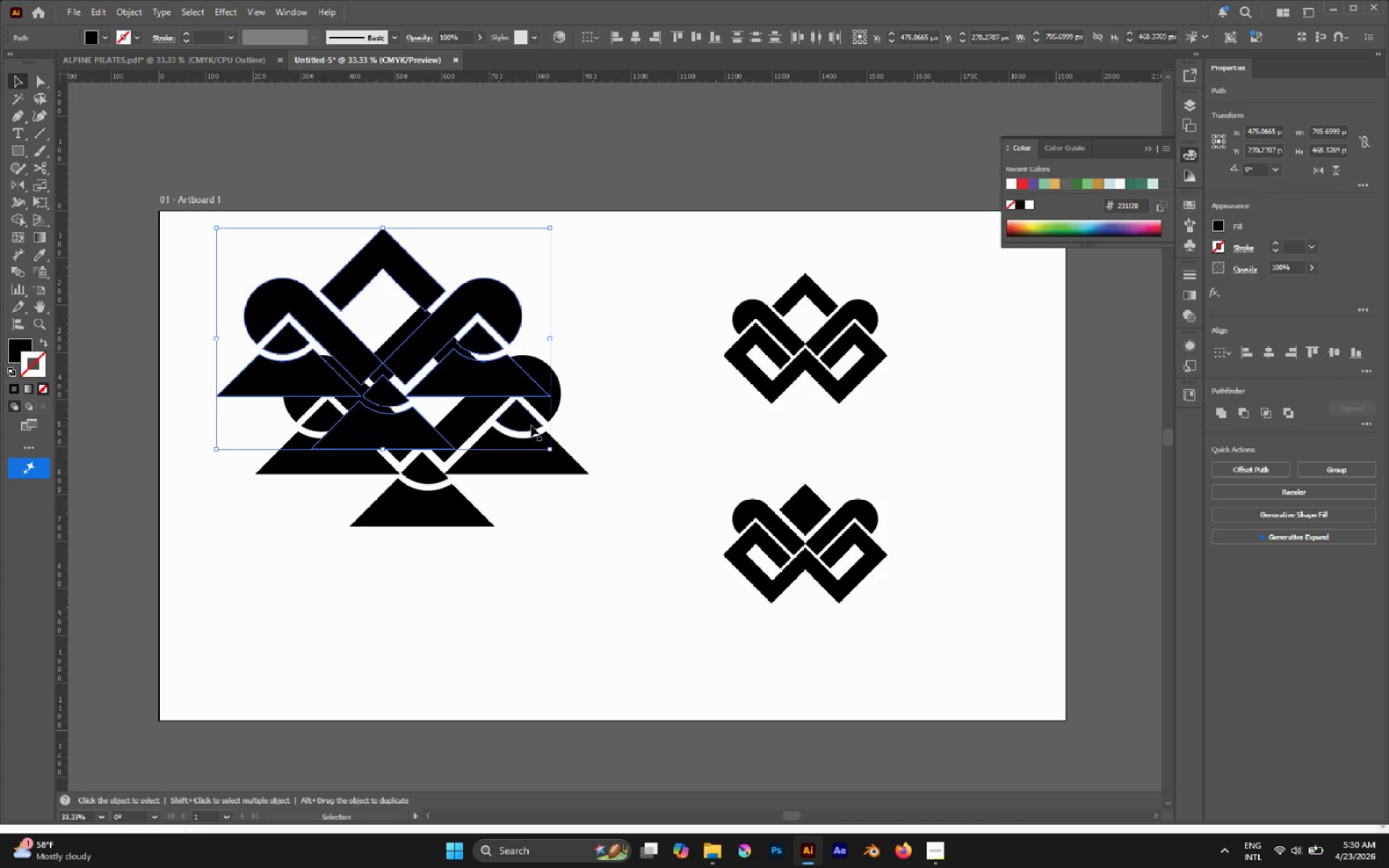 
key(Alt+AltLeft)
 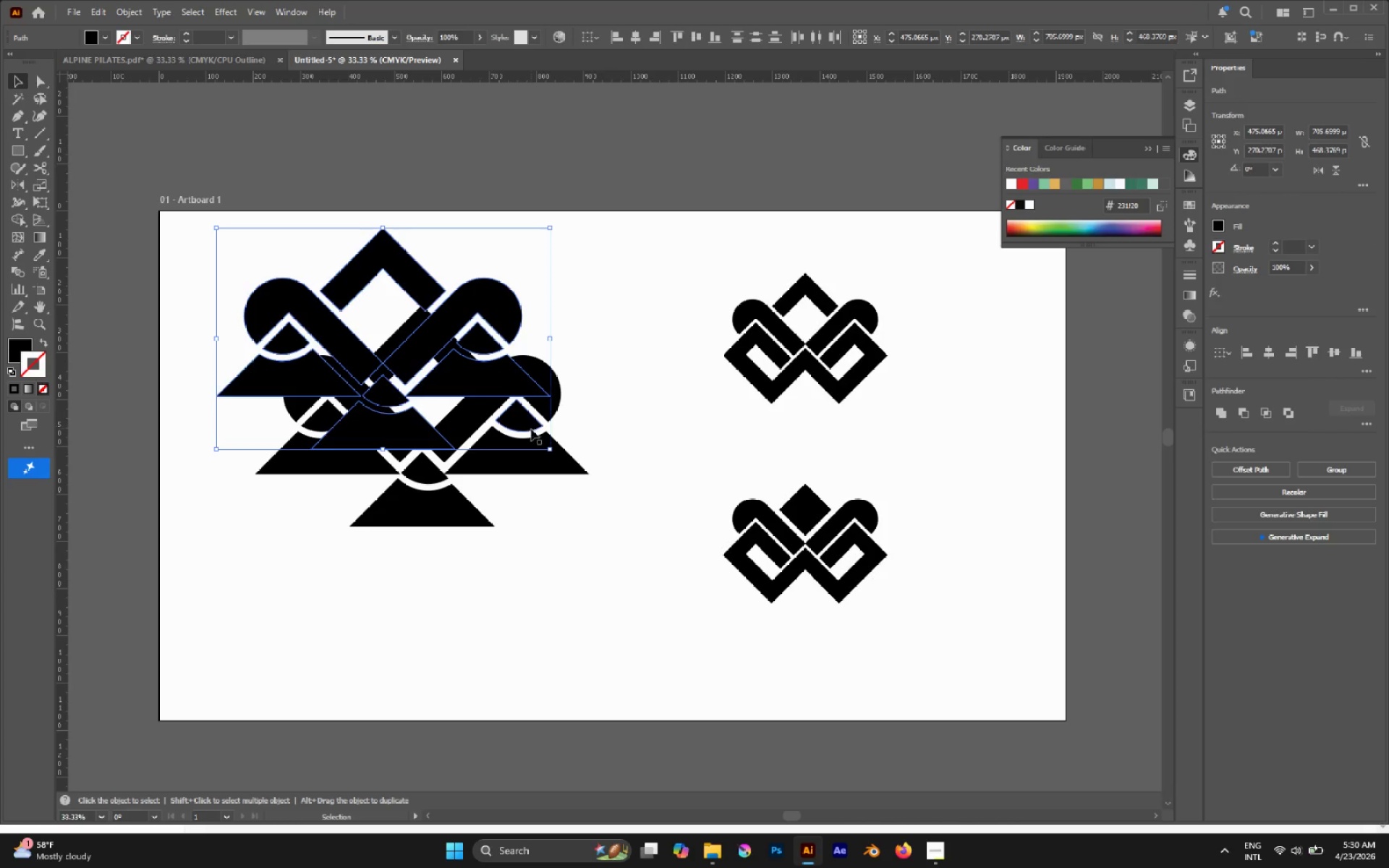 
key(Control+Z)
 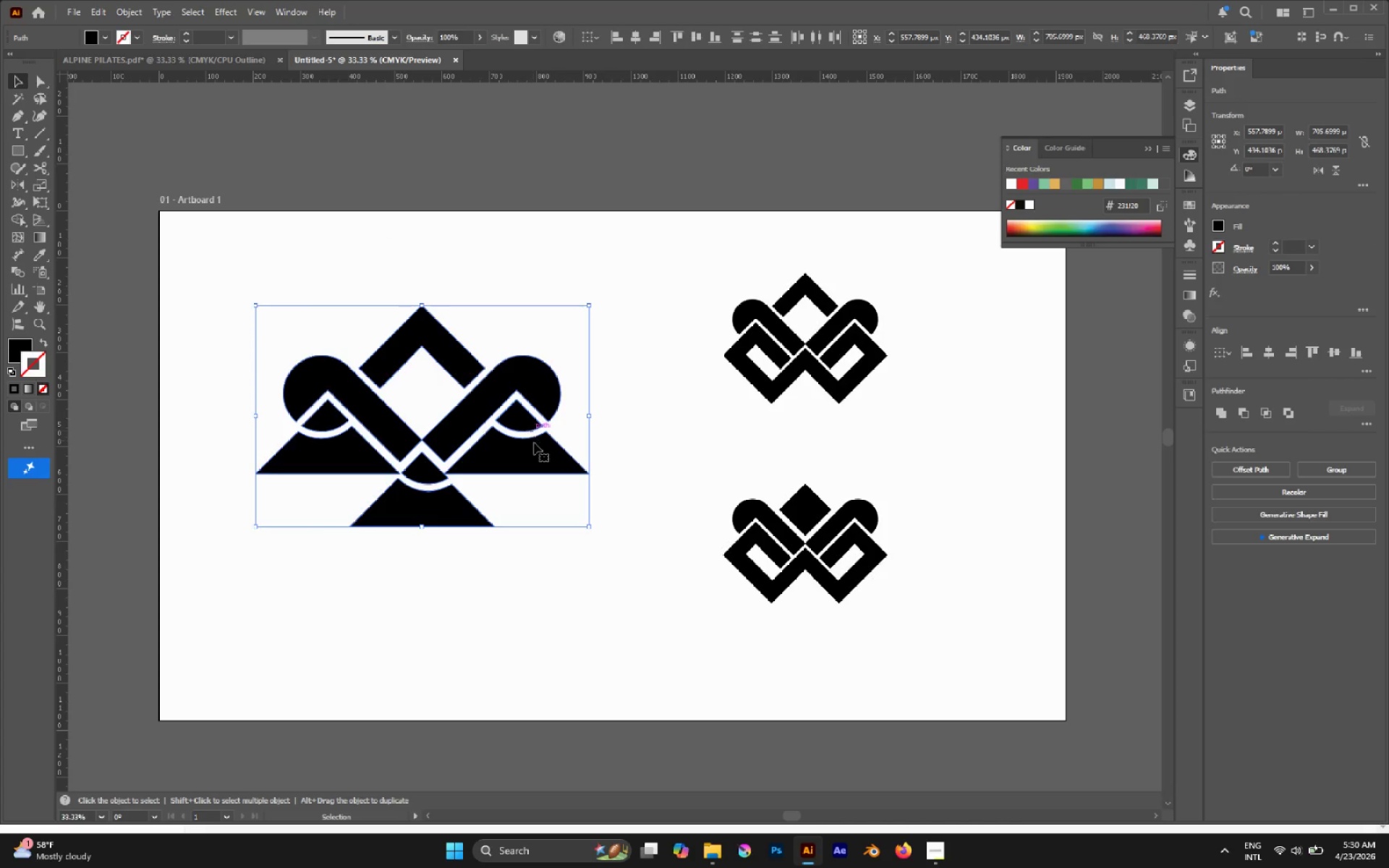 
hold_key(key=AltLeft, duration=1.83)
hold_key(key=ShiftLeft, duration=1.7)
left_click_drag(start_coordinate=[588, 420], to_coordinate=[524, 391])
 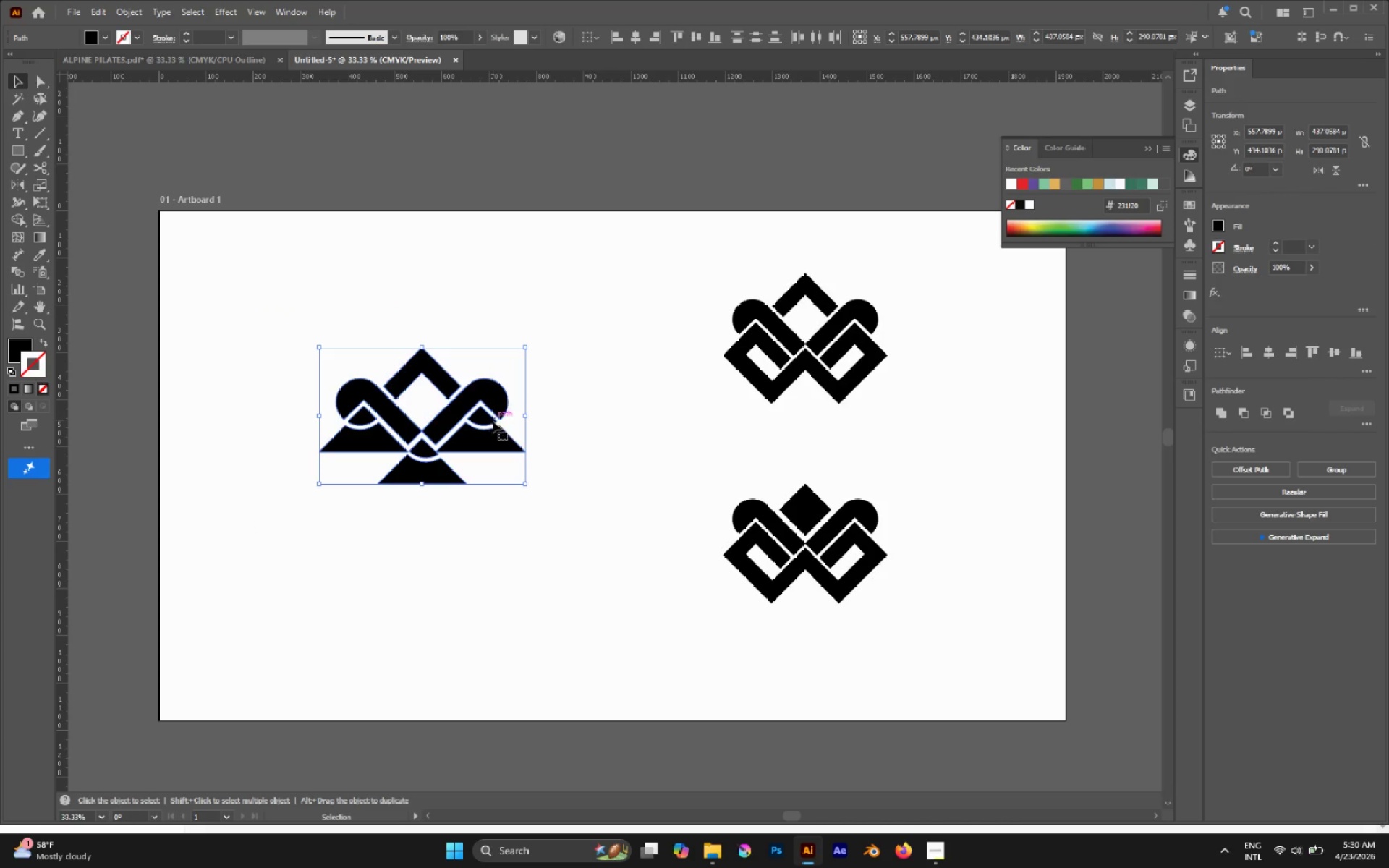 
left_click_drag(start_coordinate=[490, 430], to_coordinate=[398, 320])
 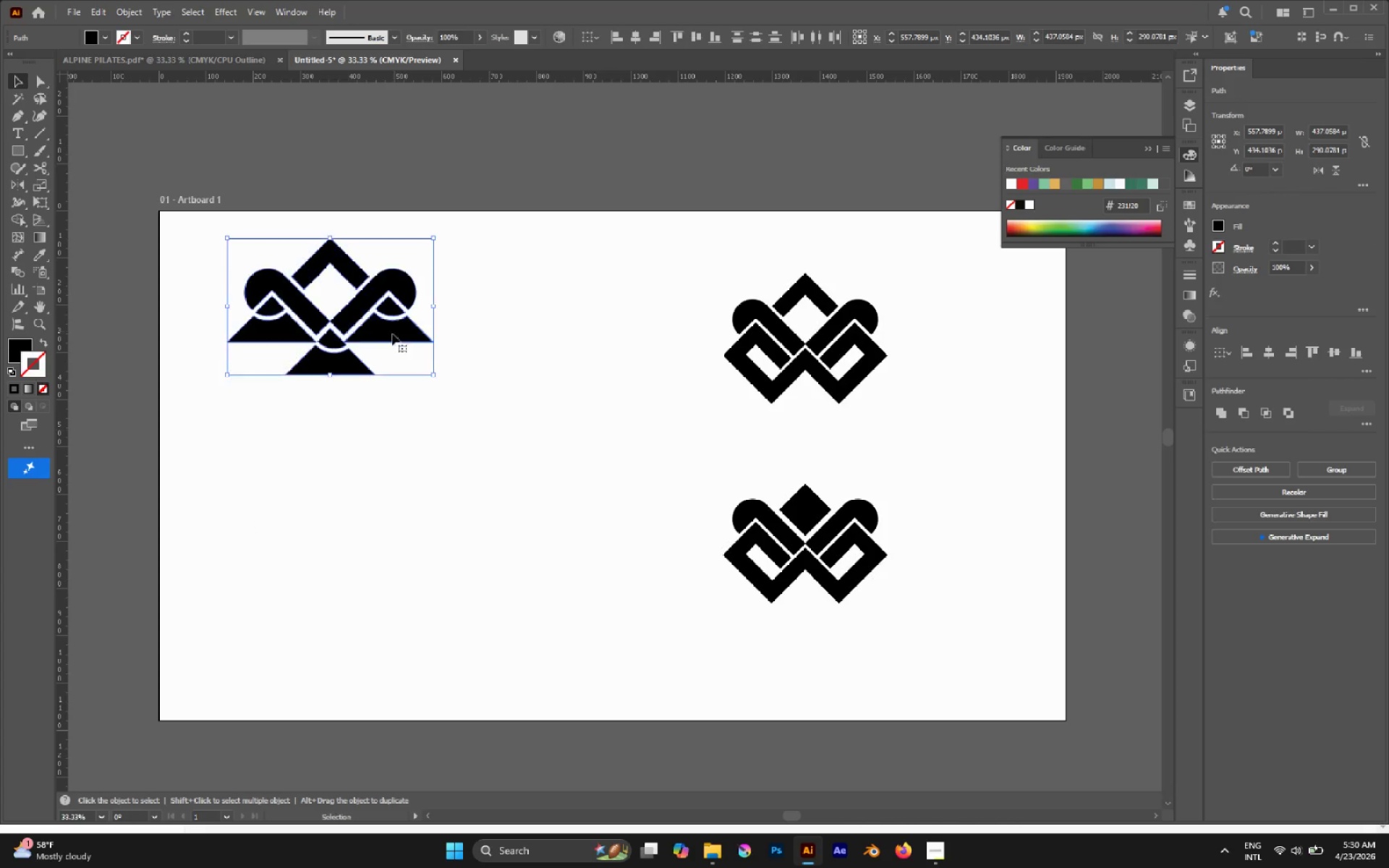 
hold_key(key=AltLeft, duration=1.36)
left_click_drag(start_coordinate=[402, 339], to_coordinate=[459, 549])
 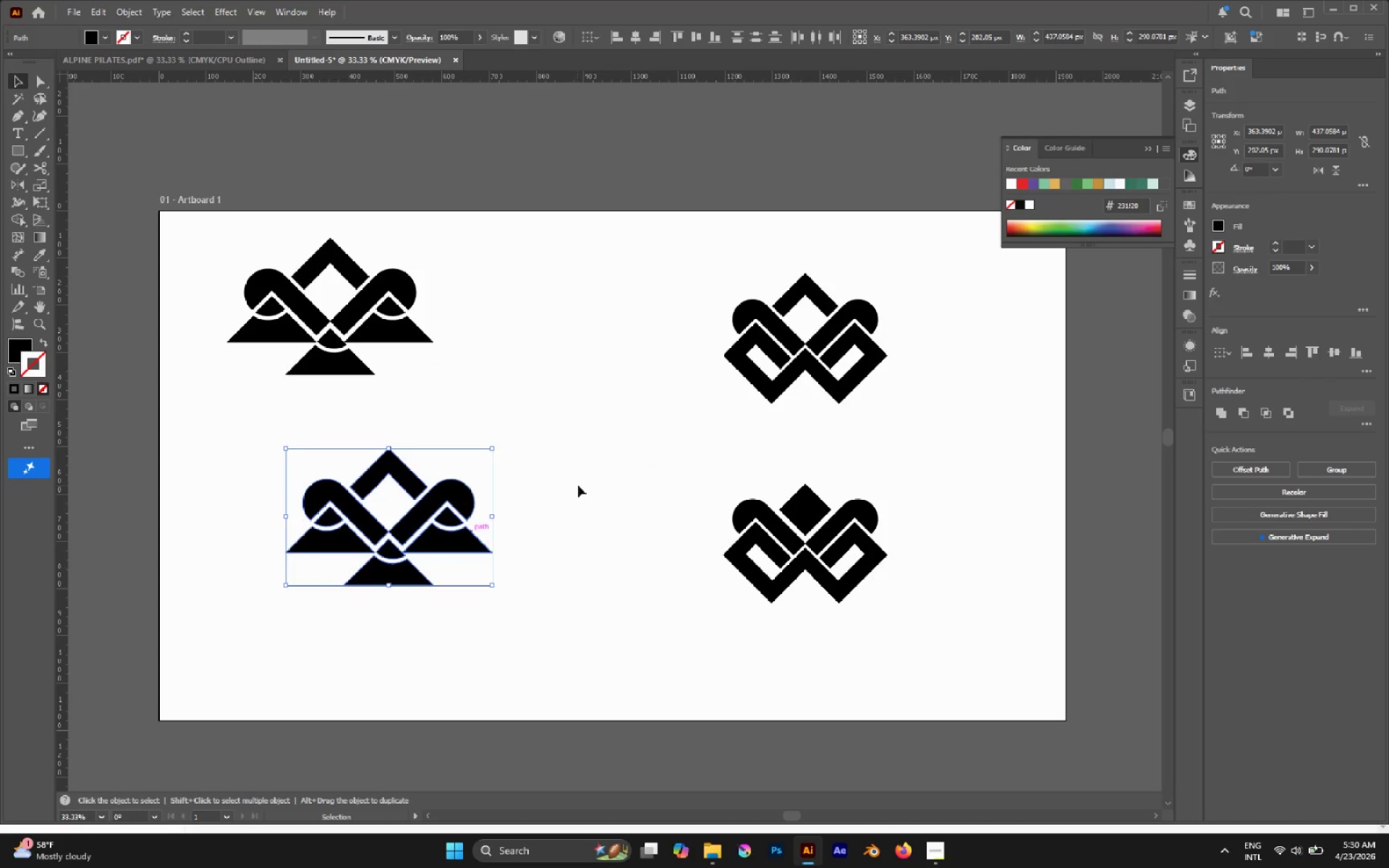 
left_click([578, 485])
 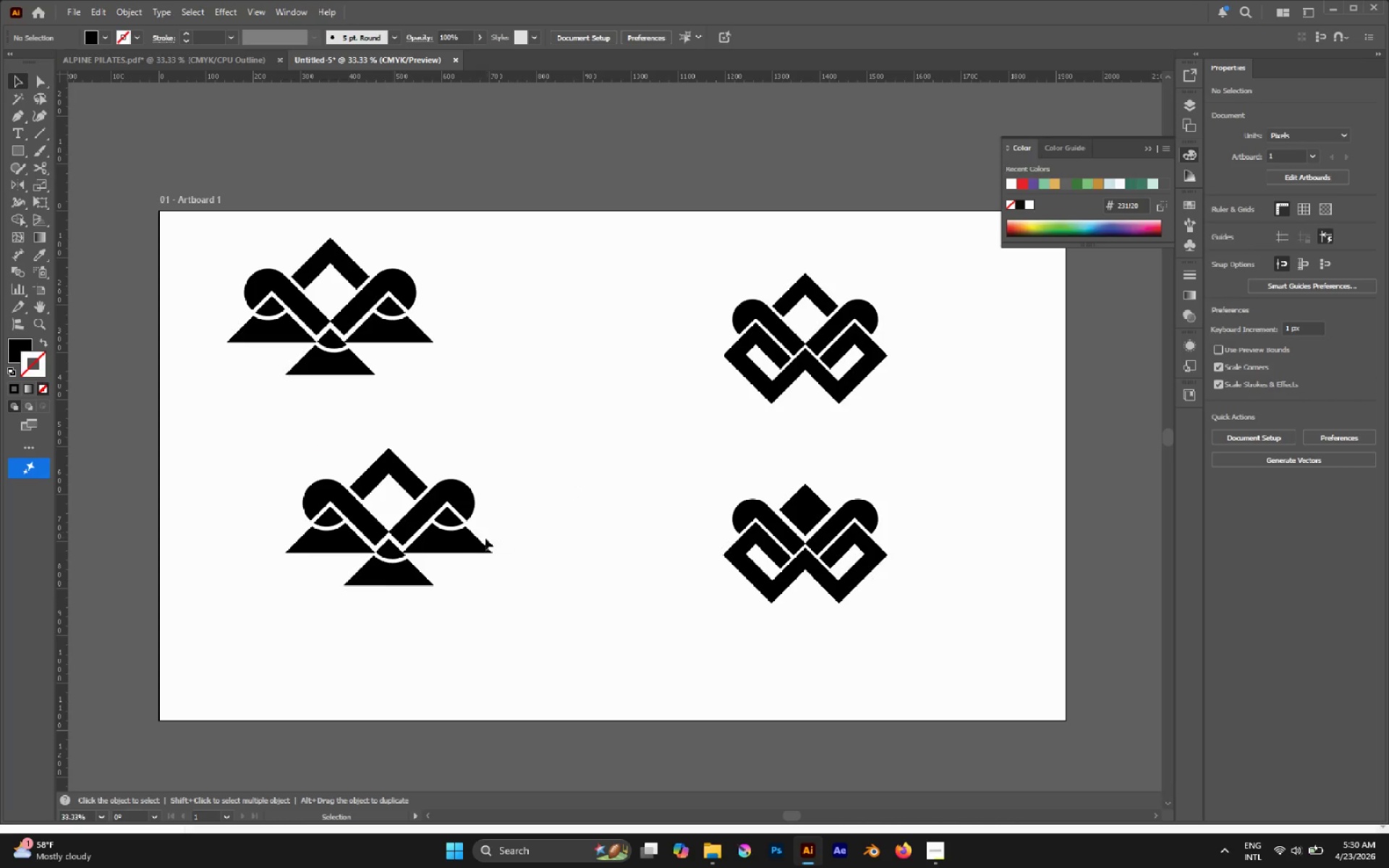 
left_click([478, 538])
 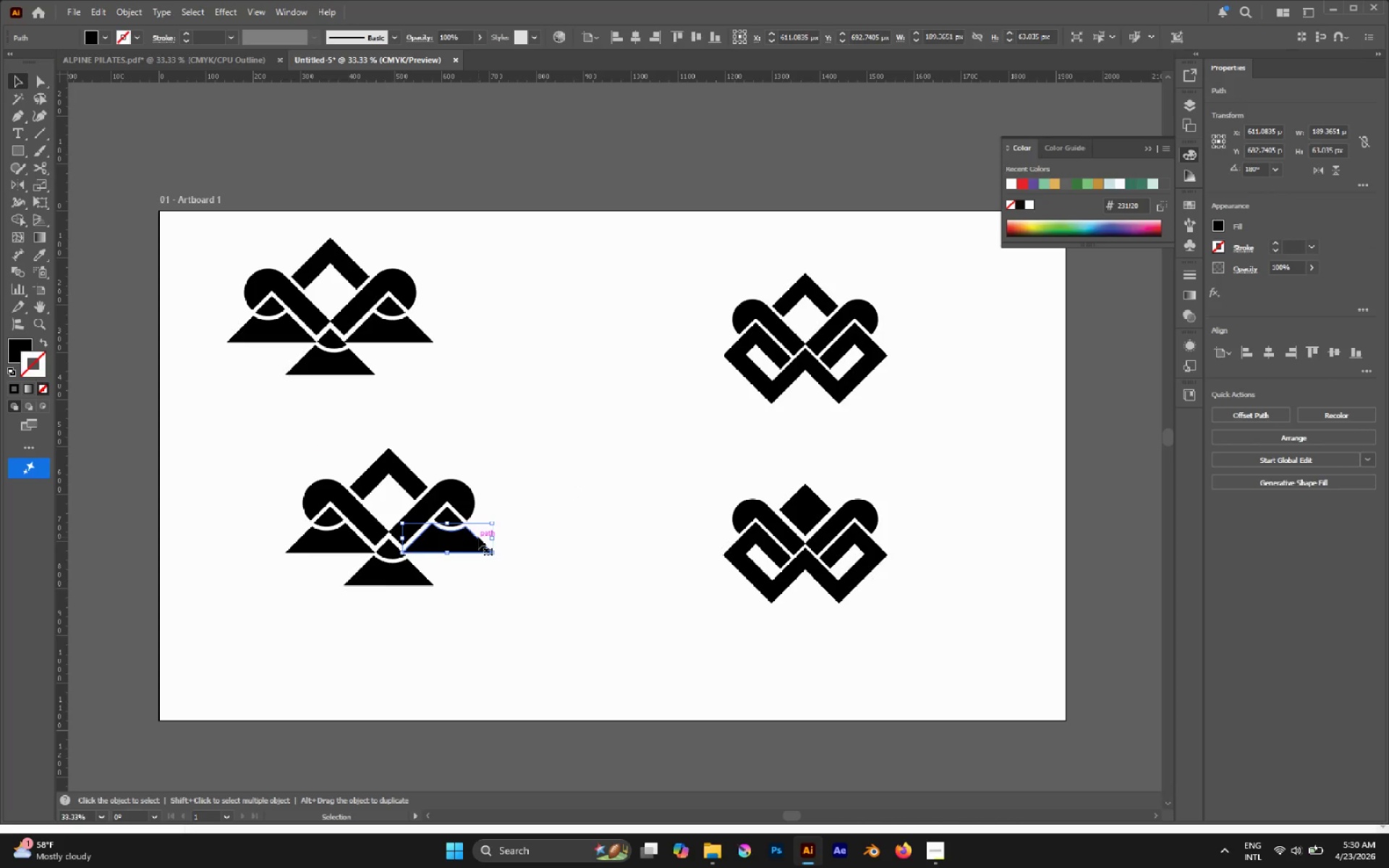 
key(Delete)
 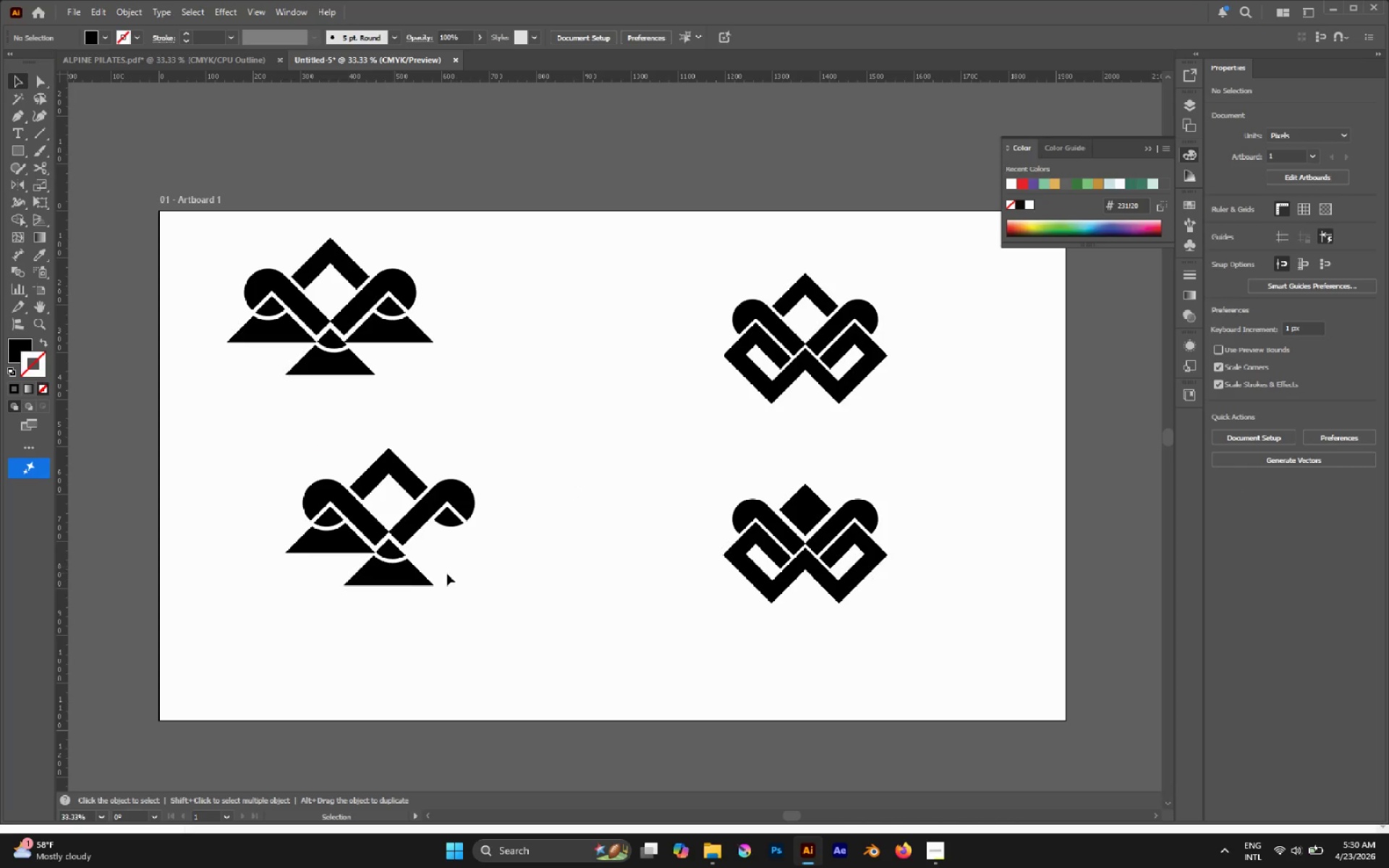 
left_click([407, 582])
 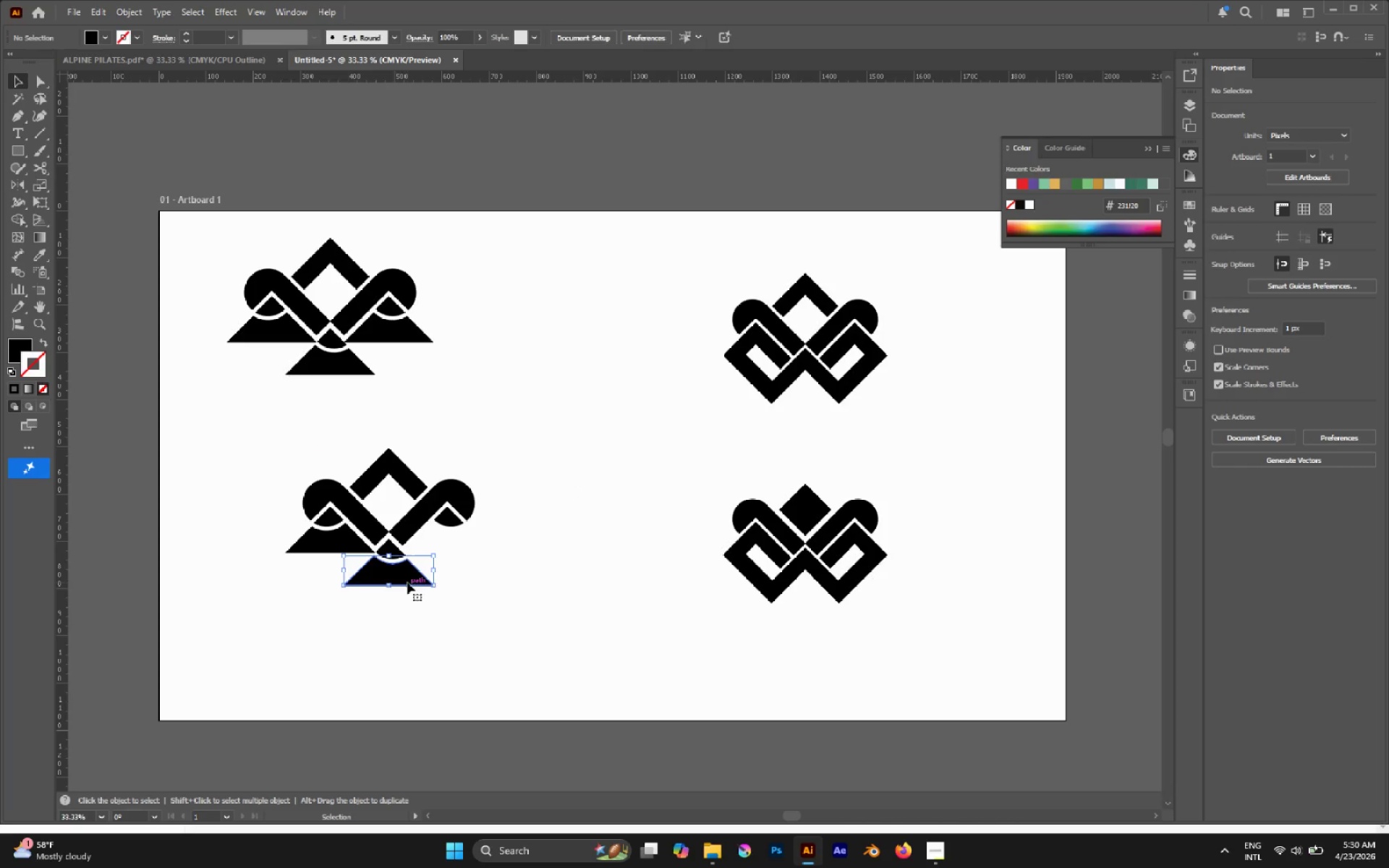 
key(Delete)
 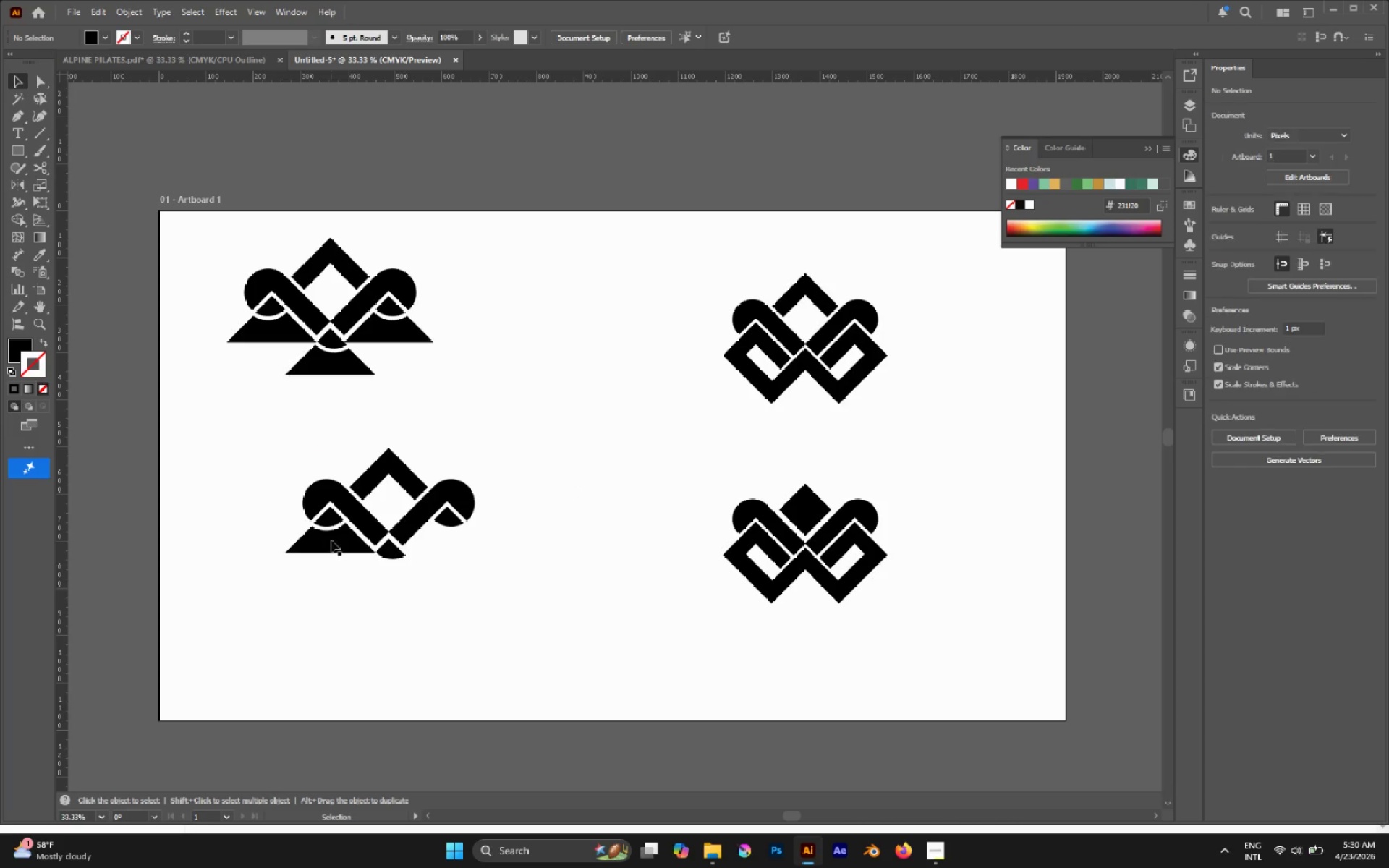 
left_click([331, 540])
 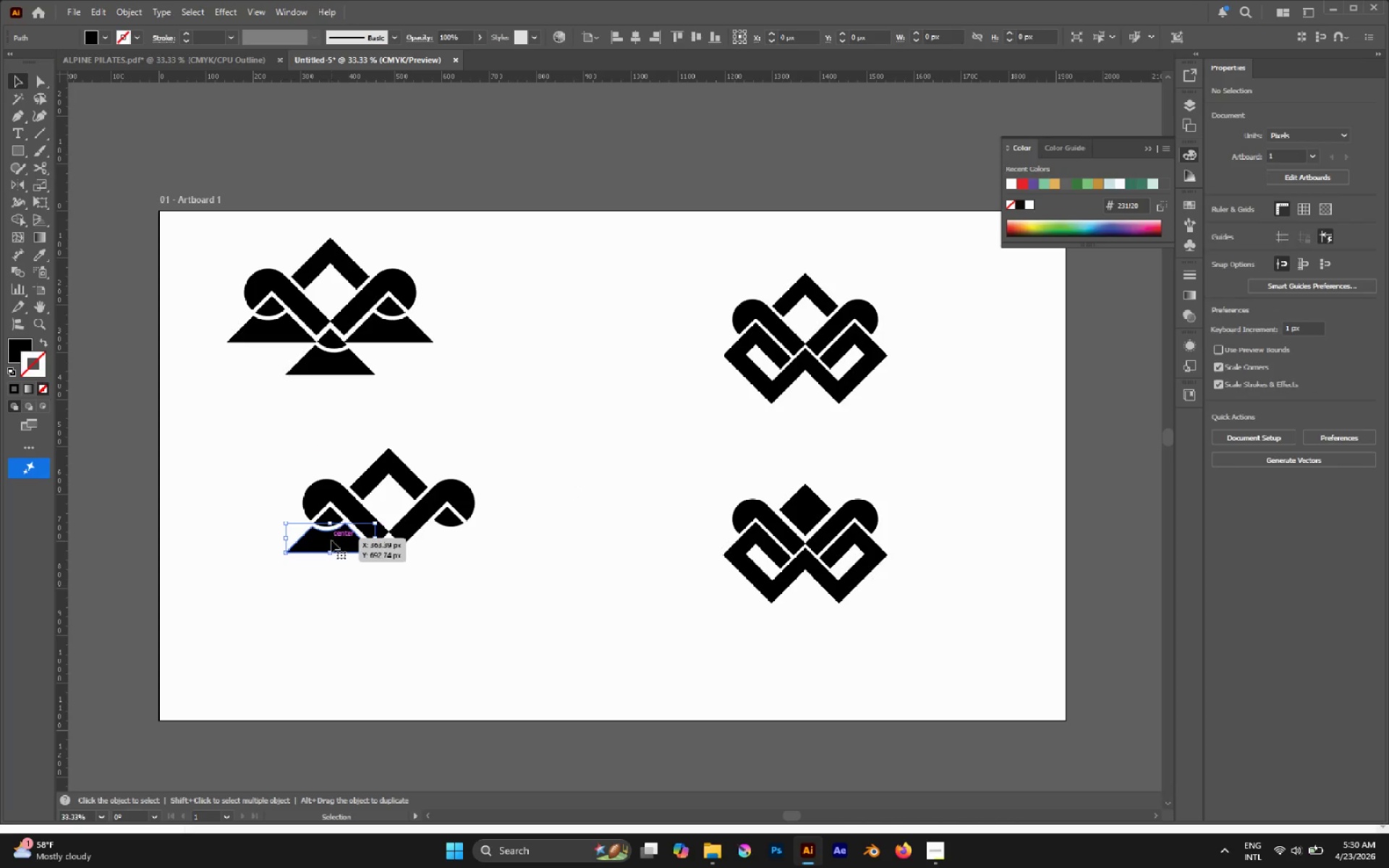 
key(Delete)
 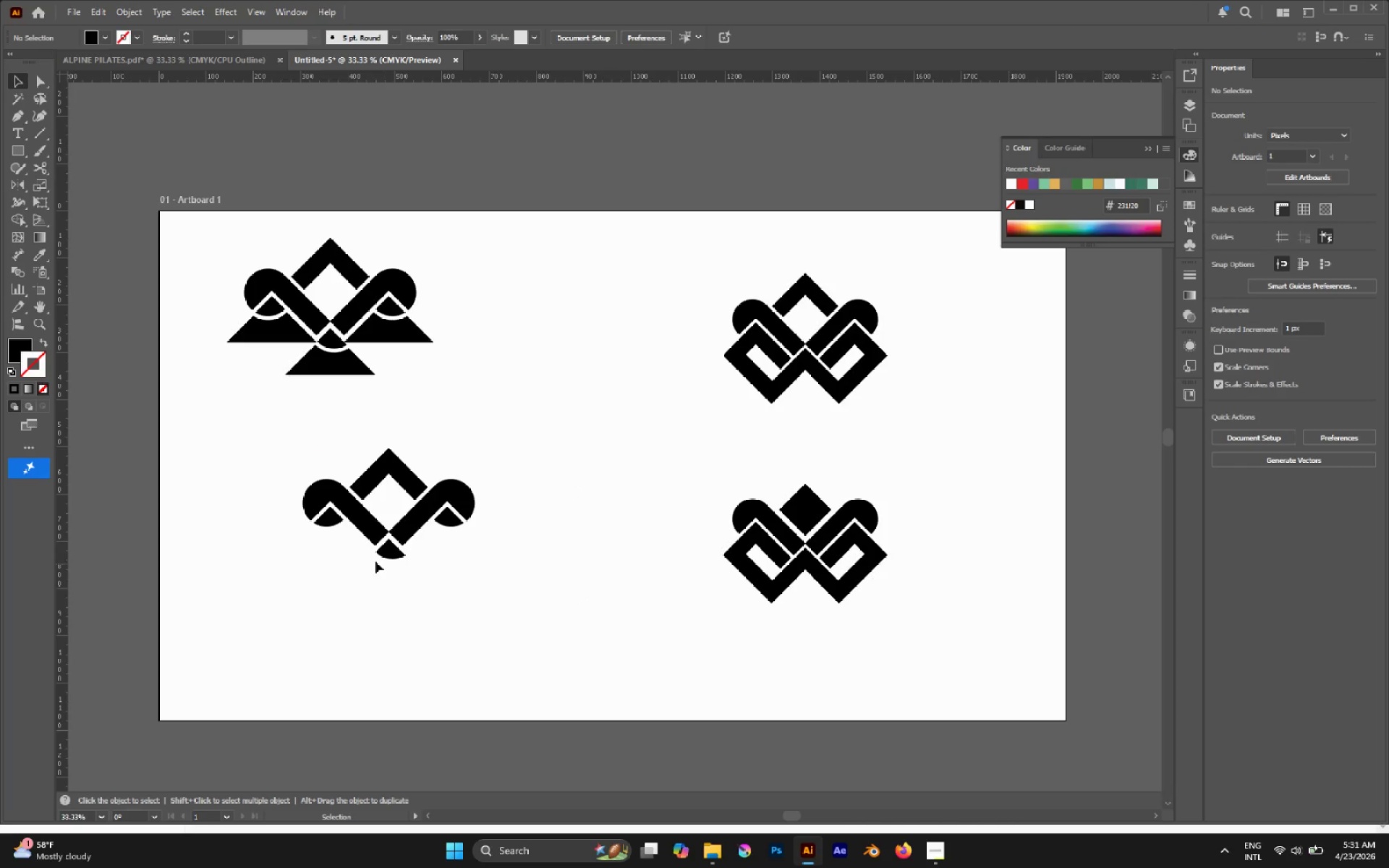 
hold_key(key=AltLeft, duration=0.72)
scroll: coordinate [356, 557], scroll_direction: none, amount: 0.0
 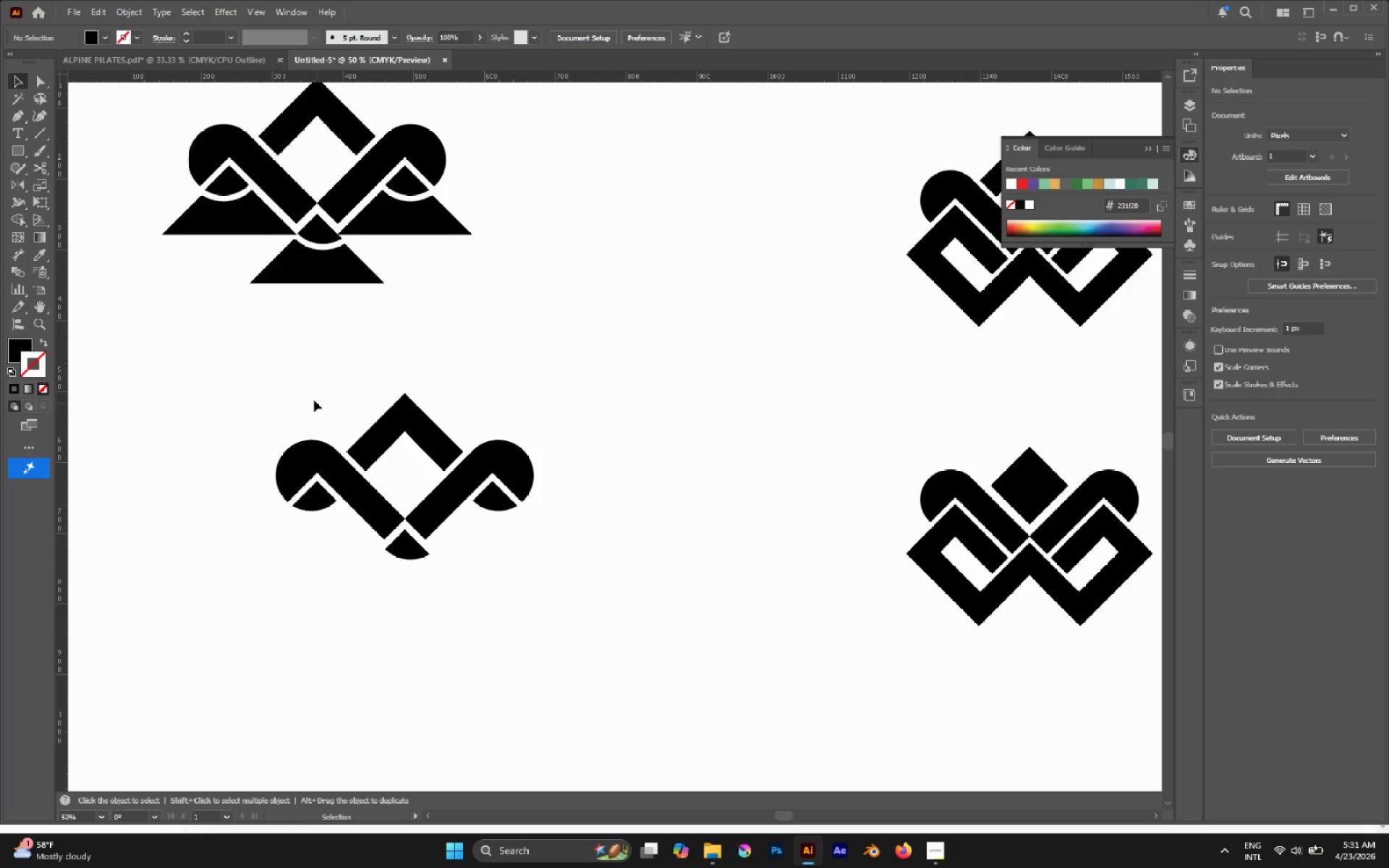 
left_click_drag(start_coordinate=[297, 383], to_coordinate=[529, 591])
 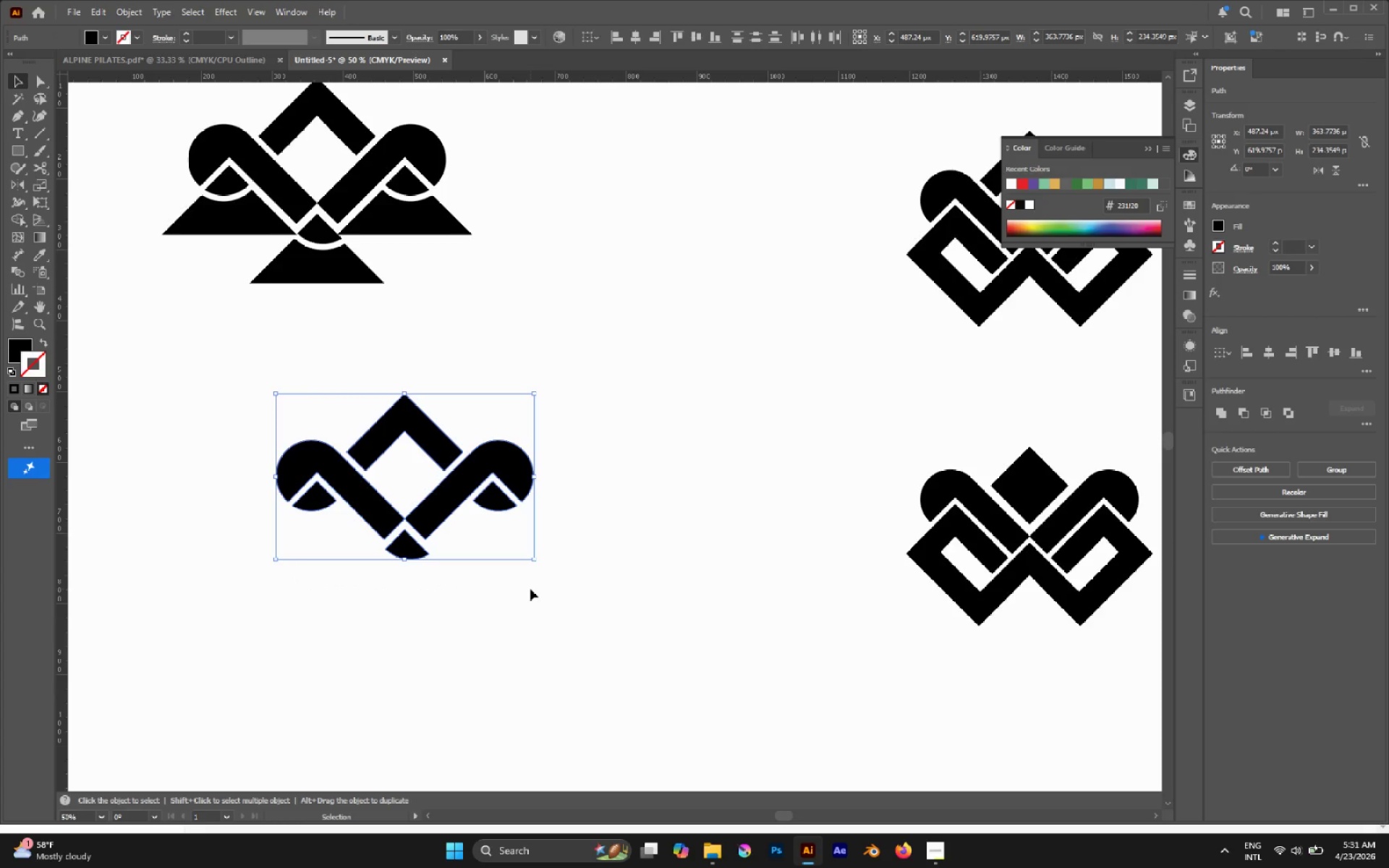 
left_click([530, 589])
 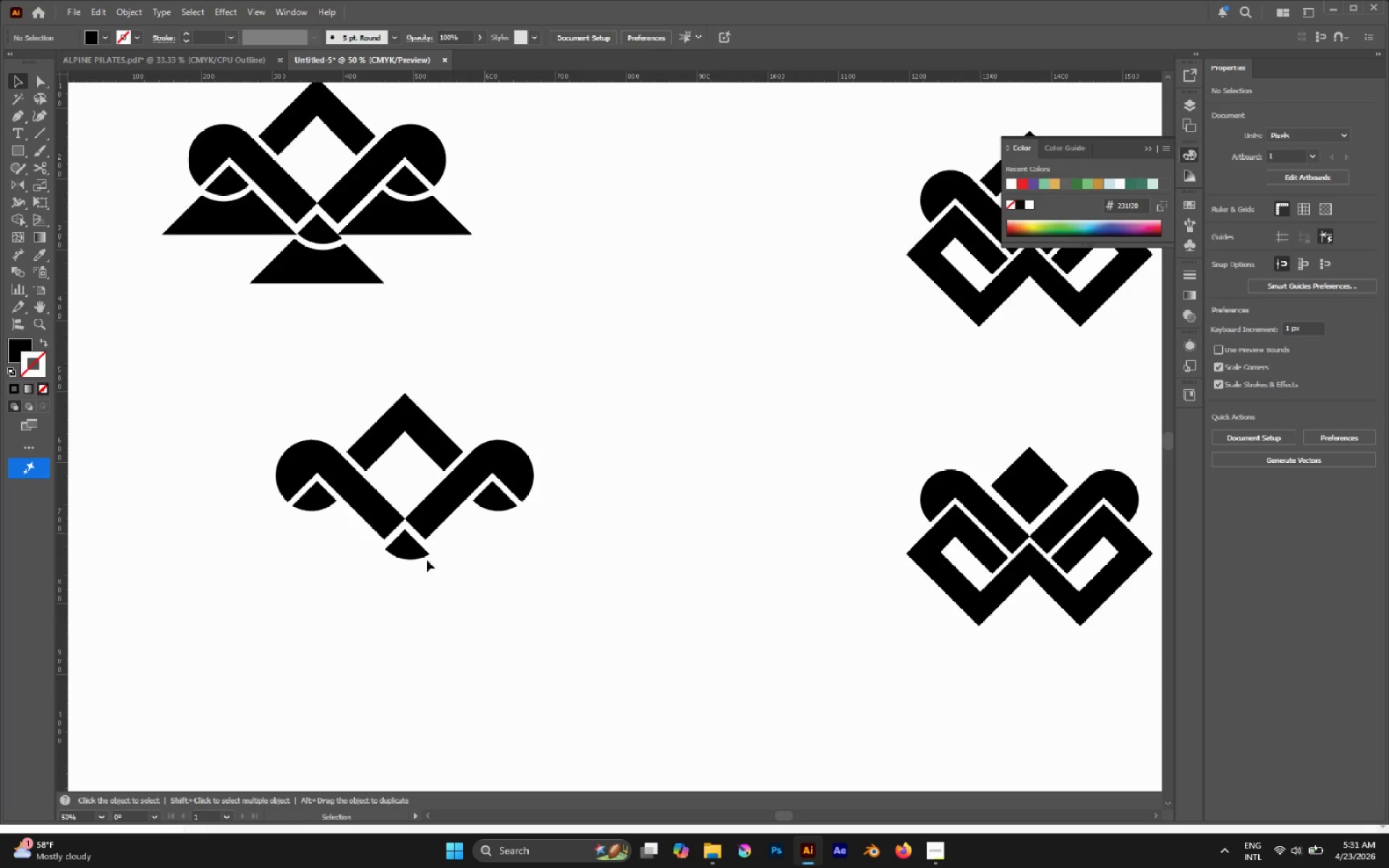 
left_click([422, 553])
 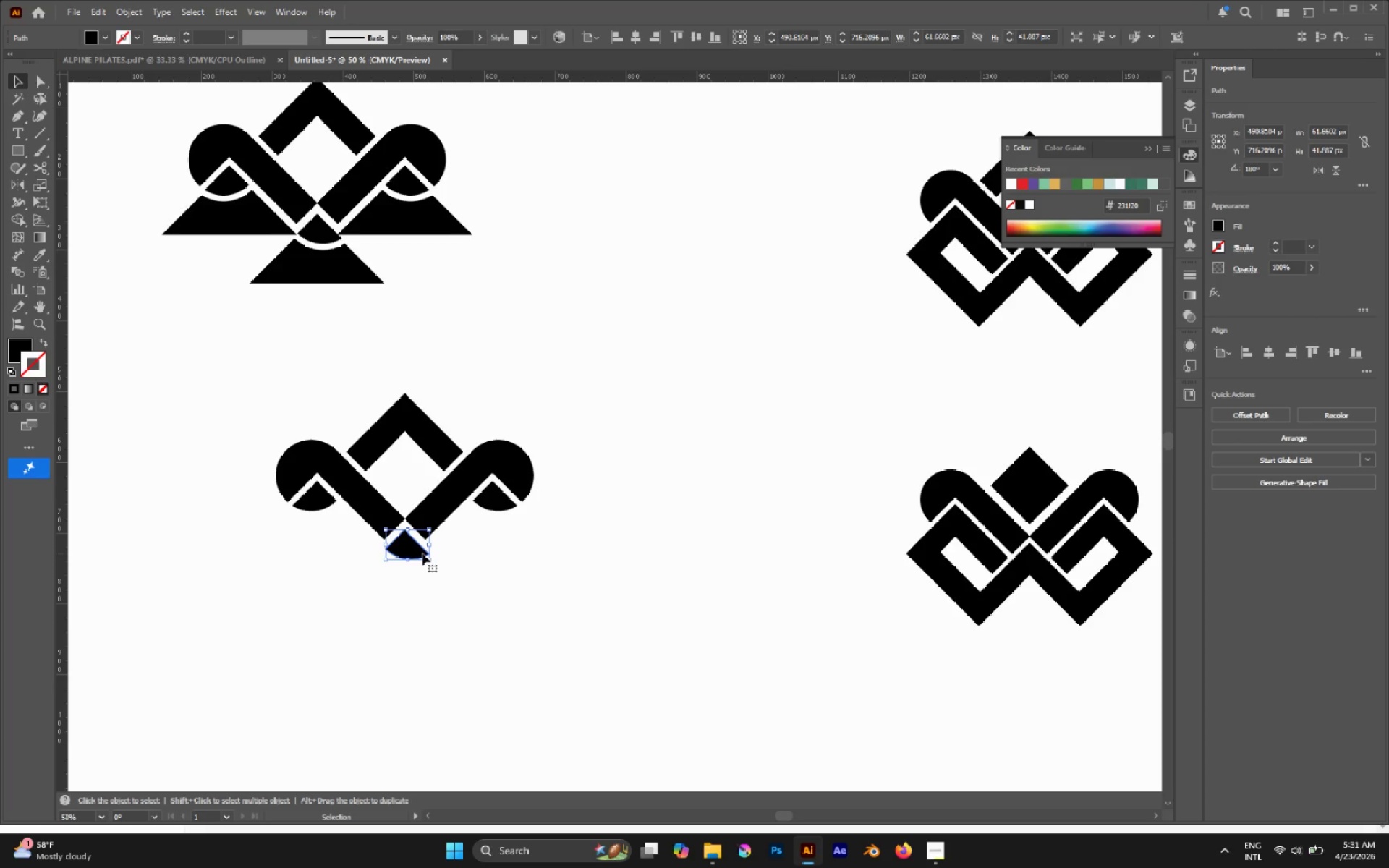 
key(Delete)
 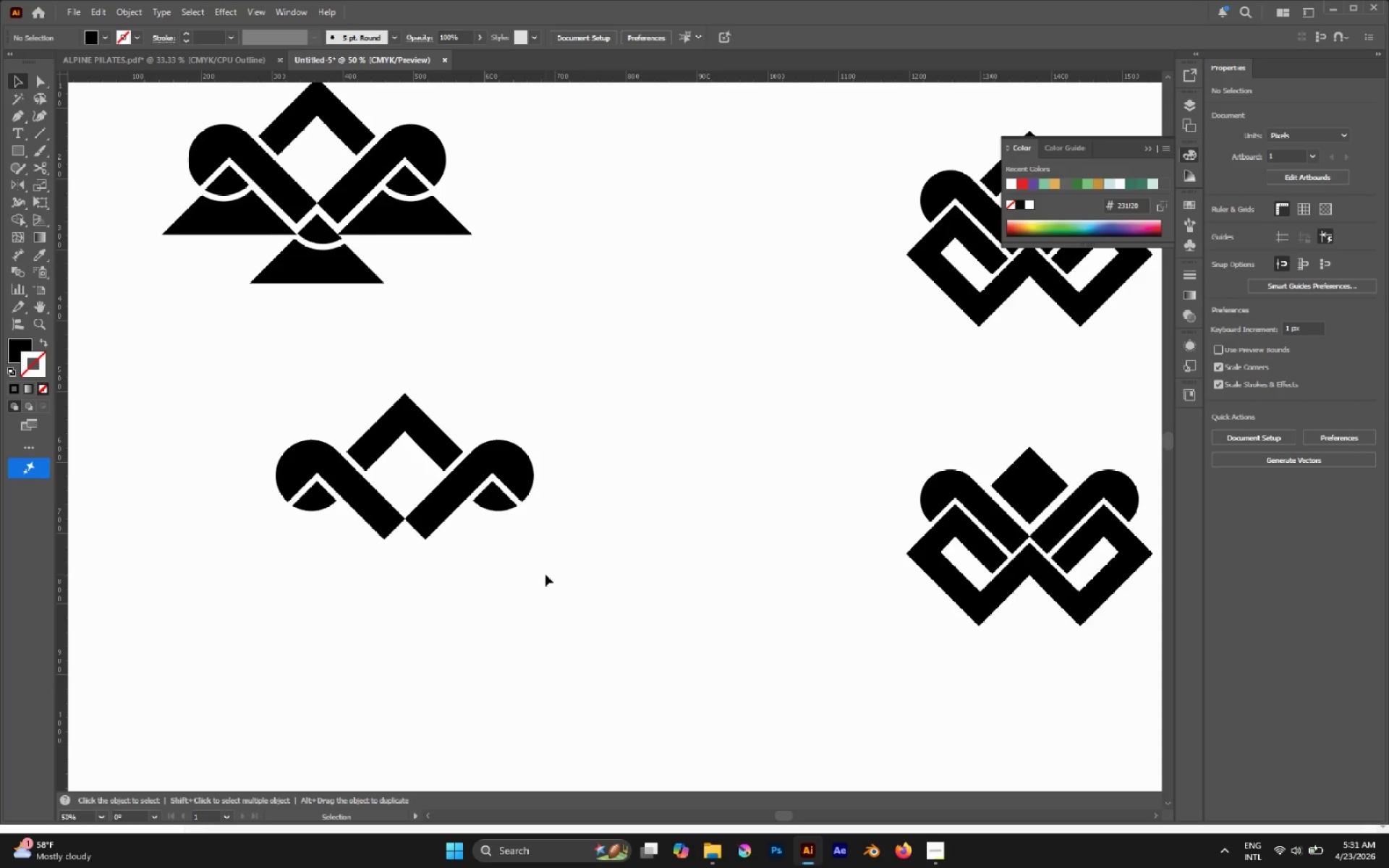 
hold_key(key=AltLeft, duration=0.56)
scroll: coordinate [545, 574], scroll_direction: none, amount: 0.0
 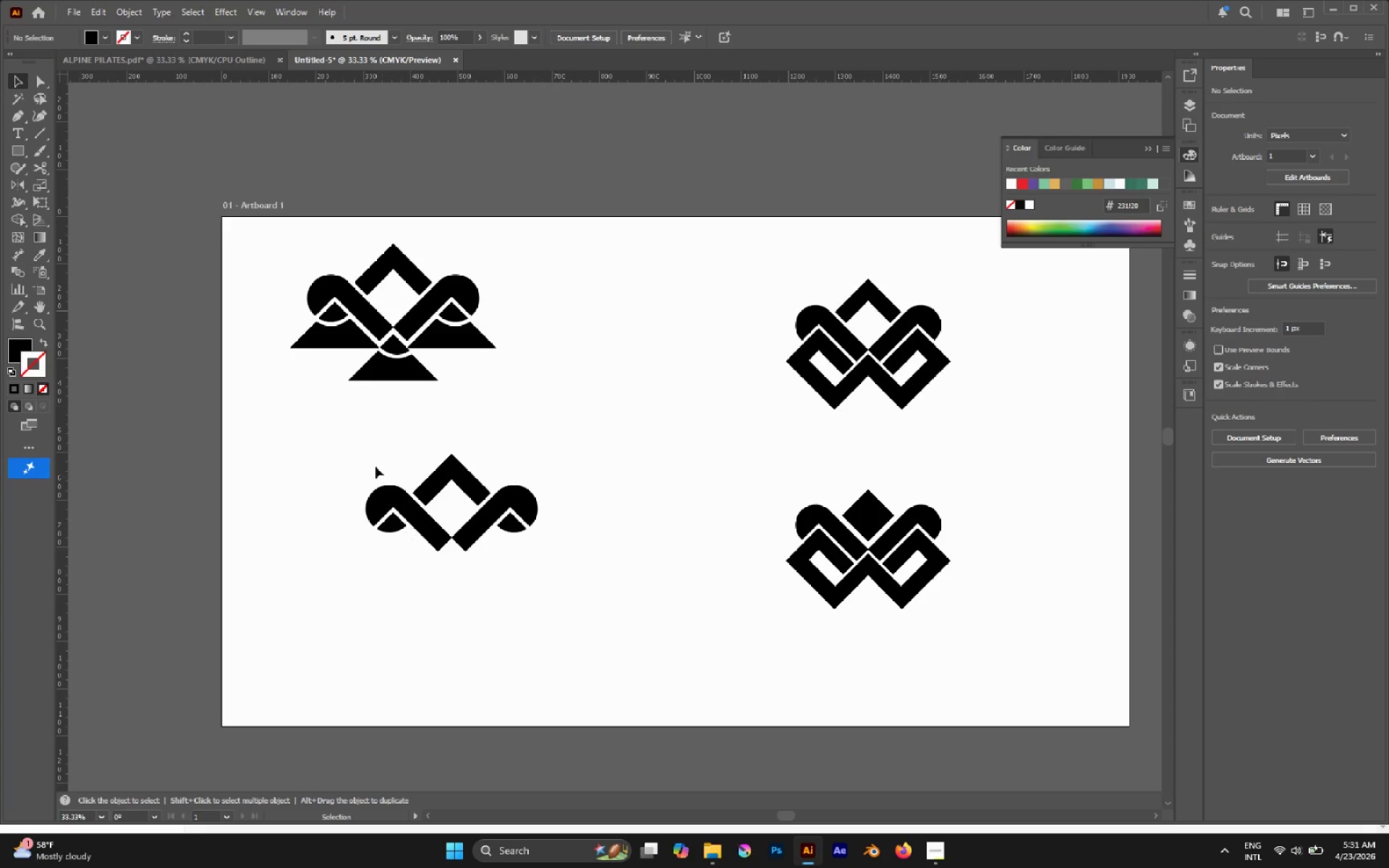 
left_click_drag(start_coordinate=[360, 448], to_coordinate=[522, 571])
 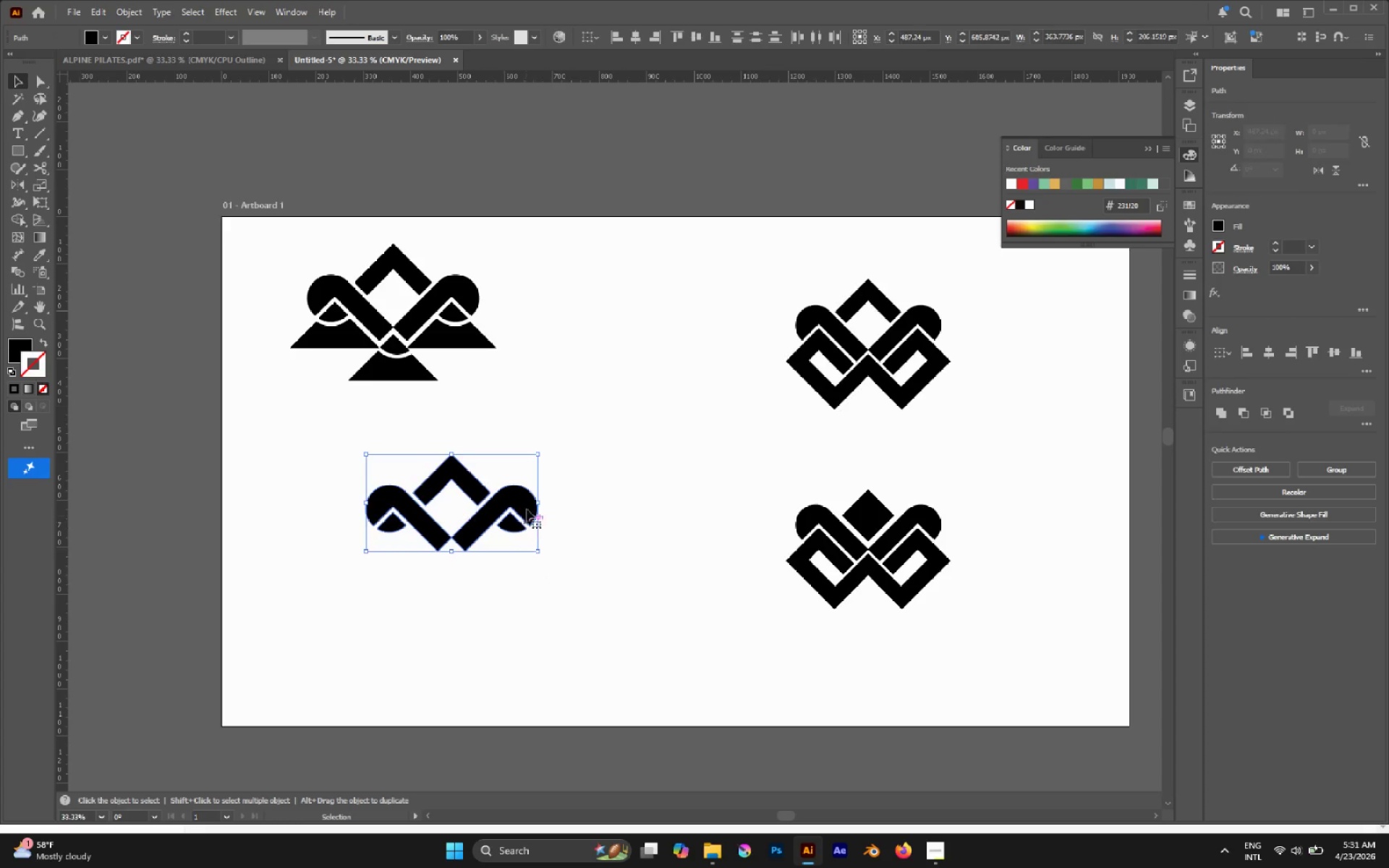 
hold_key(key=AltLeft, duration=2.28)
hold_key(key=ShiftLeft, duration=2.02)
left_click_drag(start_coordinate=[537, 456], to_coordinate=[603, 342])
 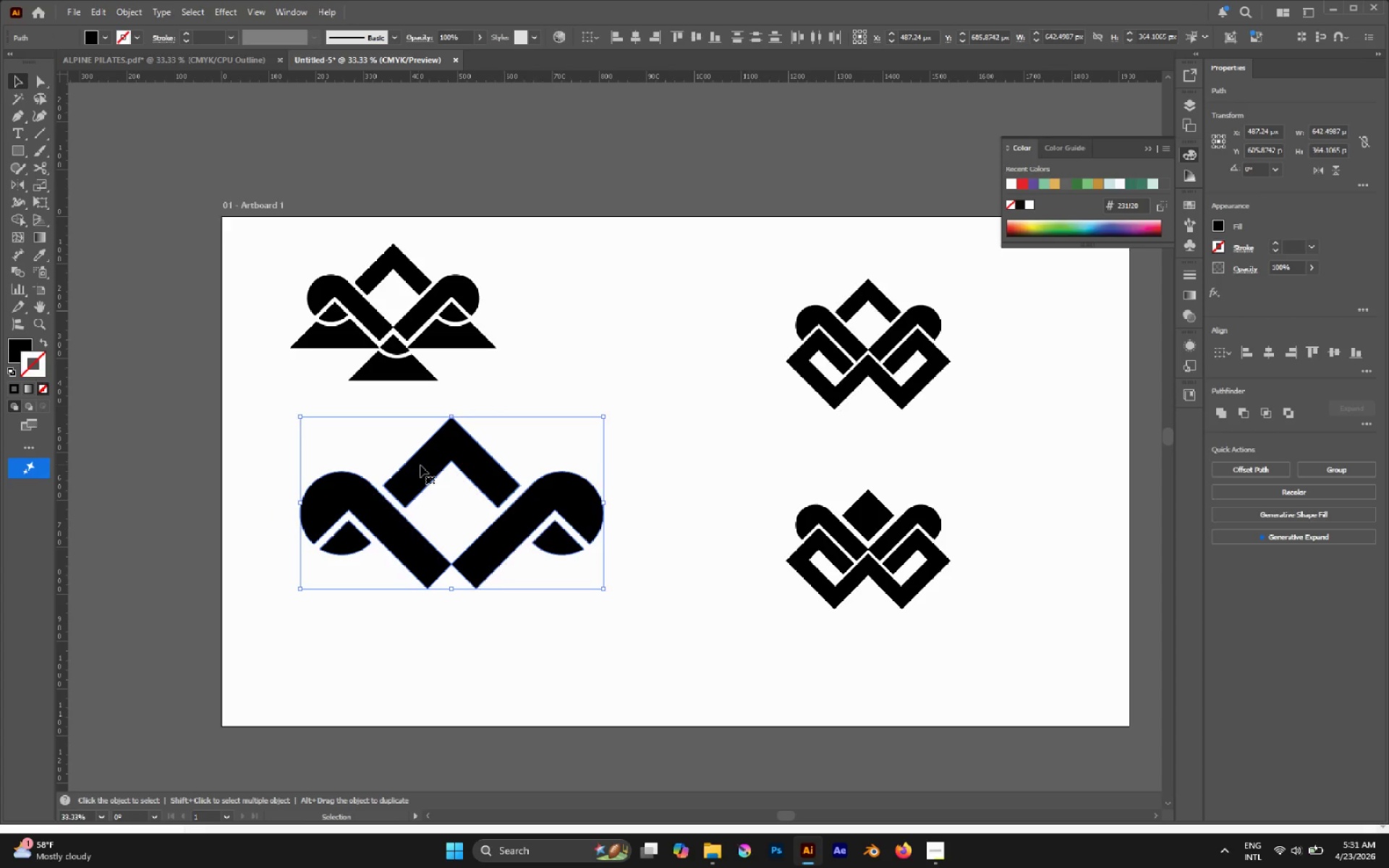 
left_click_drag(start_coordinate=[426, 469], to_coordinate=[443, 504])
 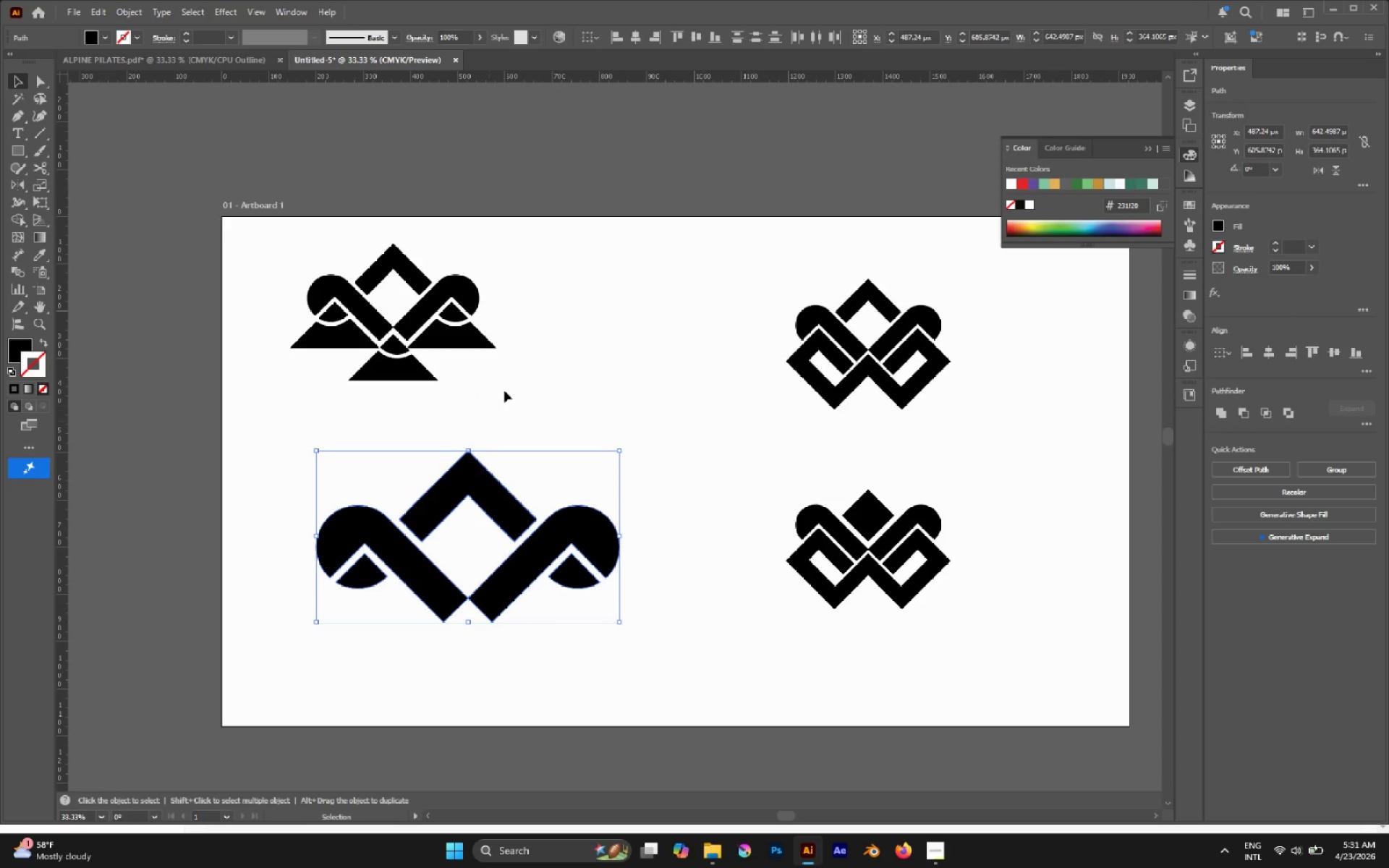 
left_click([510, 372])
 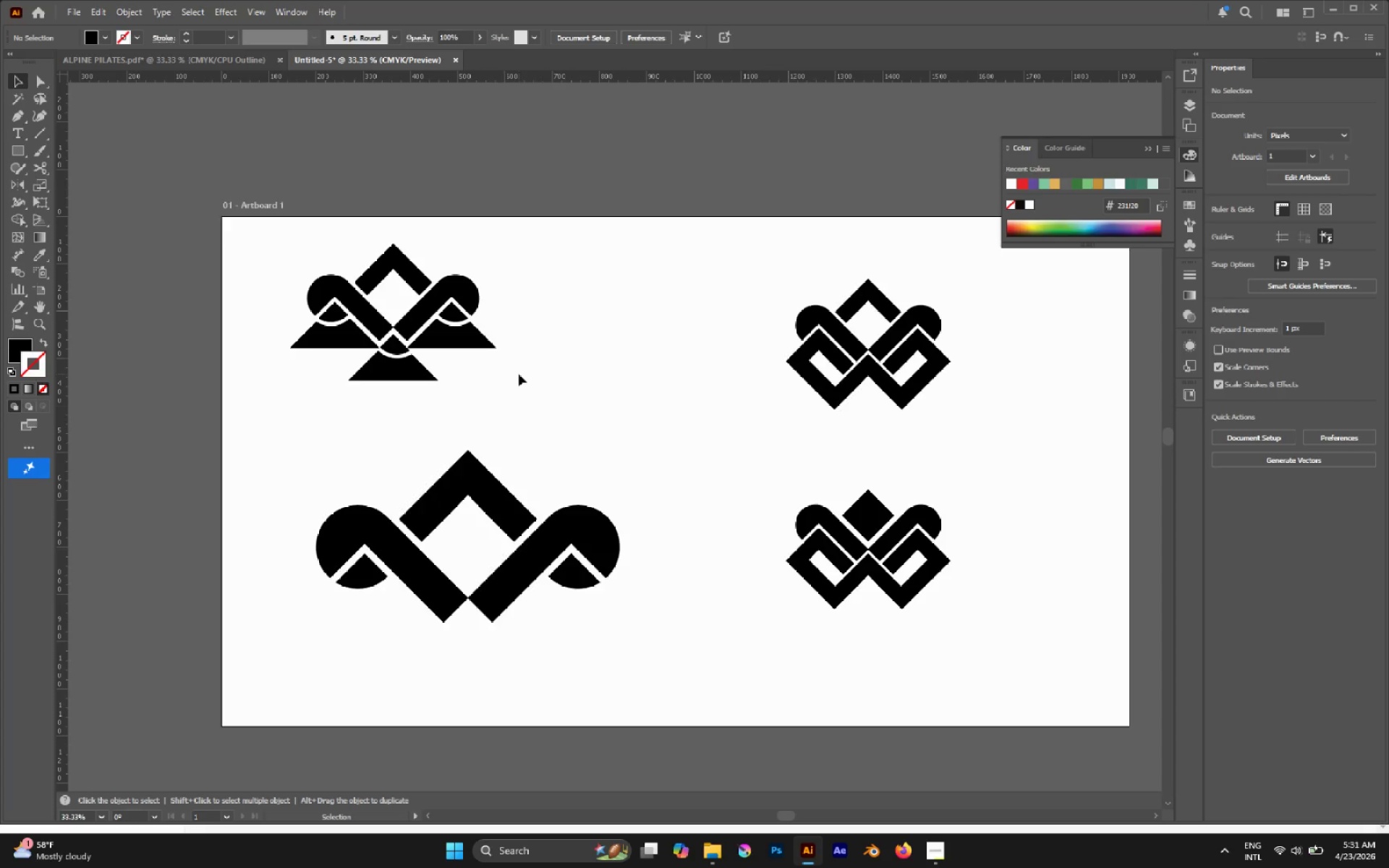 
wait(14.78)
 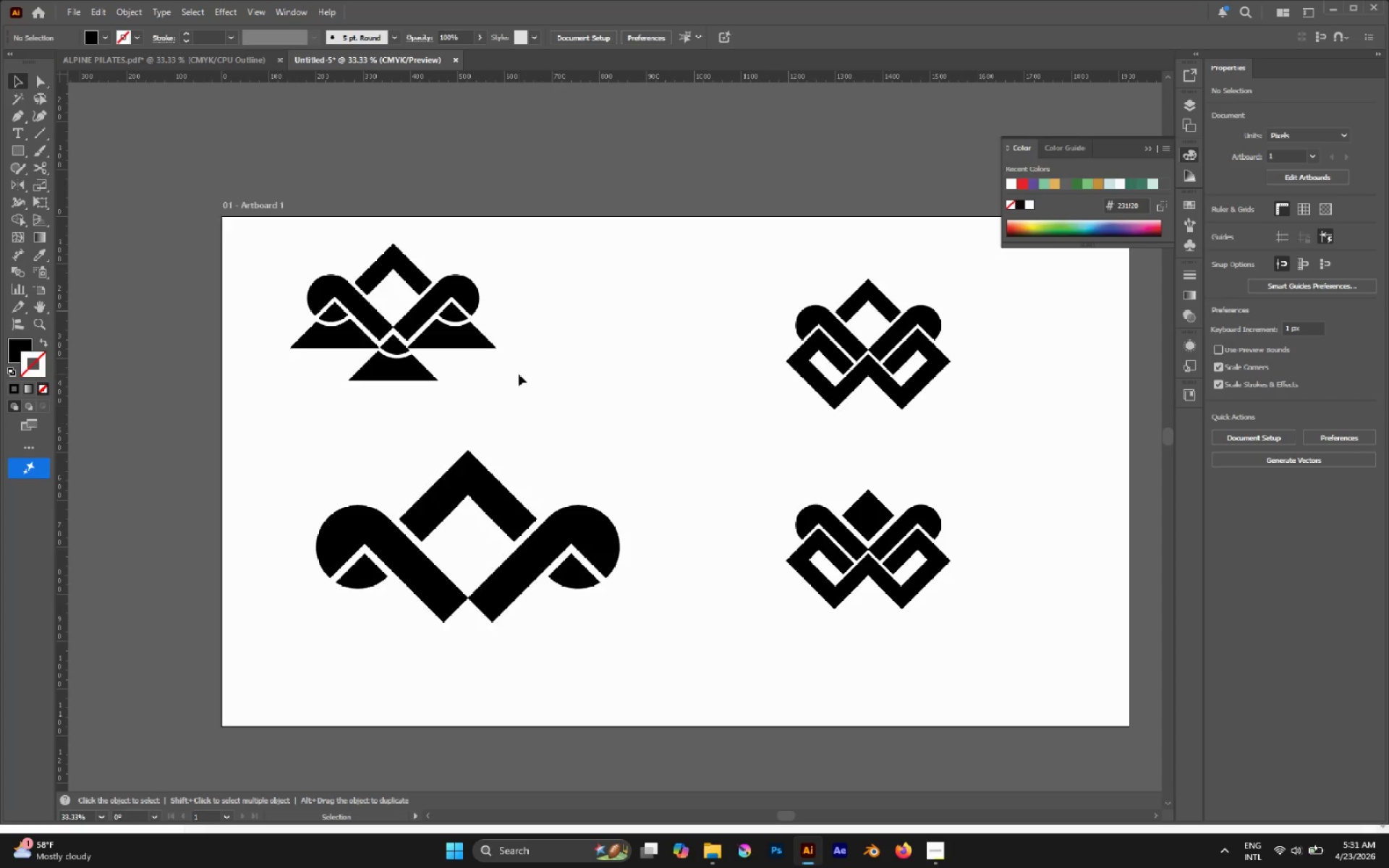 
left_click([445, 348])
 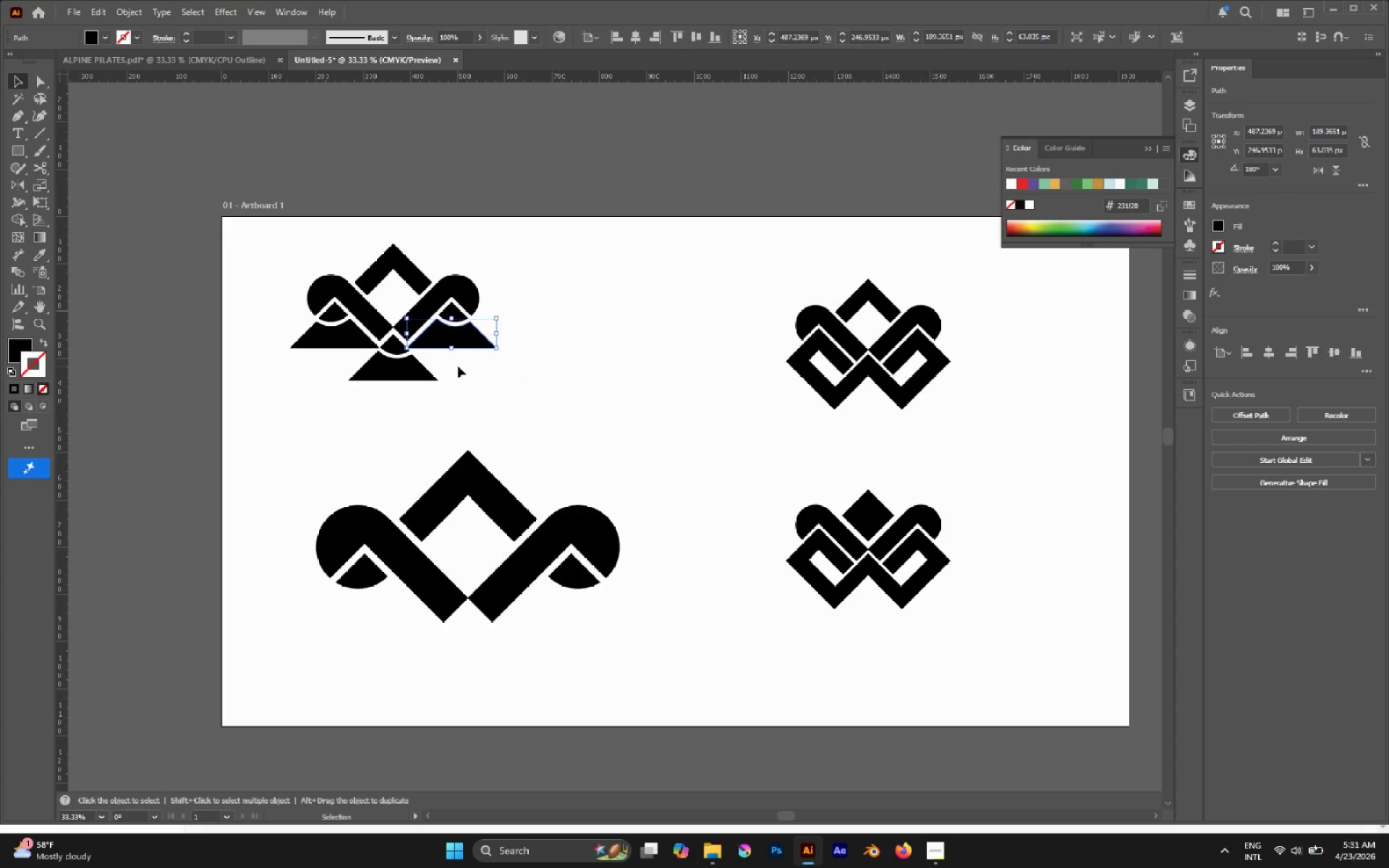 
wait(11.64)
 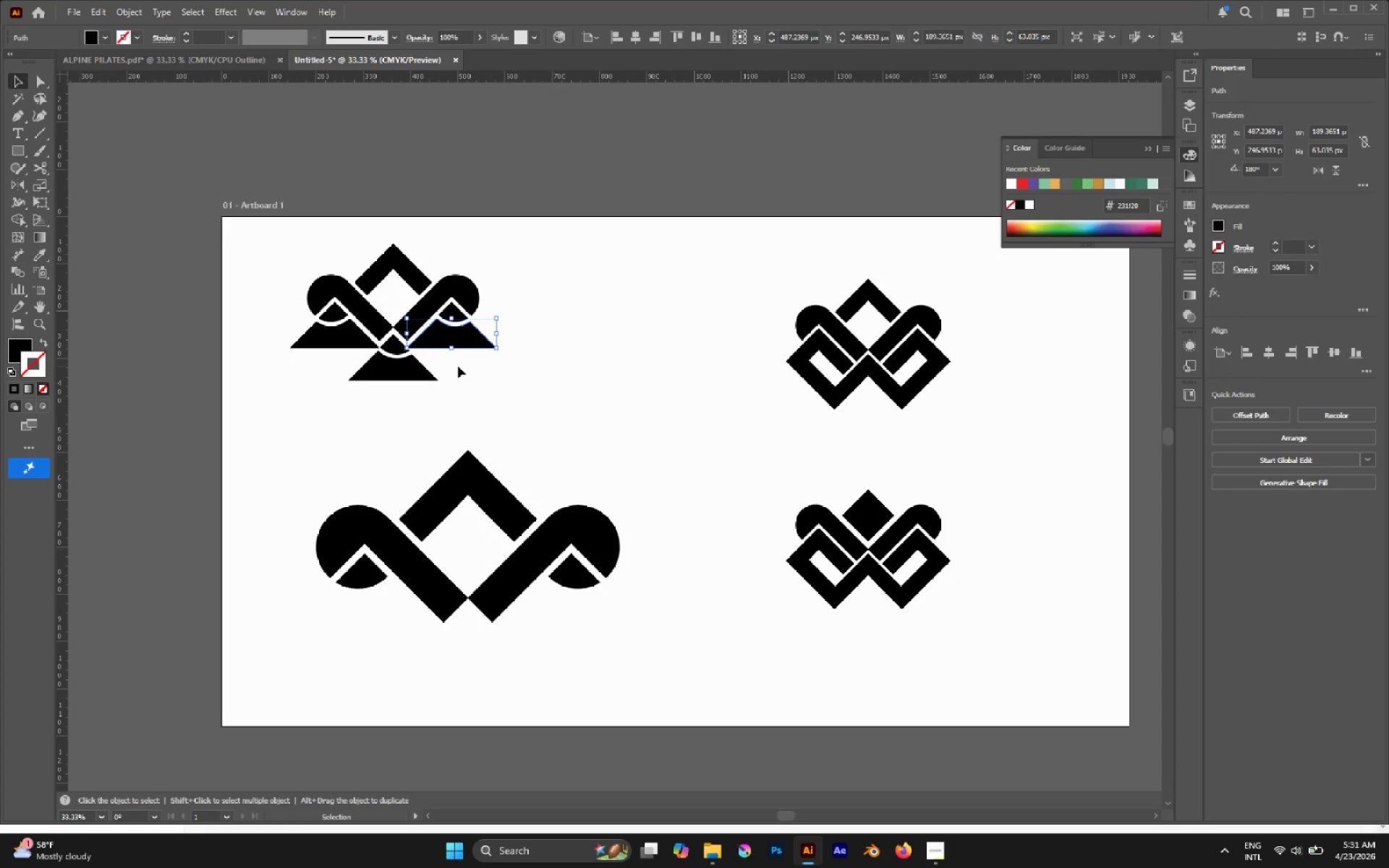 
left_click([953, 460])
 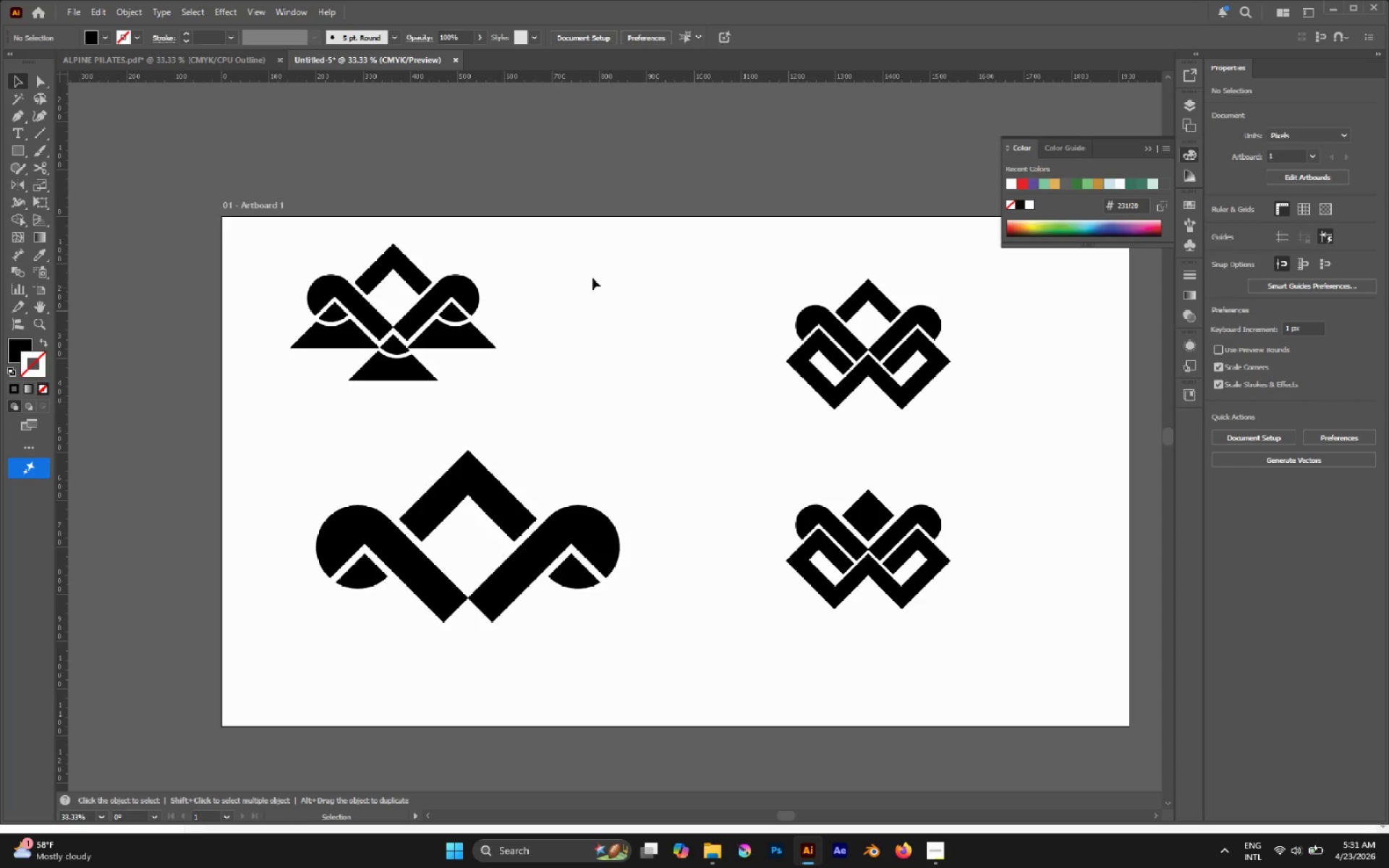 
hold_key(key=AltLeft, duration=0.48)
scroll: coordinate [762, 511], scroll_direction: down, amount: 1.0
 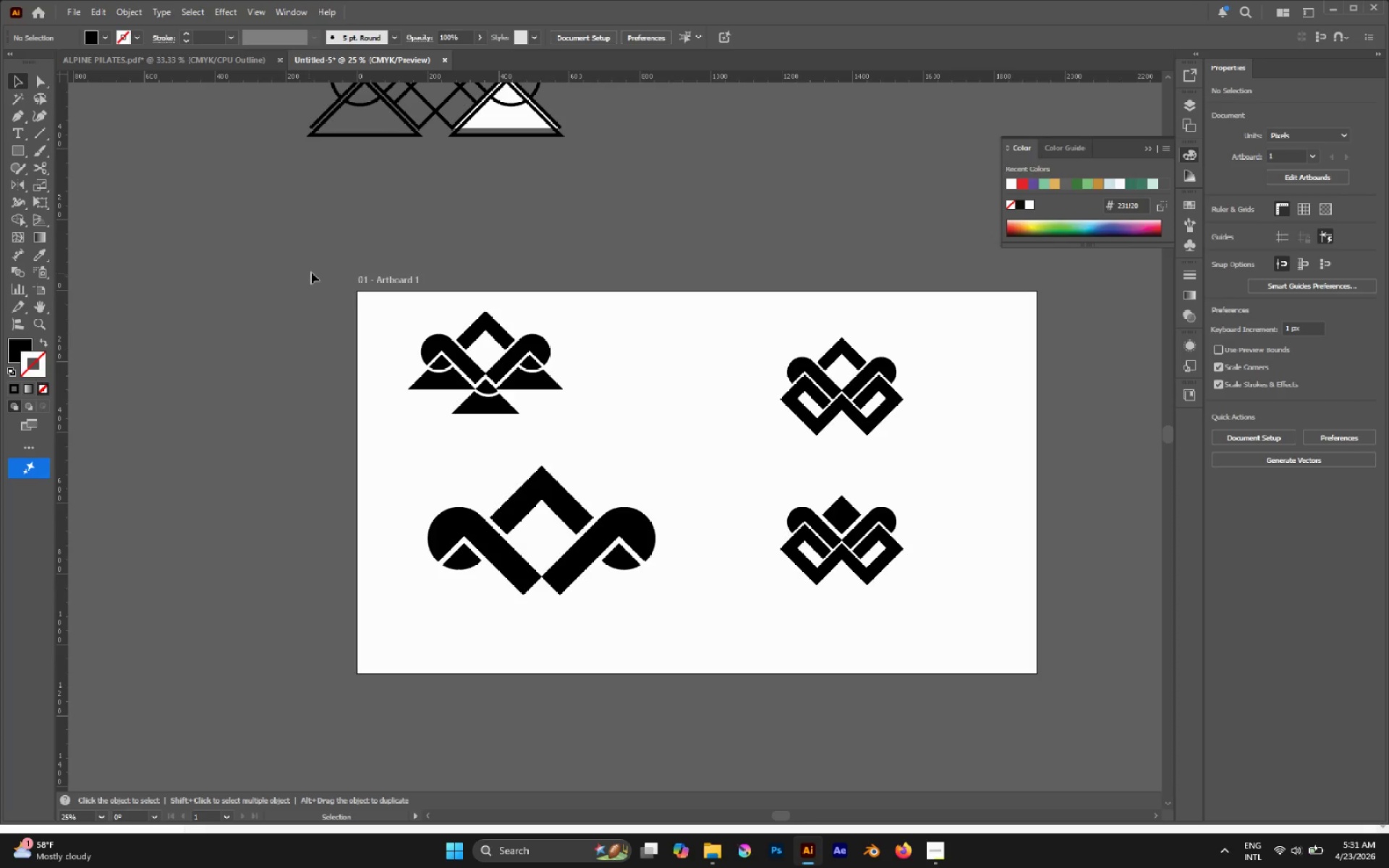 
left_click_drag(start_coordinate=[315, 268], to_coordinate=[1006, 433])
 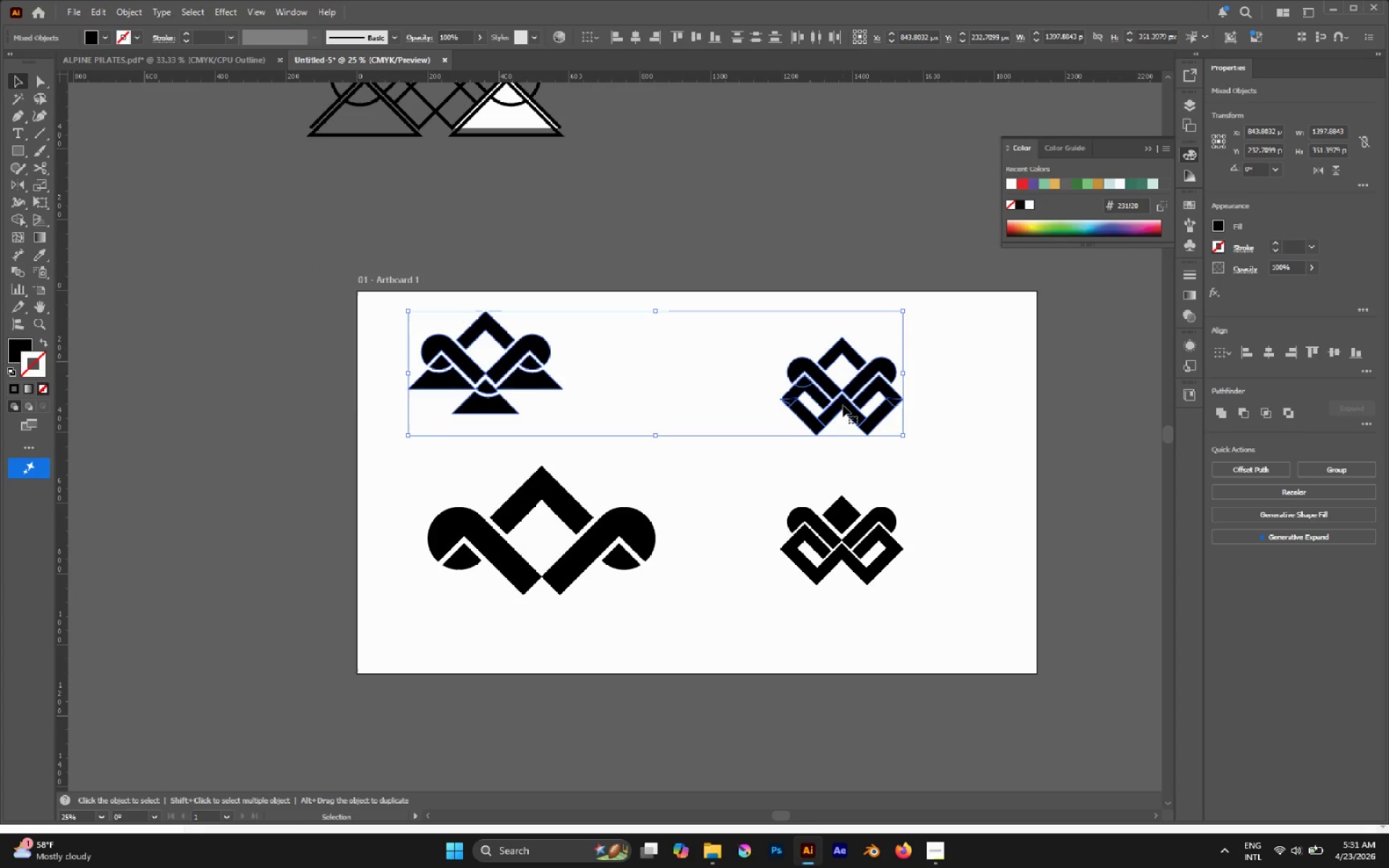 
left_click_drag(start_coordinate=[844, 407], to_coordinate=[870, 262])
 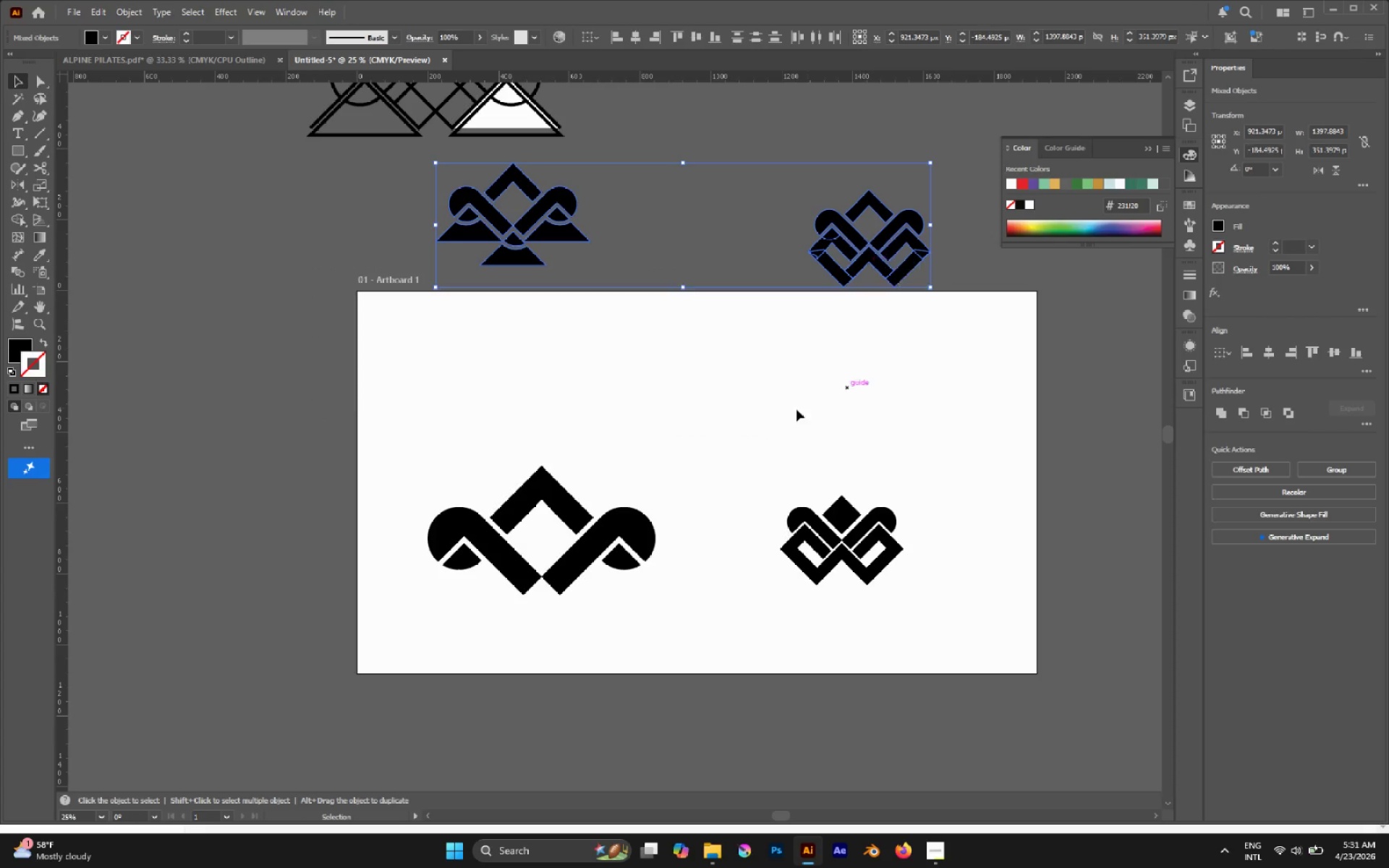 
left_click_drag(start_coordinate=[767, 410], to_coordinate=[931, 730])
 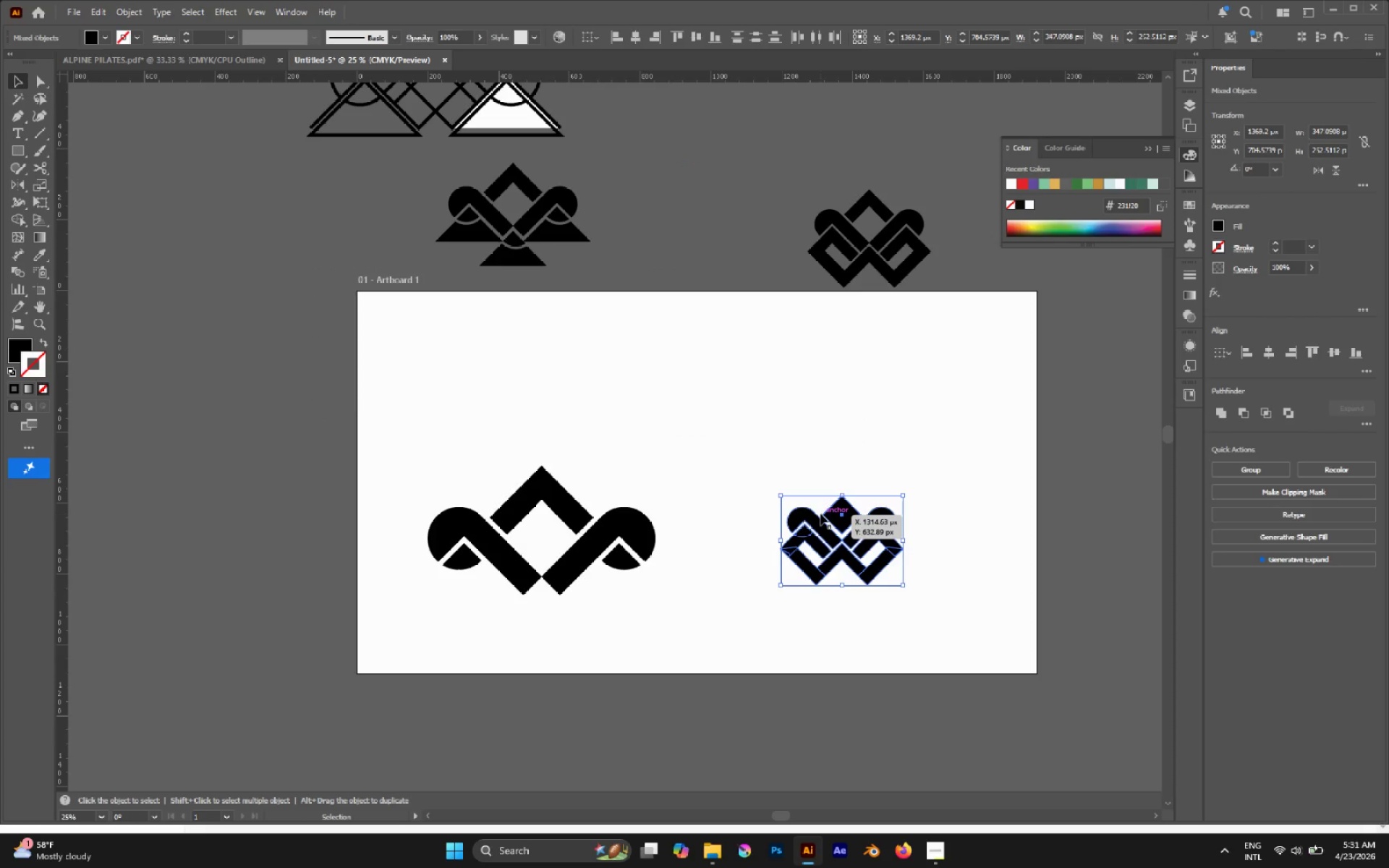 
left_click_drag(start_coordinate=[829, 511], to_coordinate=[260, 203])
 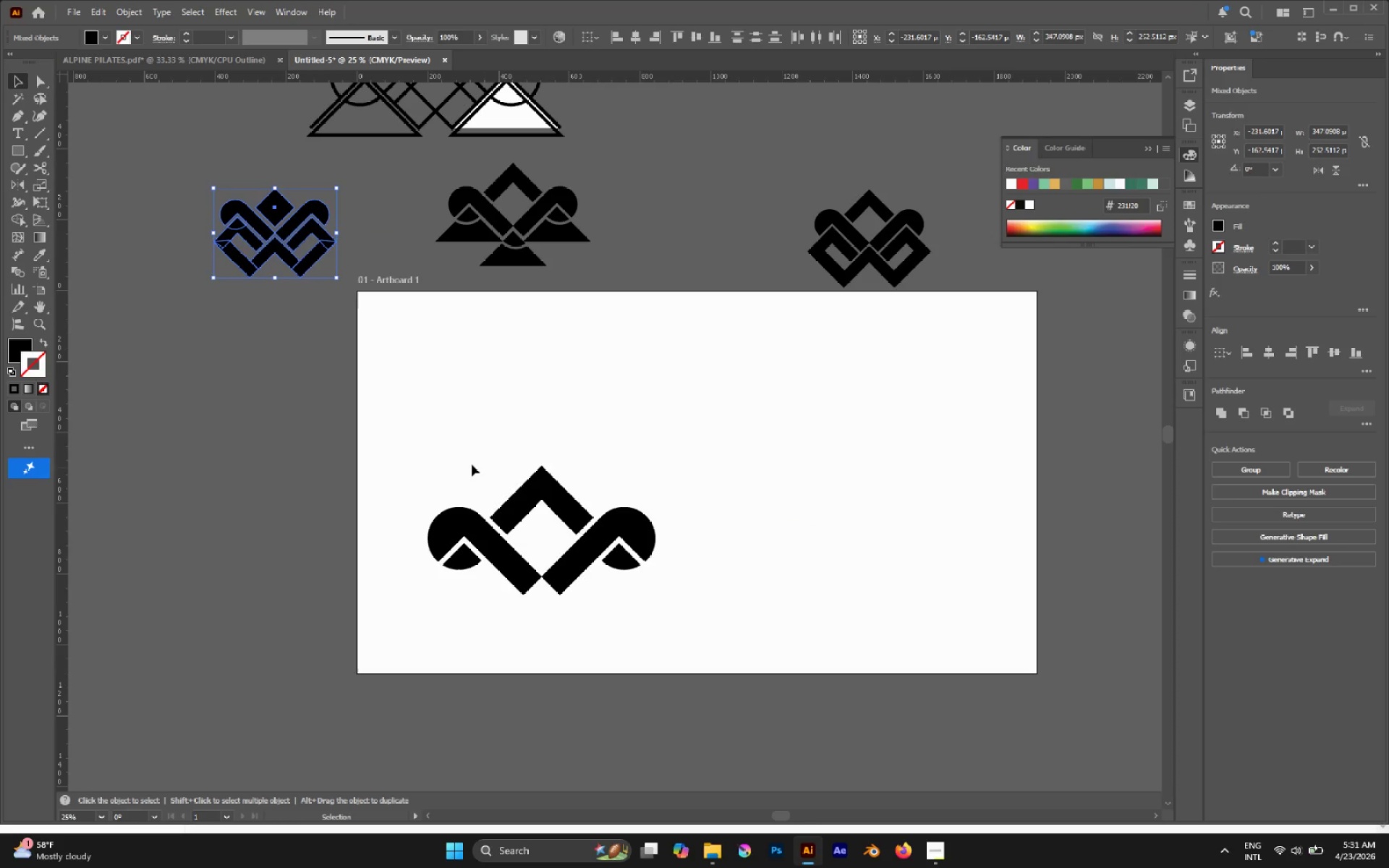 
left_click_drag(start_coordinate=[340, 433], to_coordinate=[764, 689])
 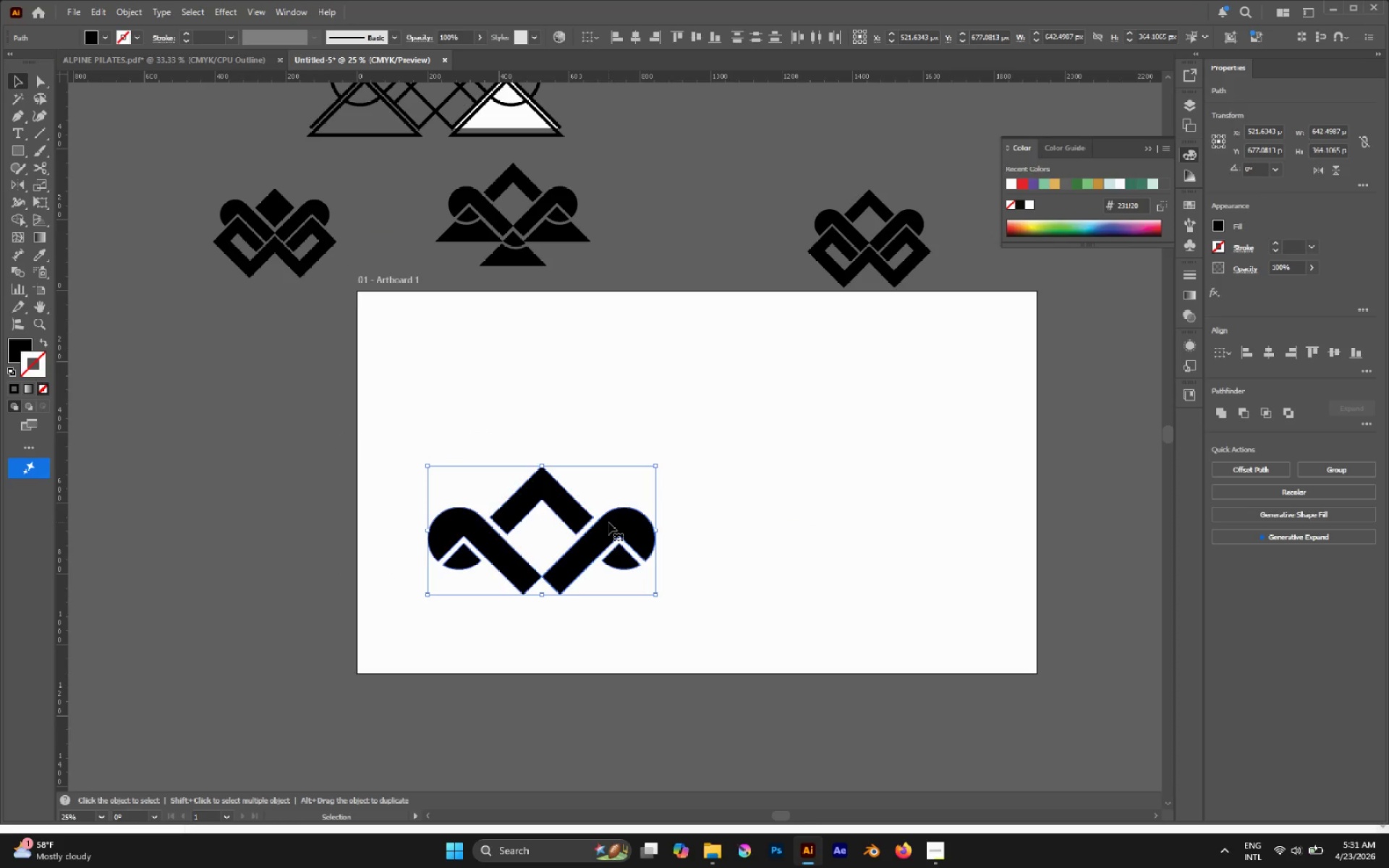 
left_click_drag(start_coordinate=[608, 522], to_coordinate=[746, 469])
 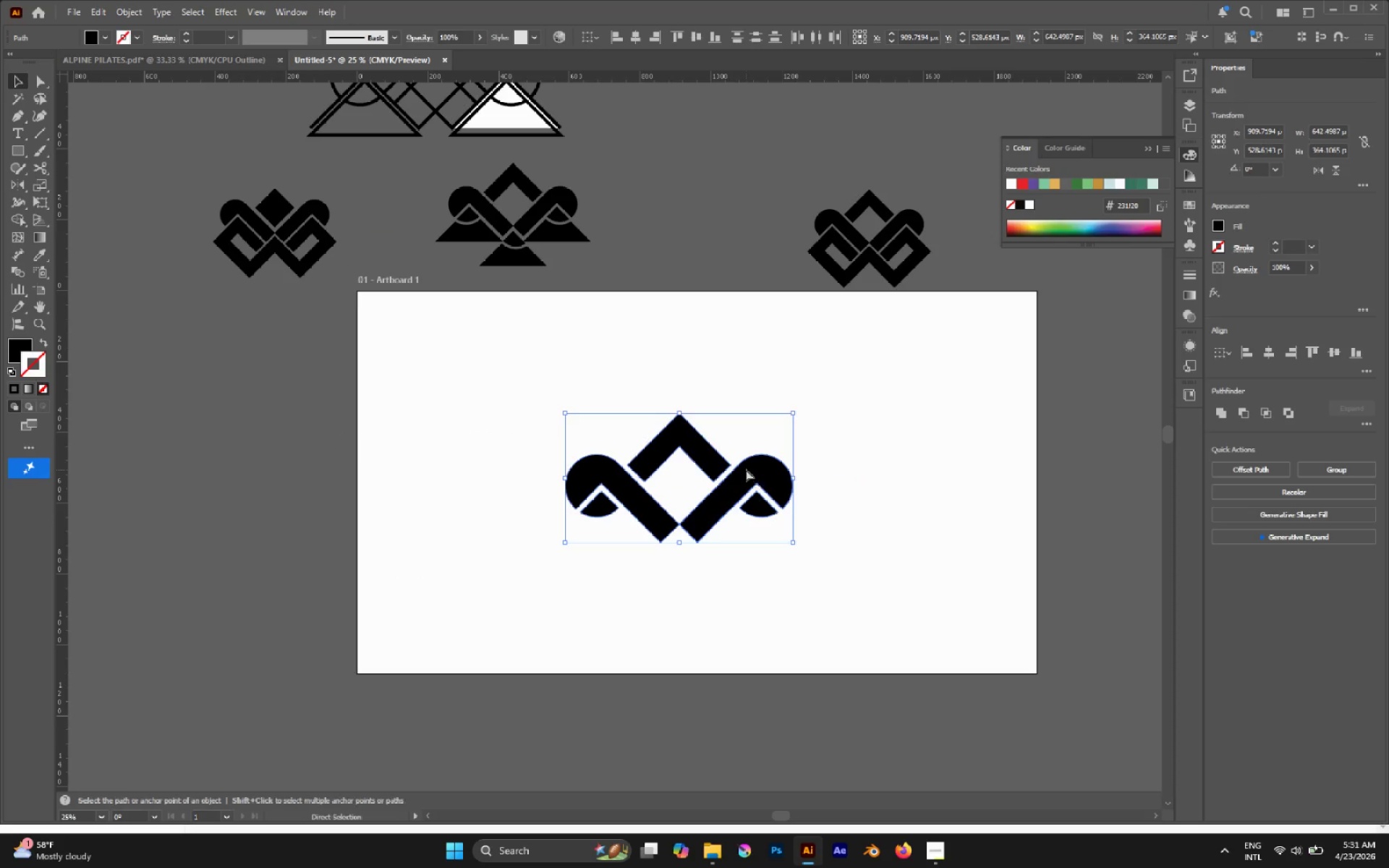 
key(Control+G)
 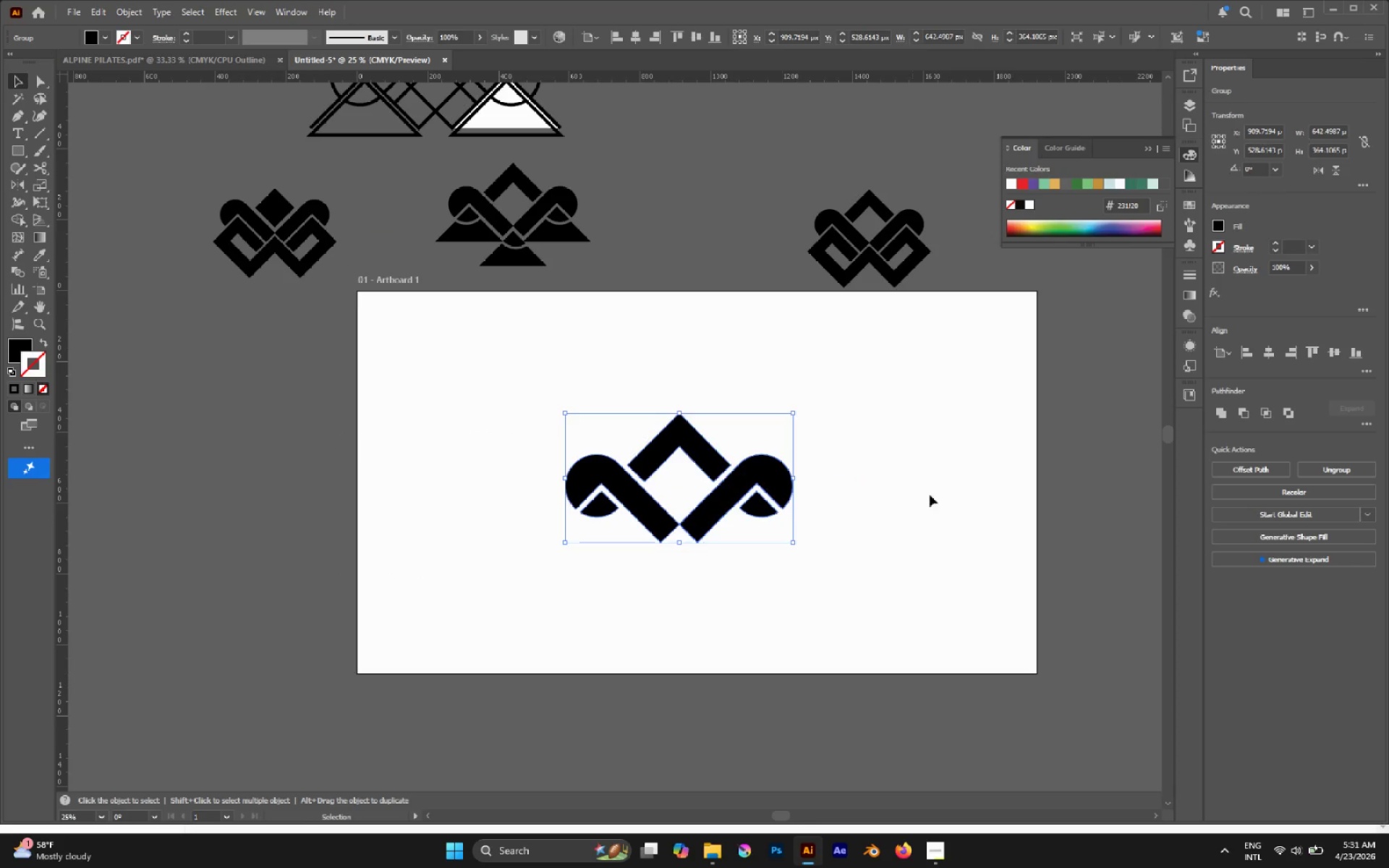 
hold_key(key=AltLeft, duration=0.5)
scroll: coordinate [769, 469], scroll_direction: down, amount: 2.0
 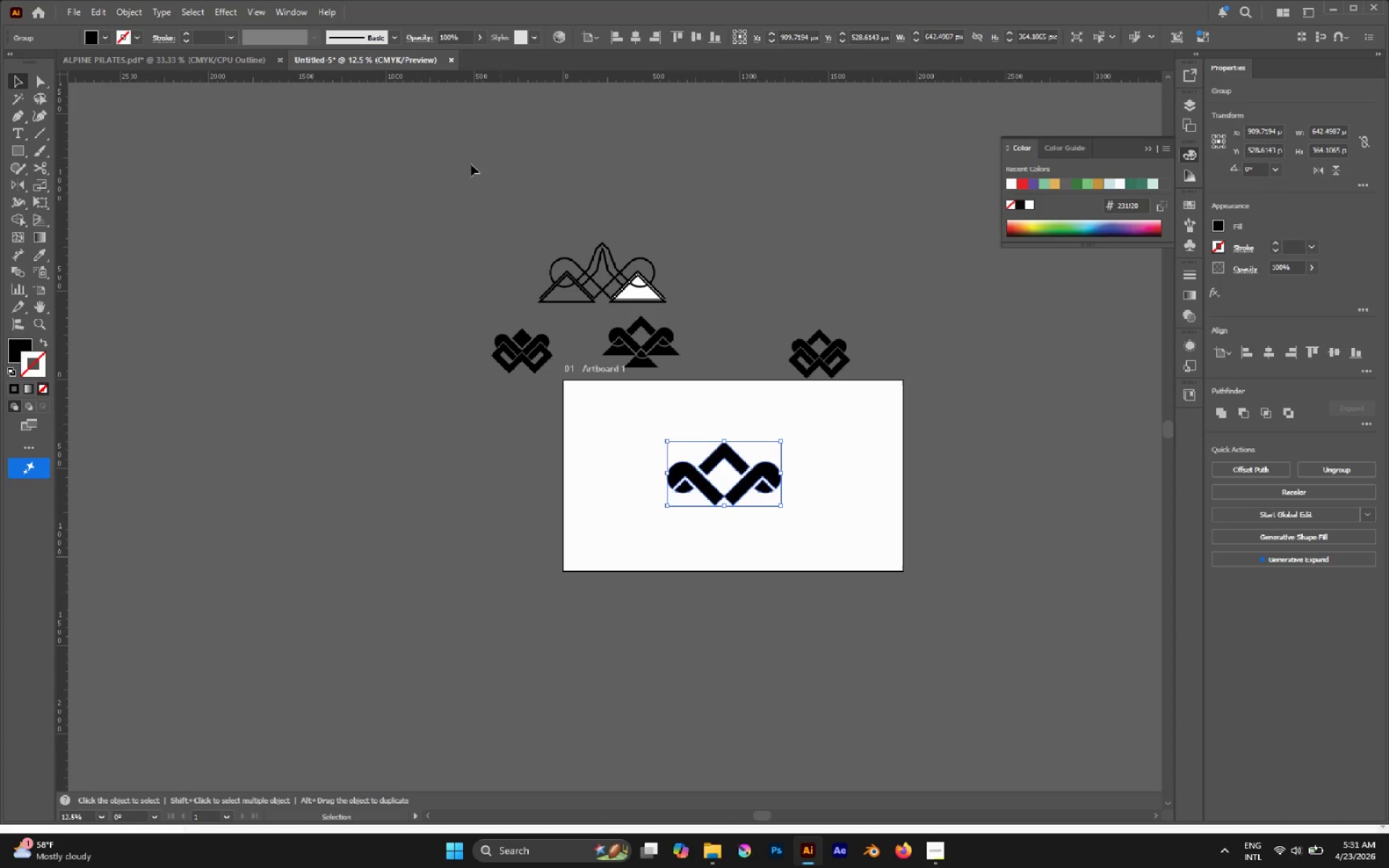 
left_click_drag(start_coordinate=[390, 163], to_coordinate=[912, 375])
 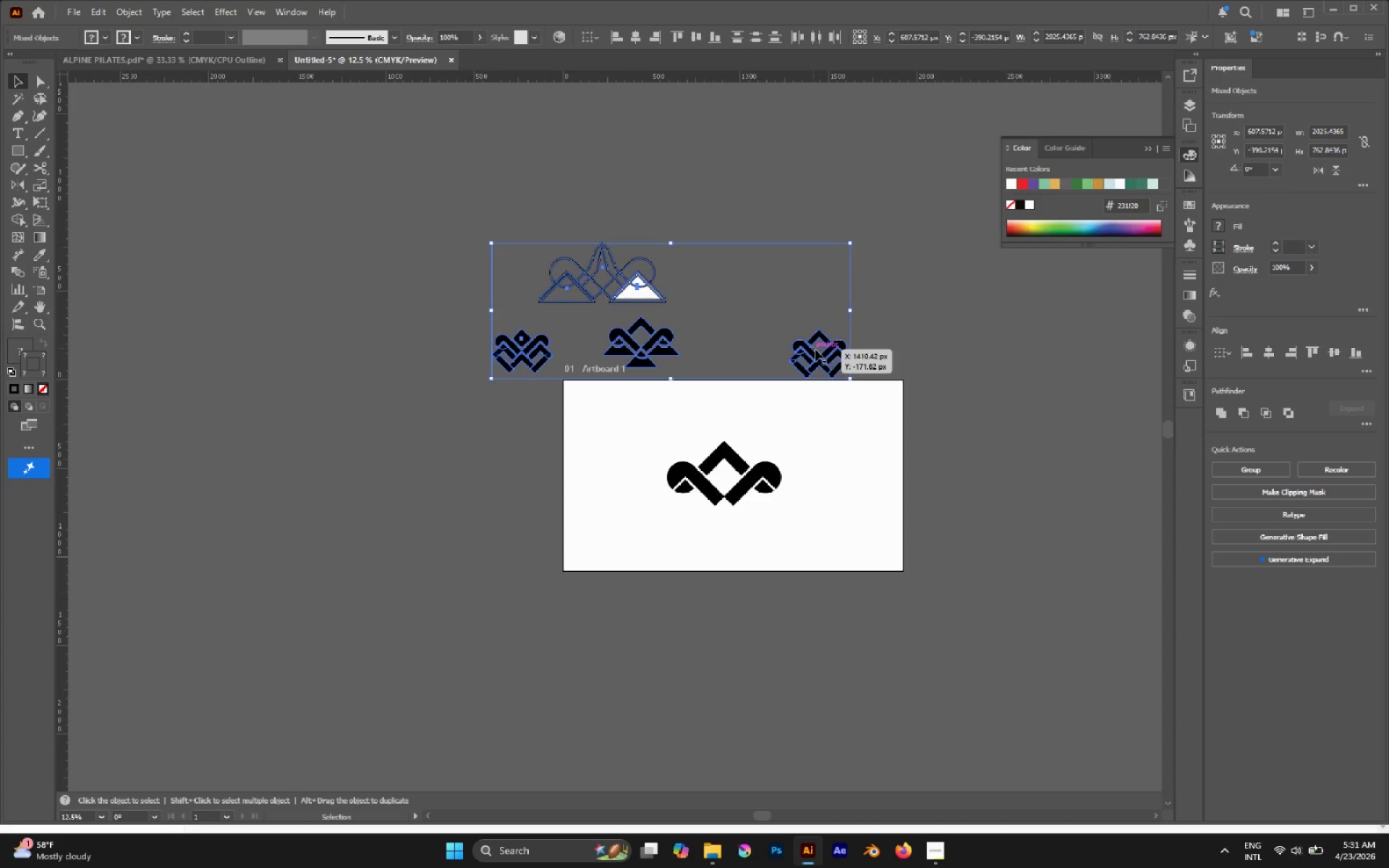 
left_click_drag(start_coordinate=[825, 357], to_coordinate=[829, 247])
 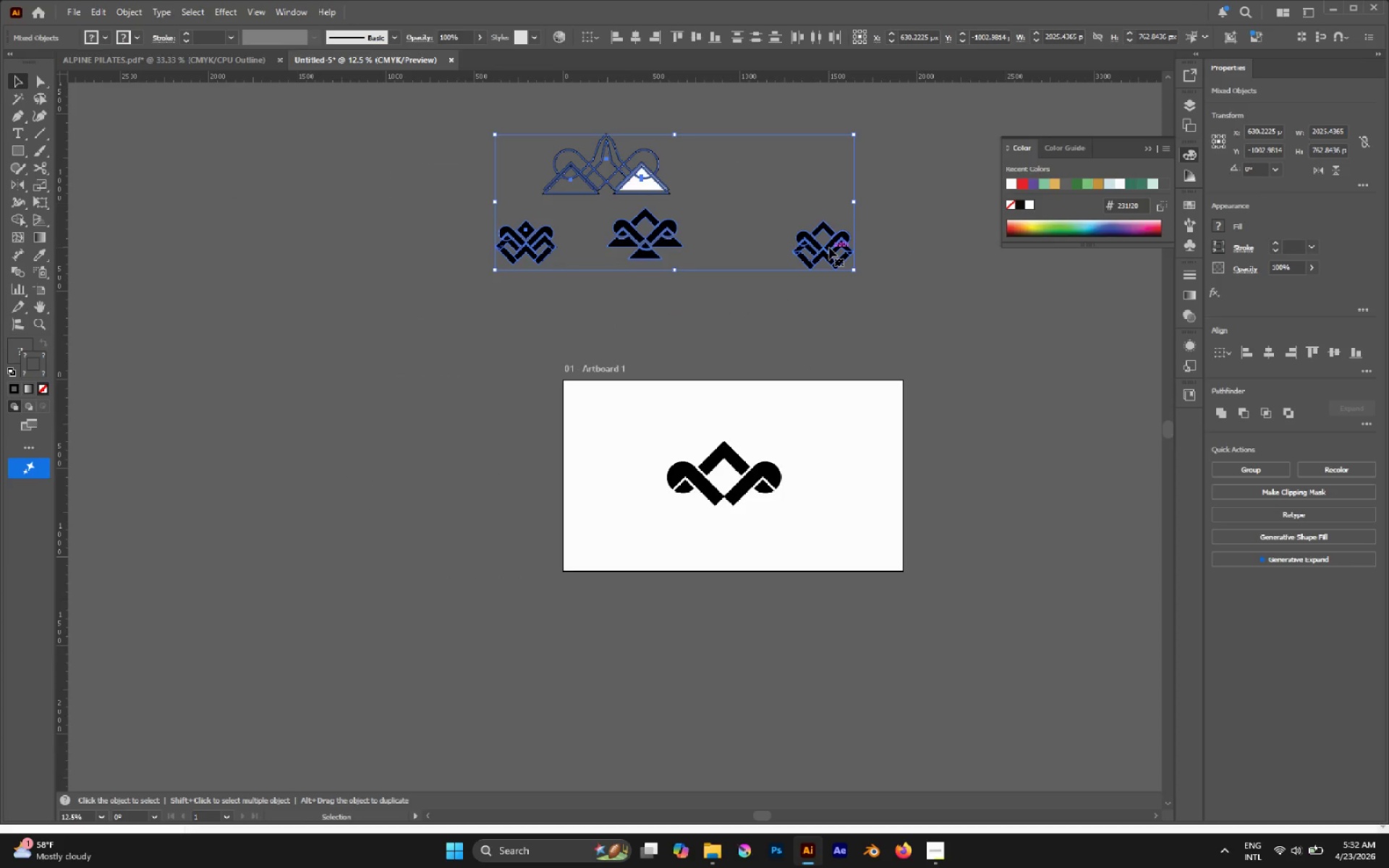 
wait(7.31)
 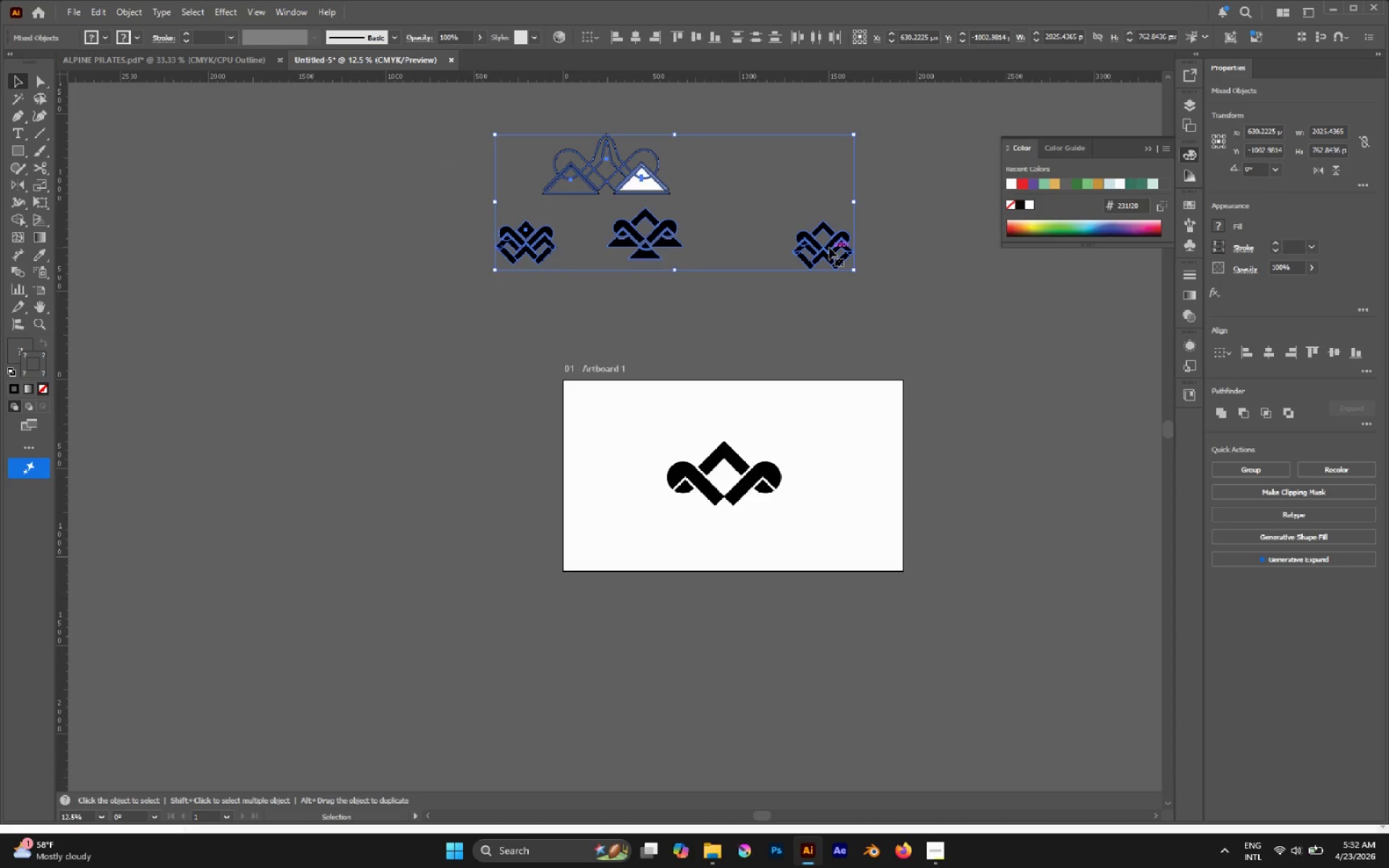 
left_click([778, 459])
 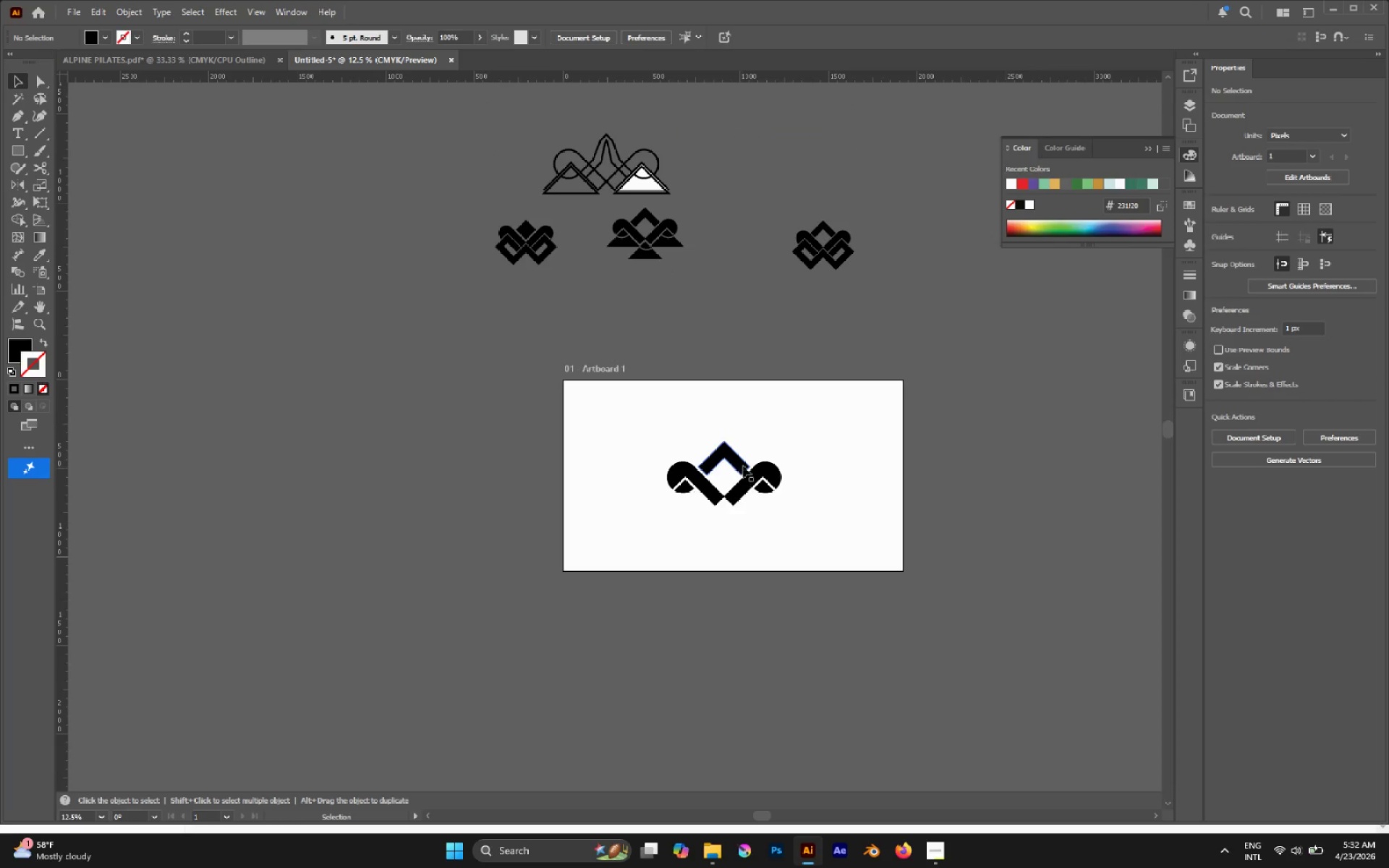 
hold_key(key=AltLeft, duration=0.56)
scroll: coordinate [750, 464], scroll_direction: none, amount: 0.0
 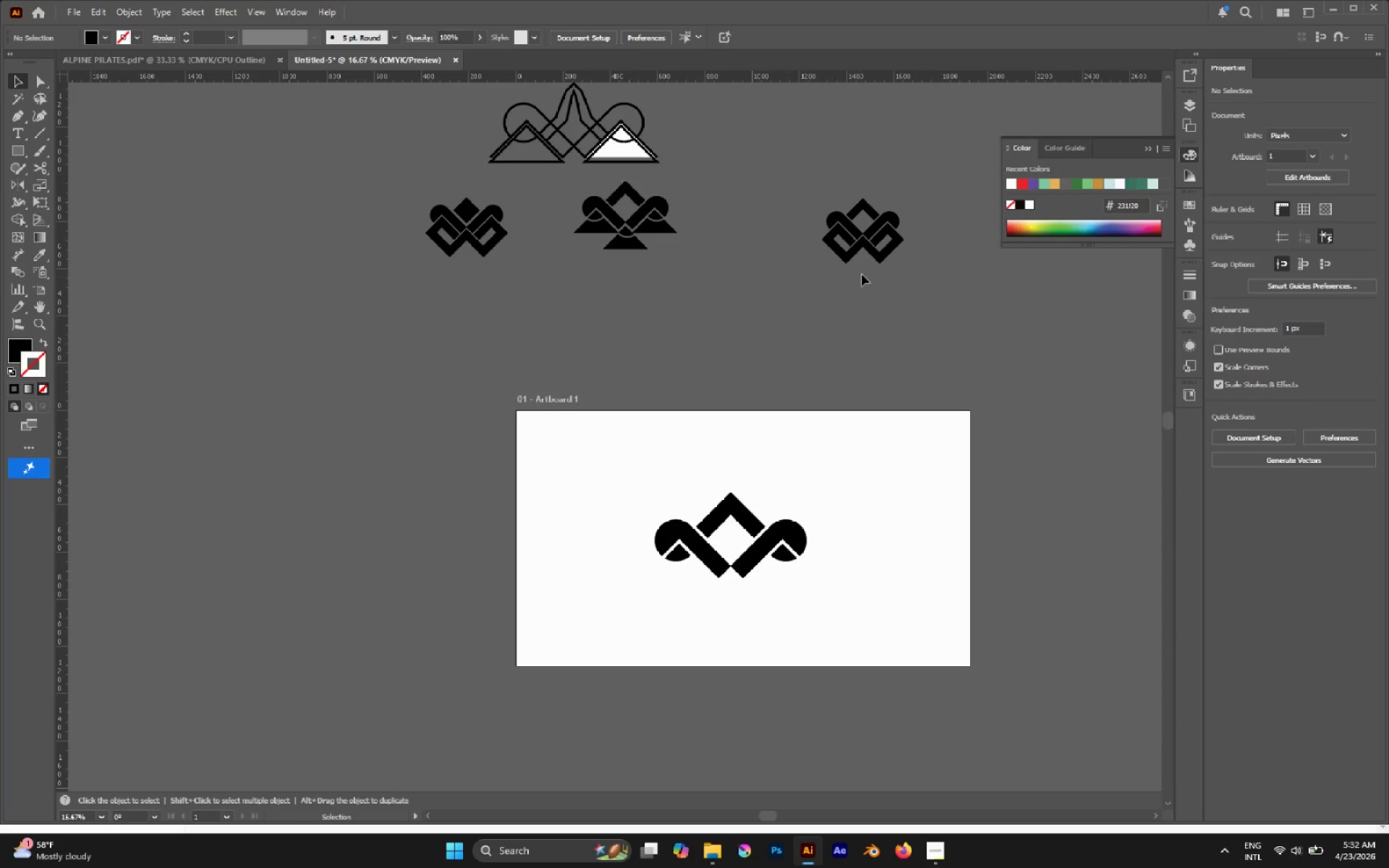 
left_click([872, 252])
 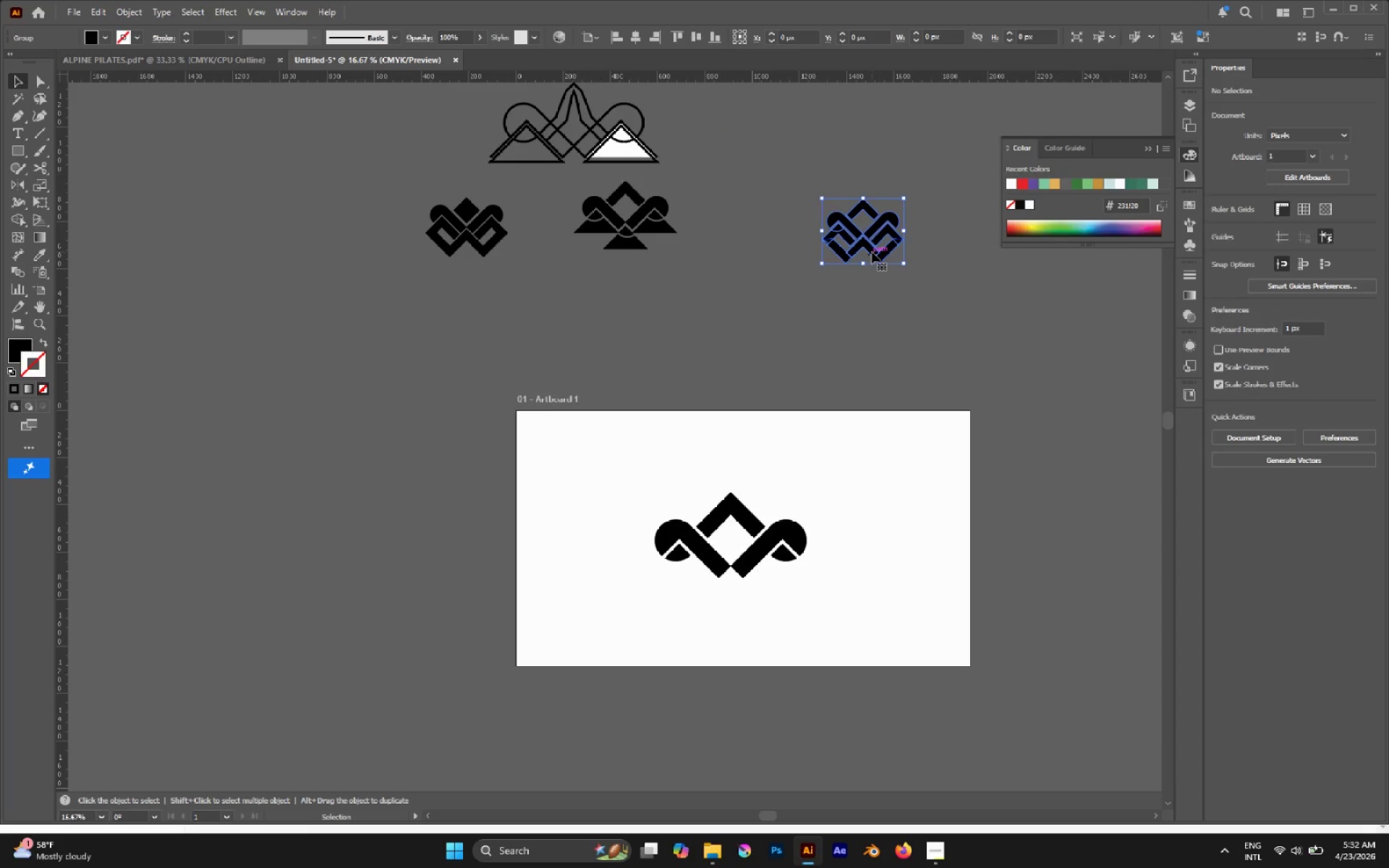 
key(Z)
 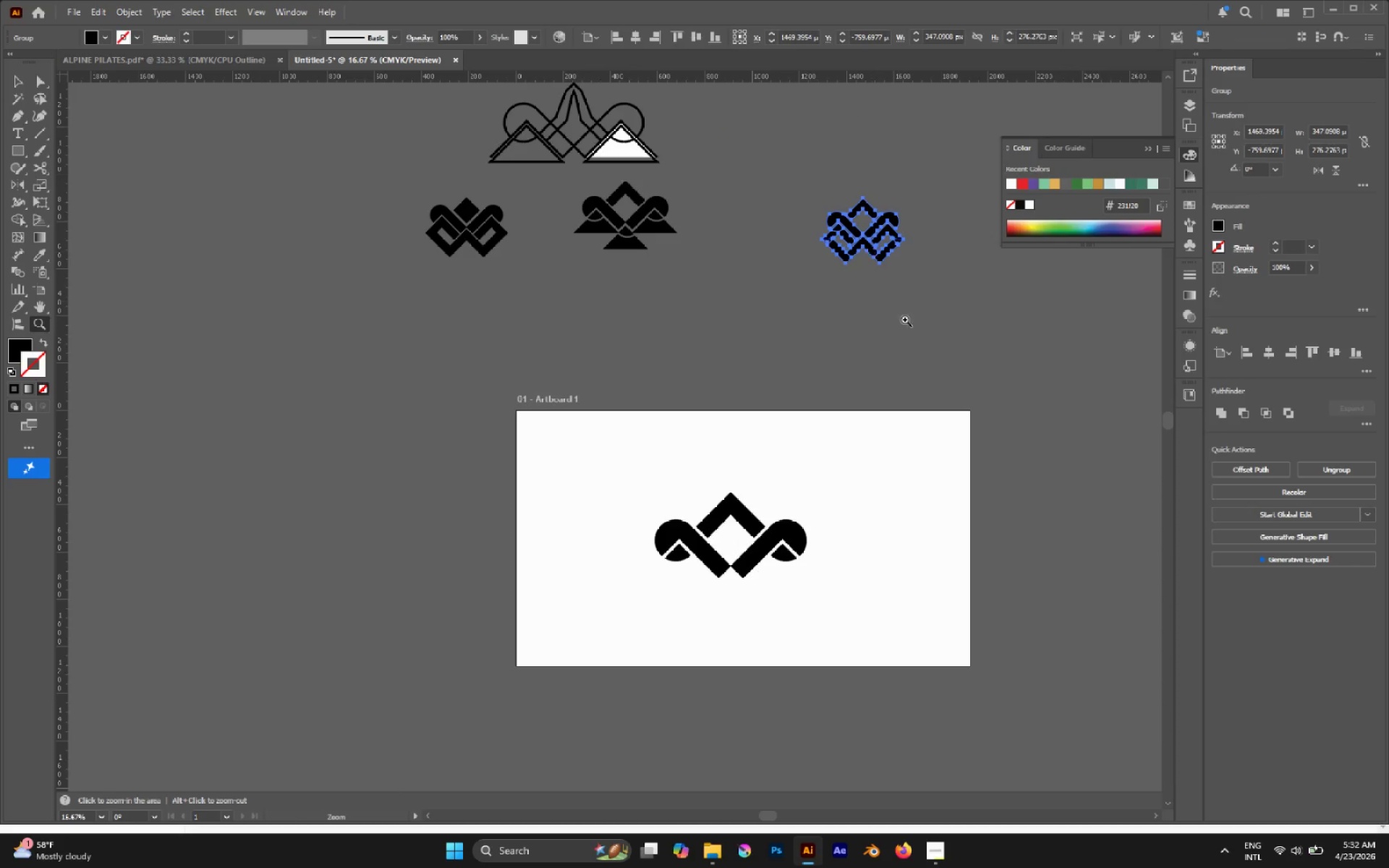 
left_click([906, 338])
 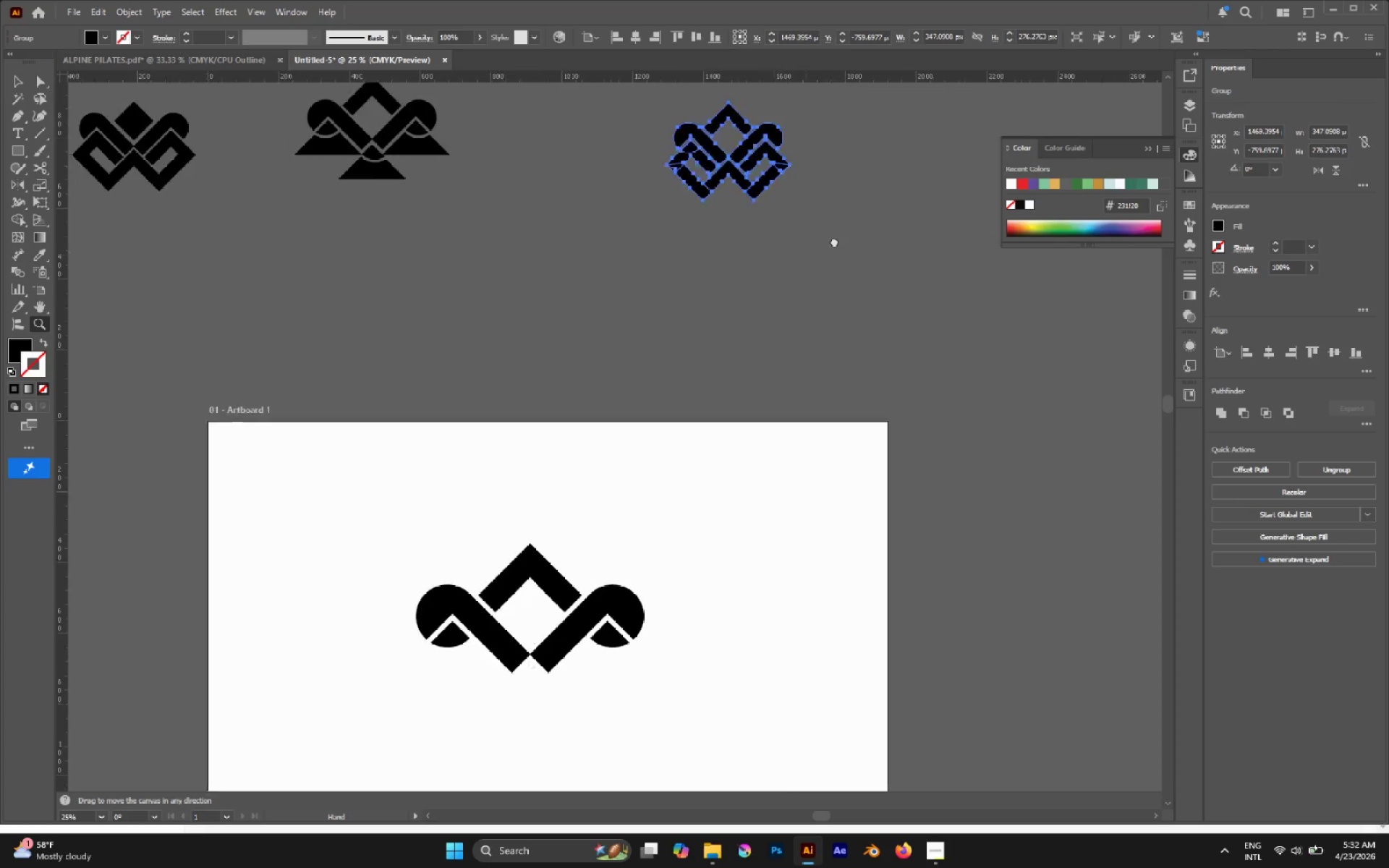 
key(A)
 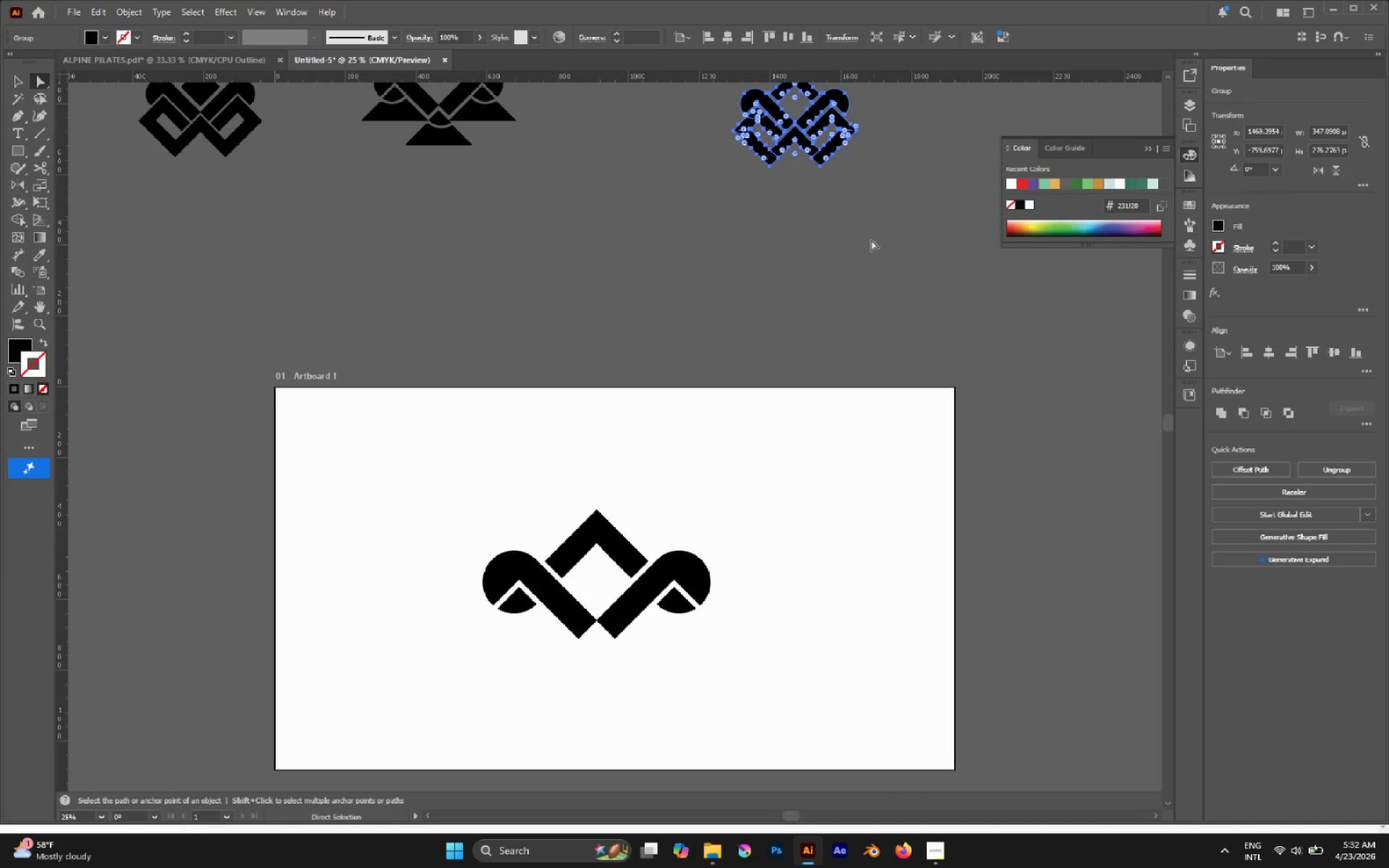 
left_click([868, 271])
 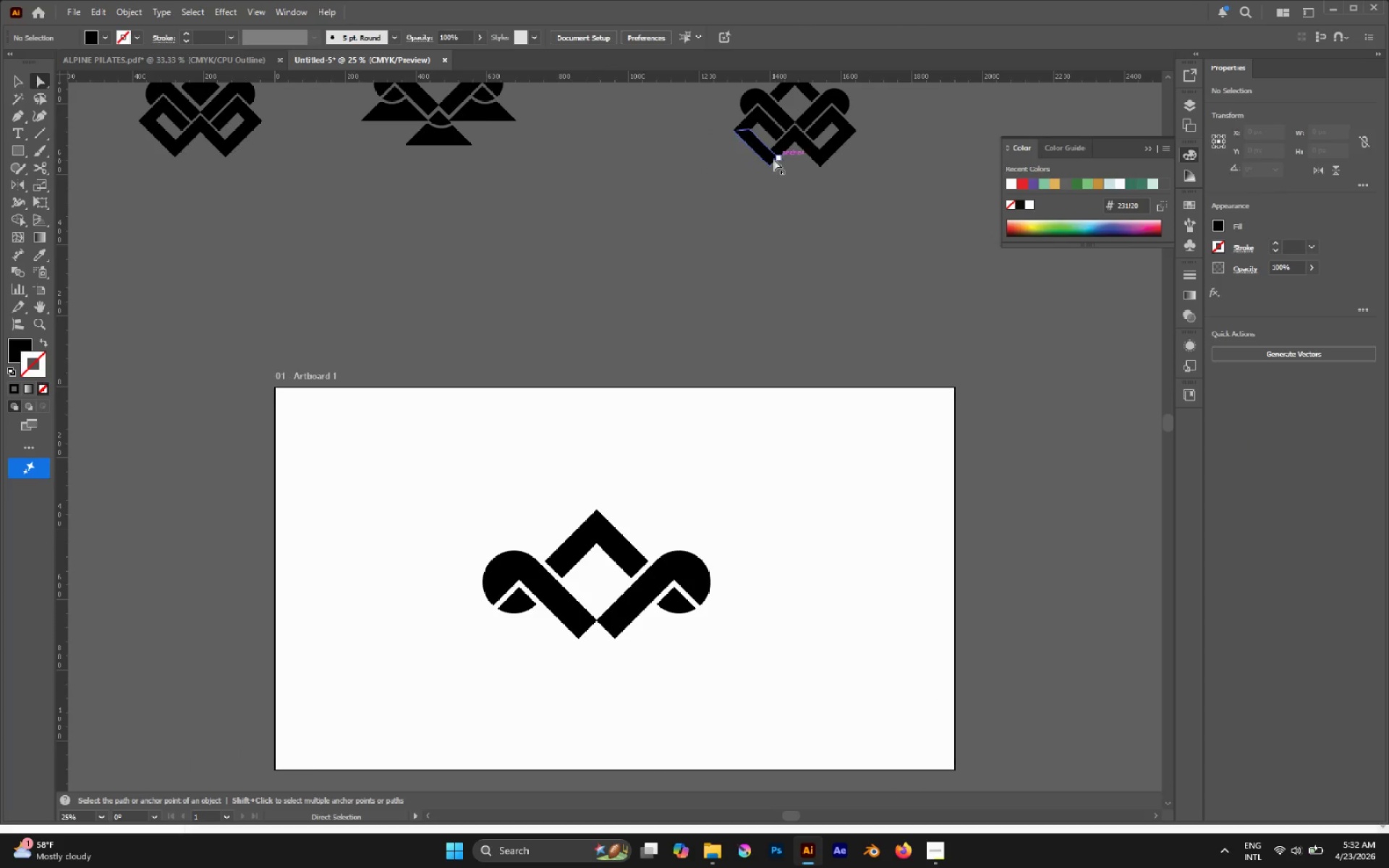 
hold_key(key=AltLeft, duration=3.27)
left_click([791, 137])
 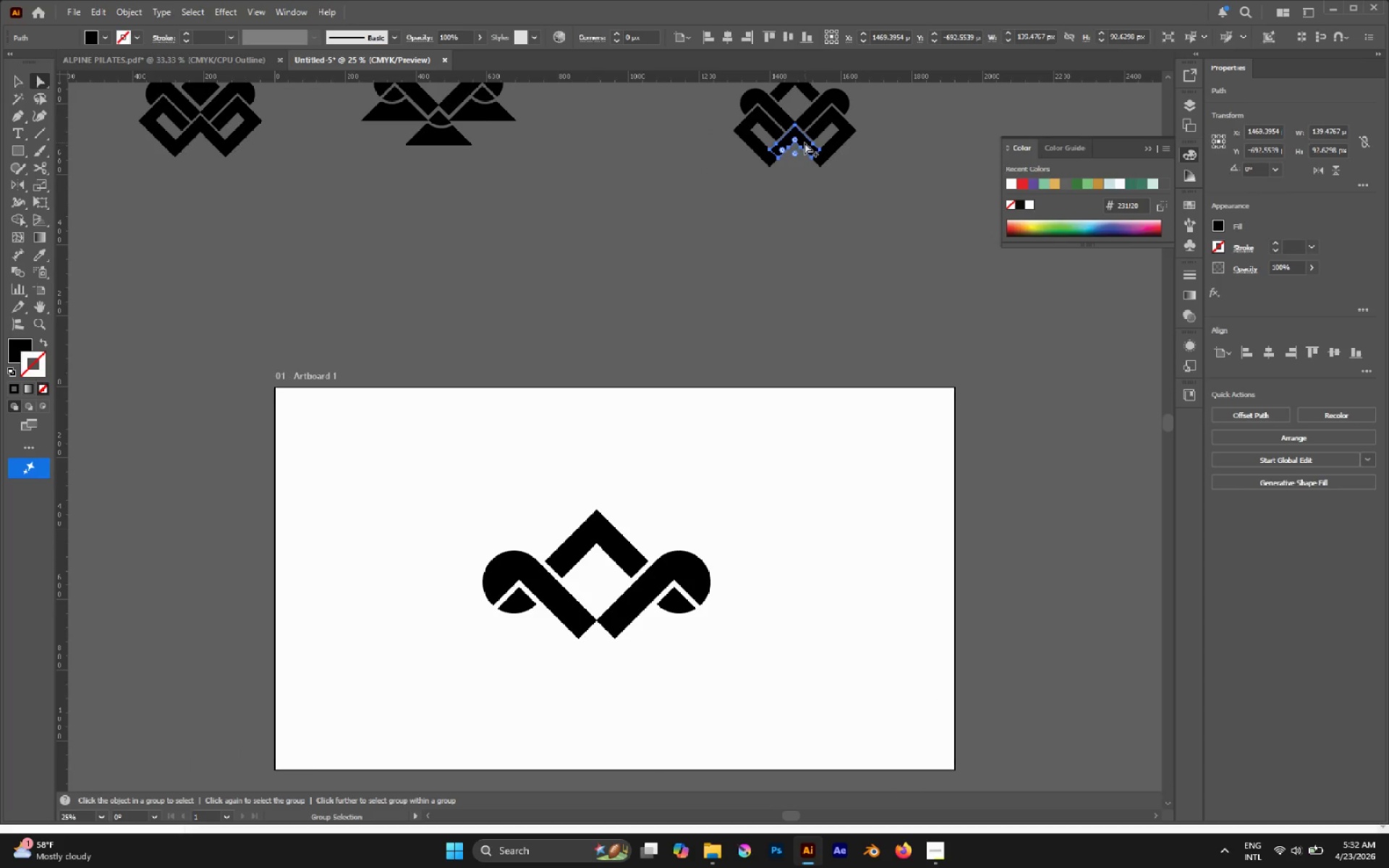 
left_click_drag(start_coordinate=[802, 140], to_coordinate=[572, 705])
 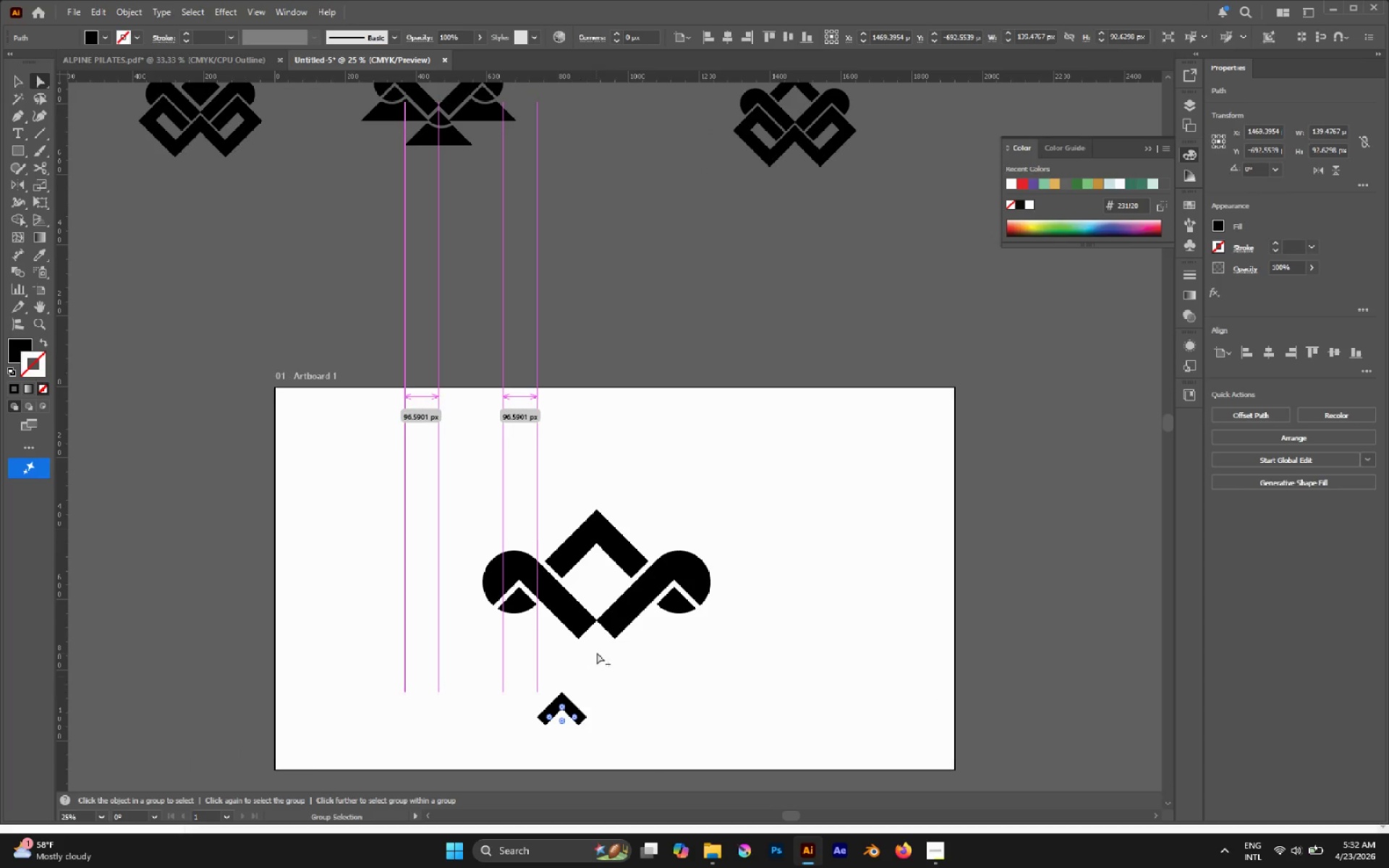 
left_click([597, 652])
 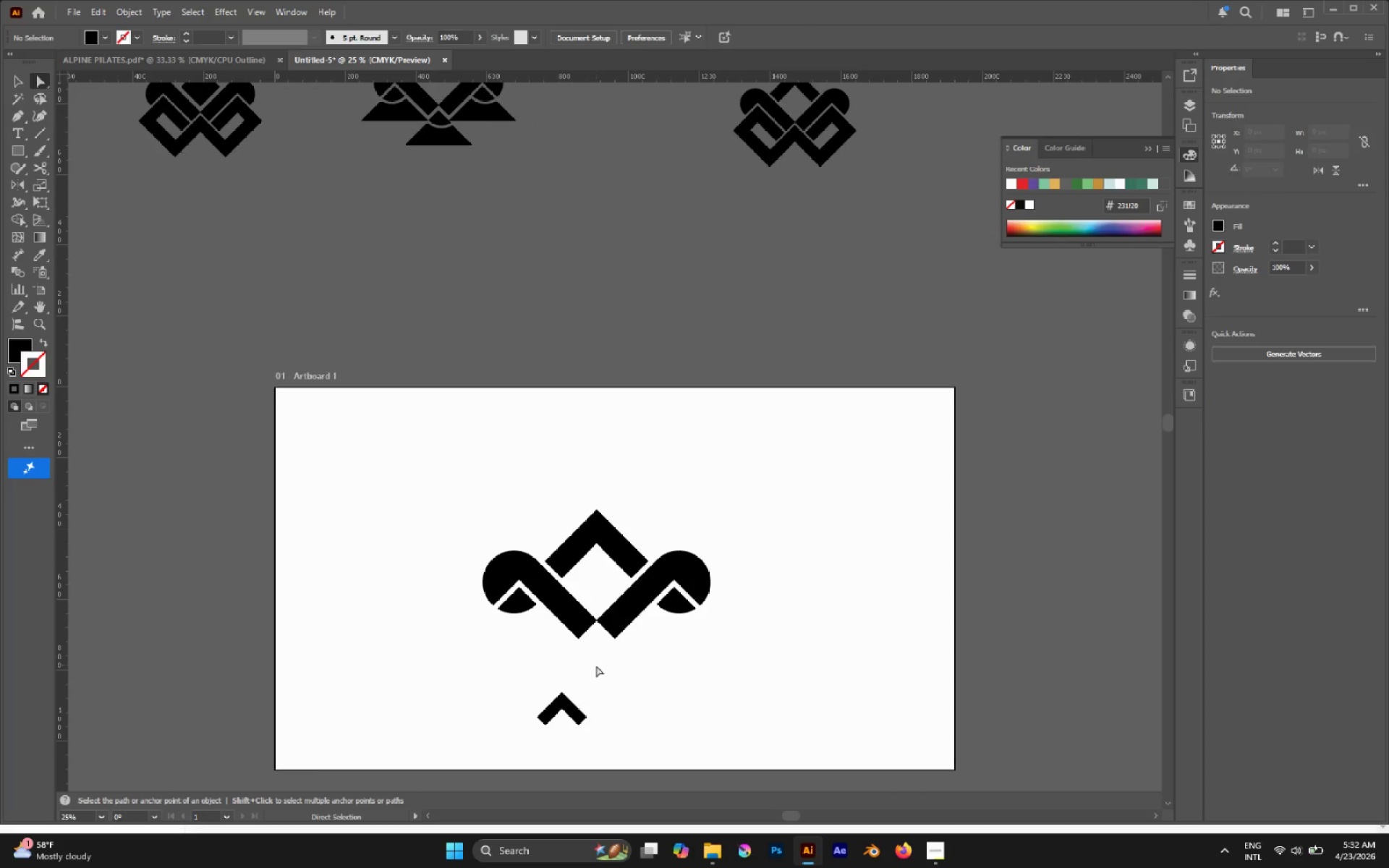 
hold_key(key=AltLeft, duration=0.38)
scroll: coordinate [592, 683], scroll_direction: up, amount: 1.0
 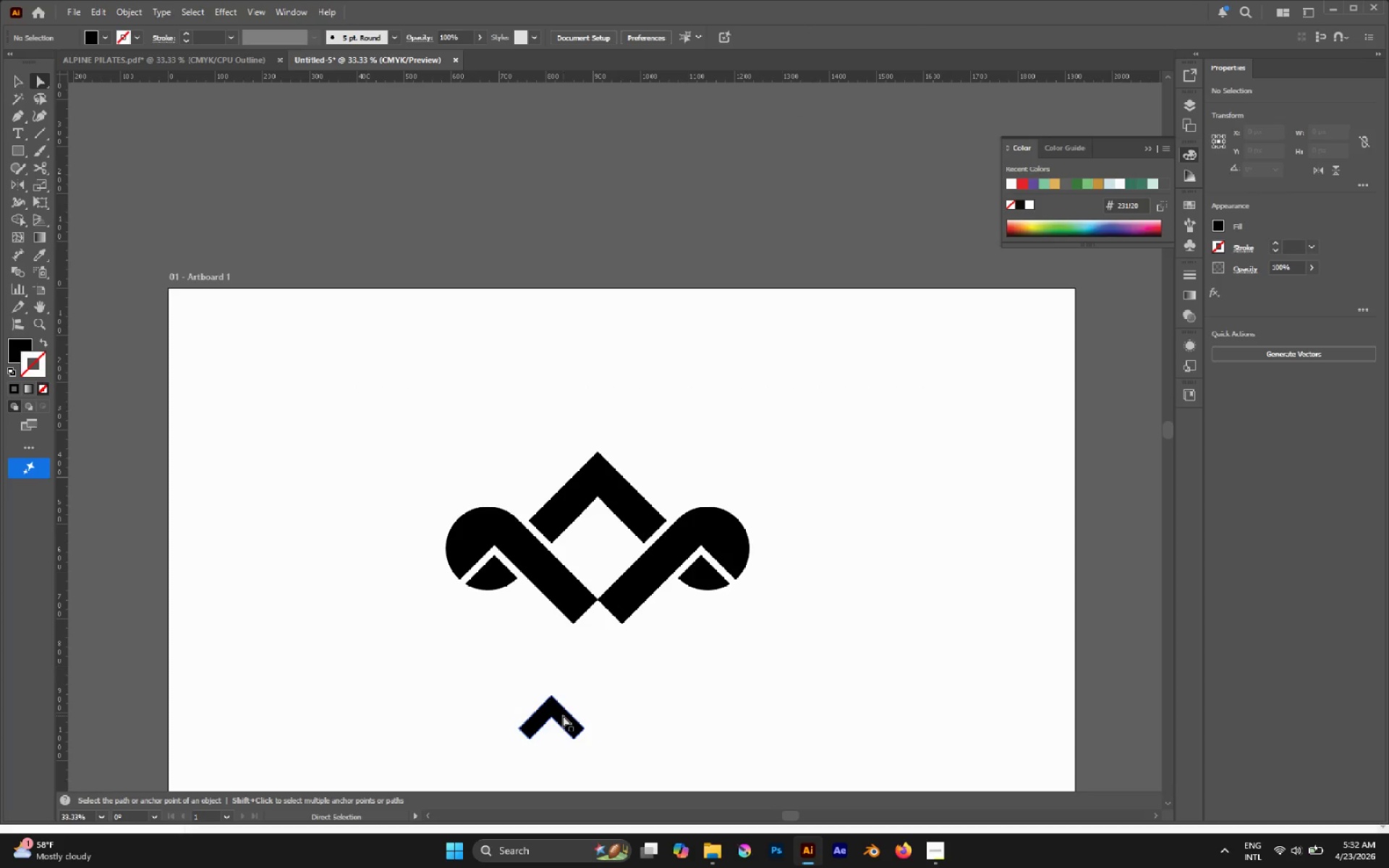 
left_click_drag(start_coordinate=[562, 720], to_coordinate=[609, 632])
 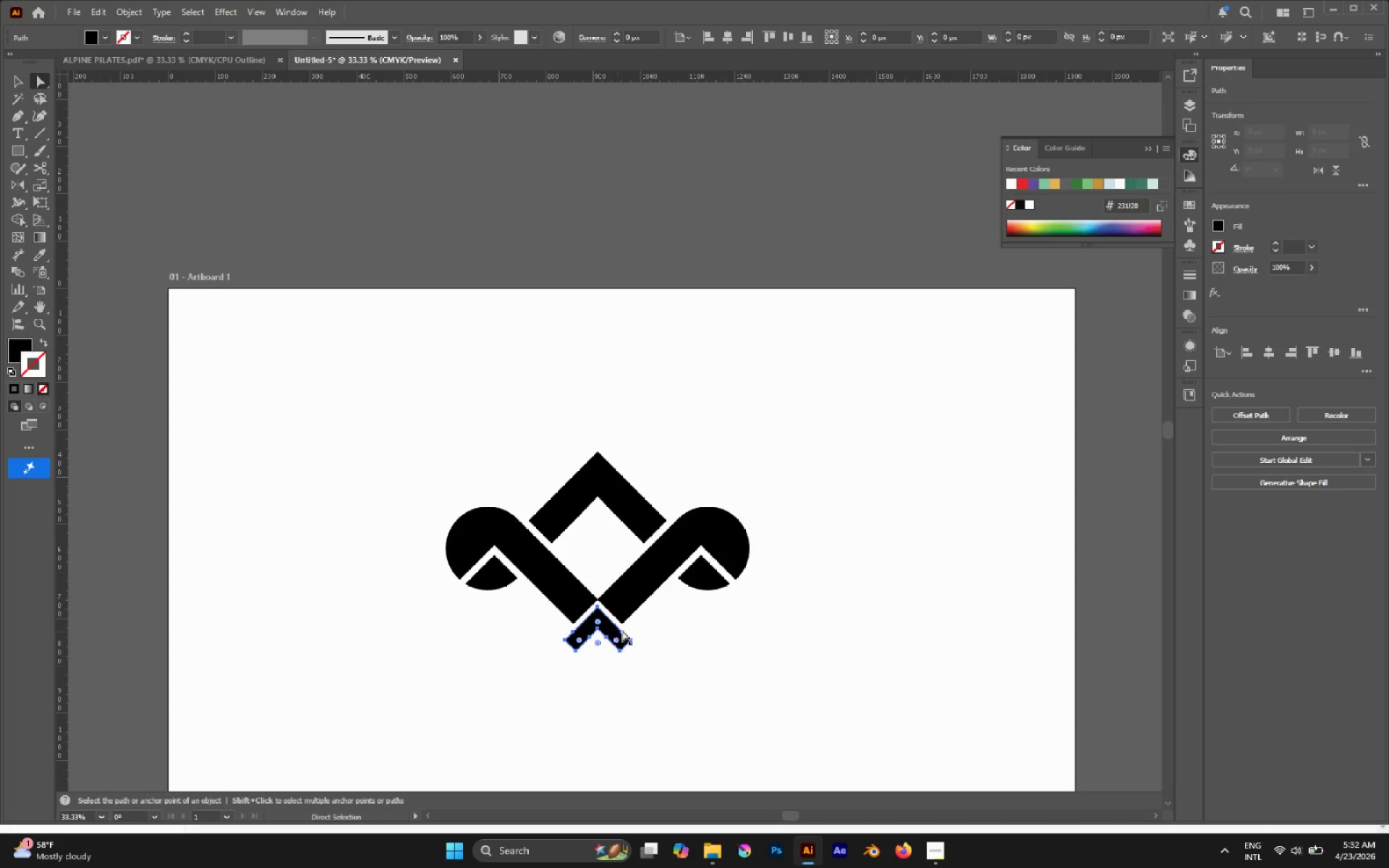 
left_click([633, 626])
 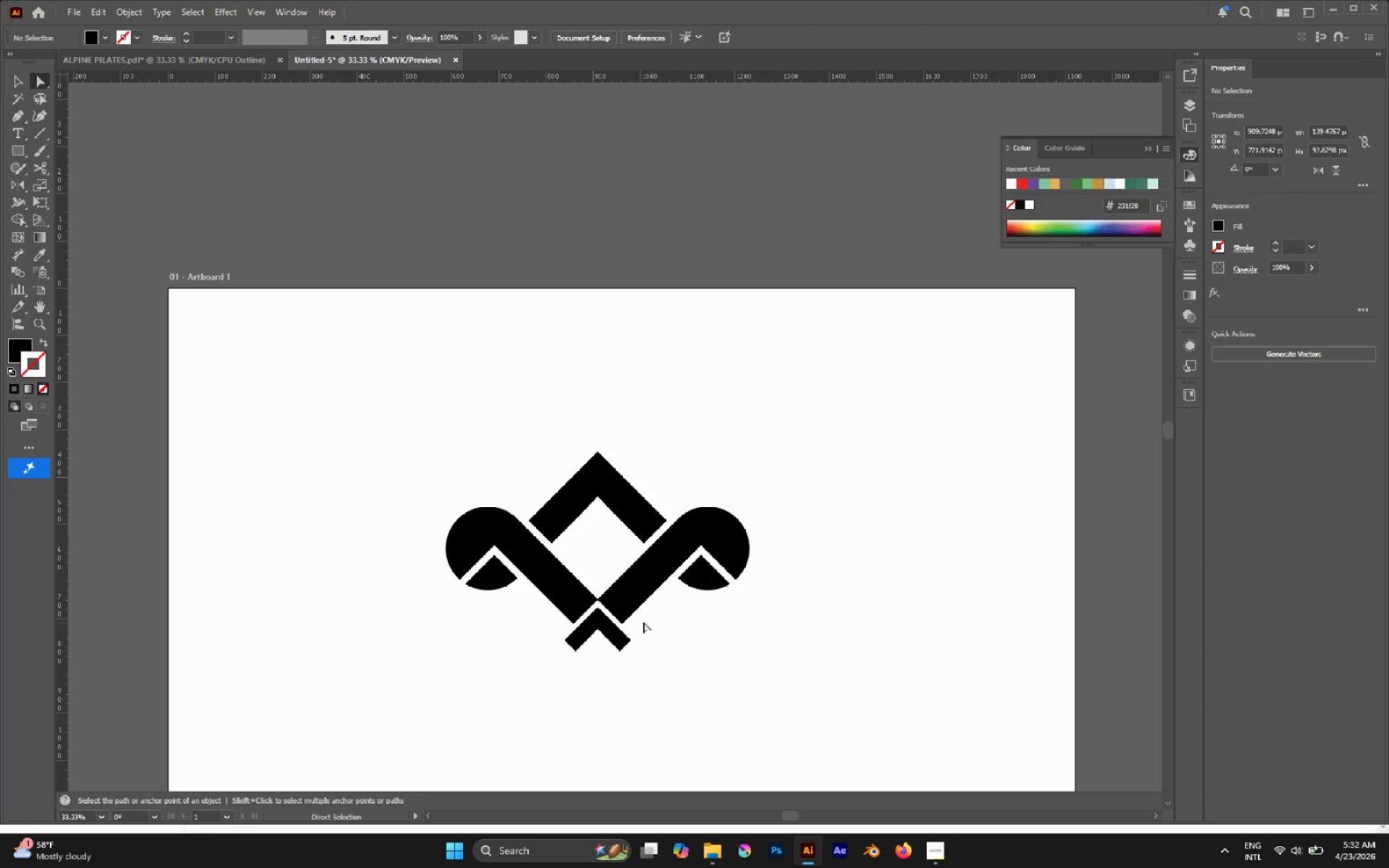 
hold_key(key=AltLeft, duration=0.33)
scroll: coordinate [653, 619], scroll_direction: down, amount: 2.0
 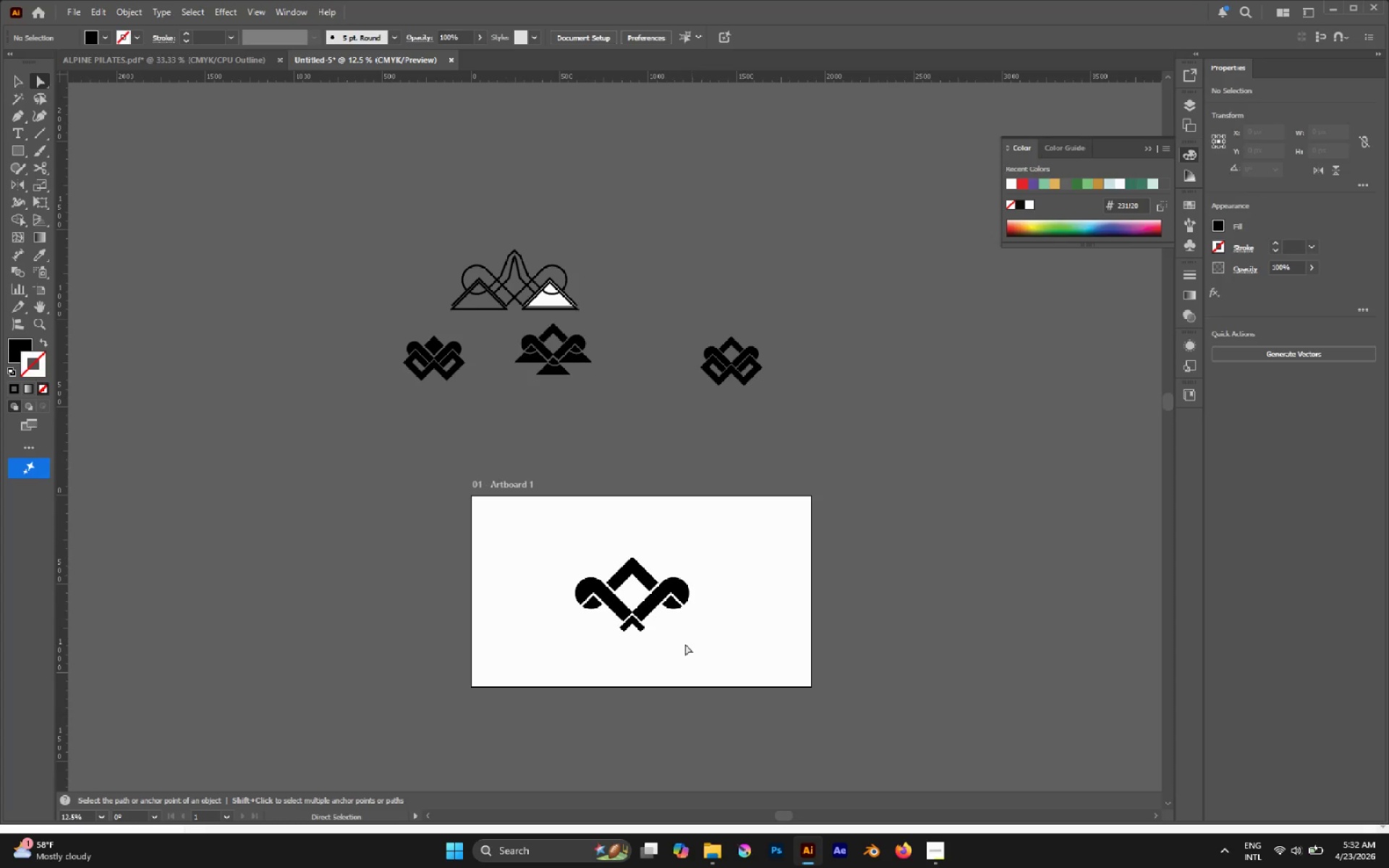 
hold_key(key=AltLeft, duration=1.23)
scroll: coordinate [629, 636], scroll_direction: up, amount: 3.0
 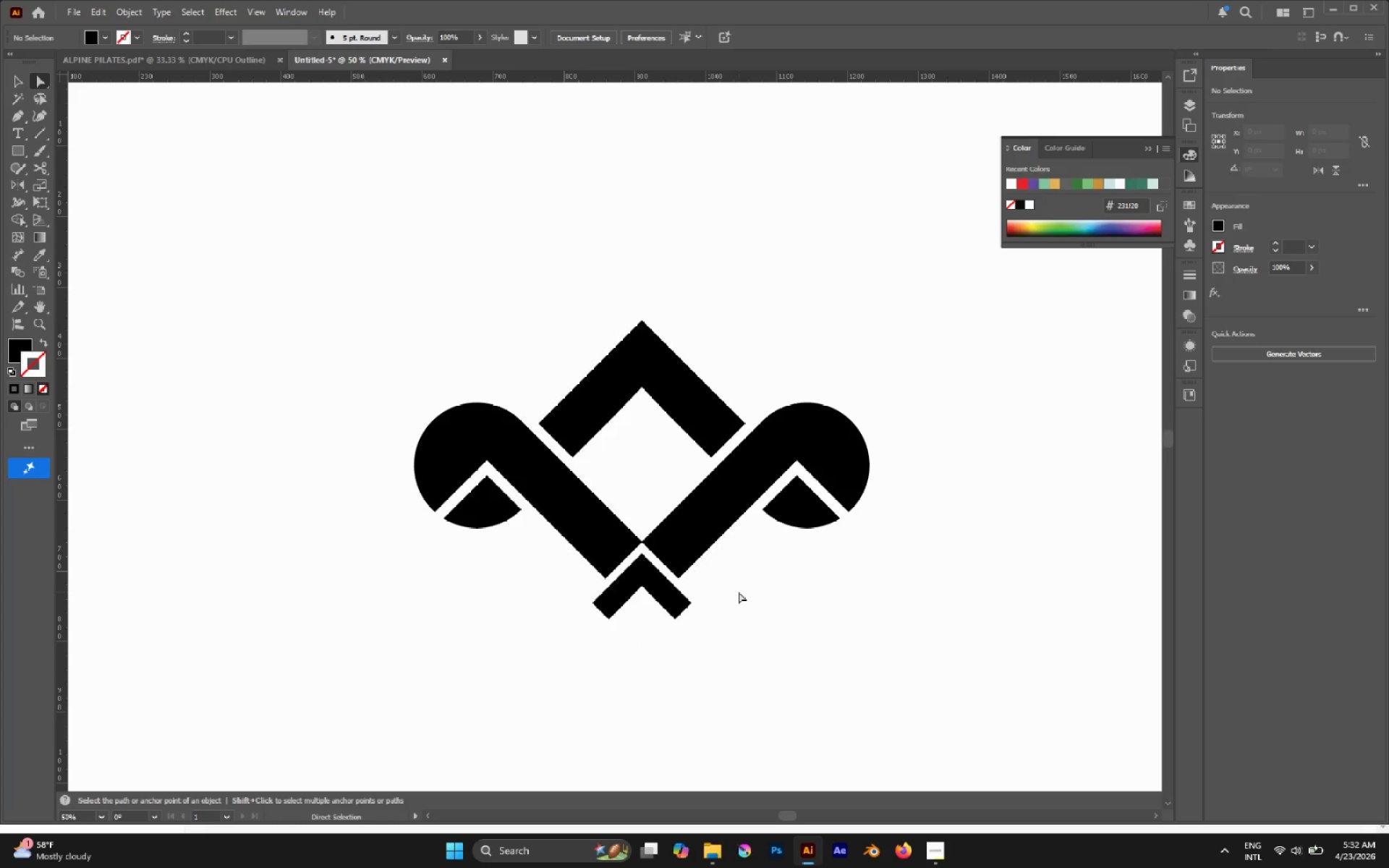 
key(Alt+AltLeft)
 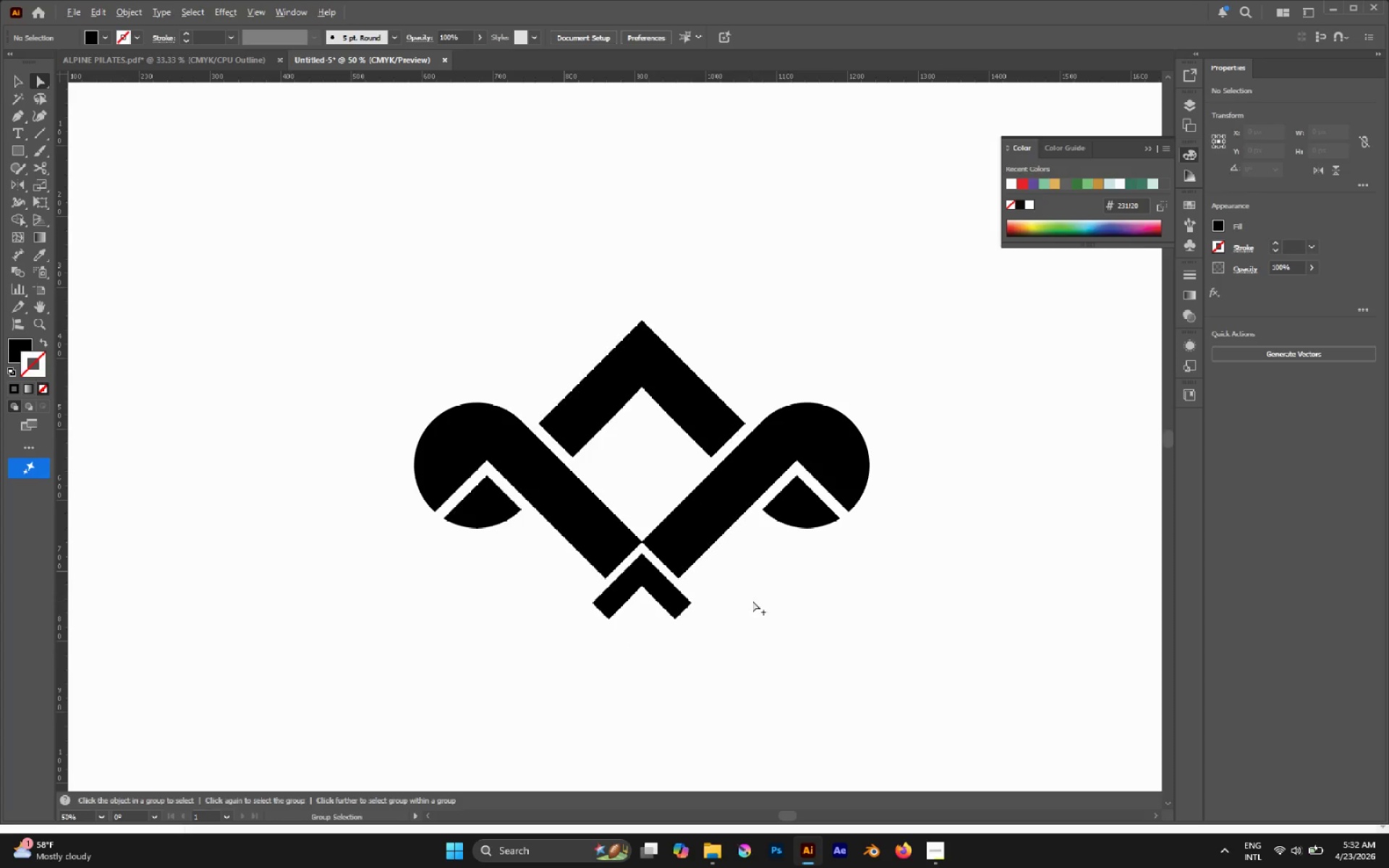 
key(V)
 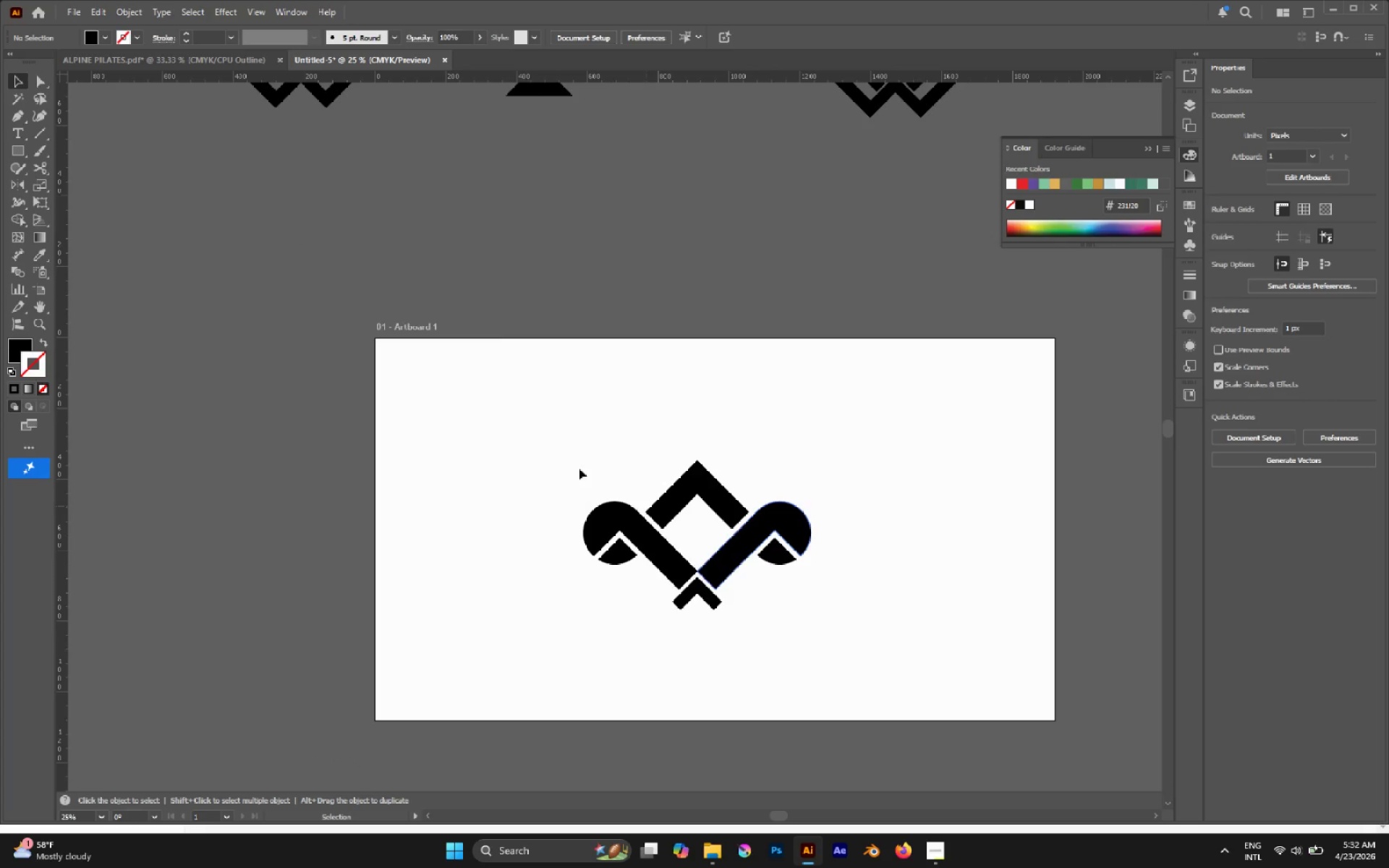 
scroll: coordinate [752, 600], scroll_direction: down, amount: 1.0
 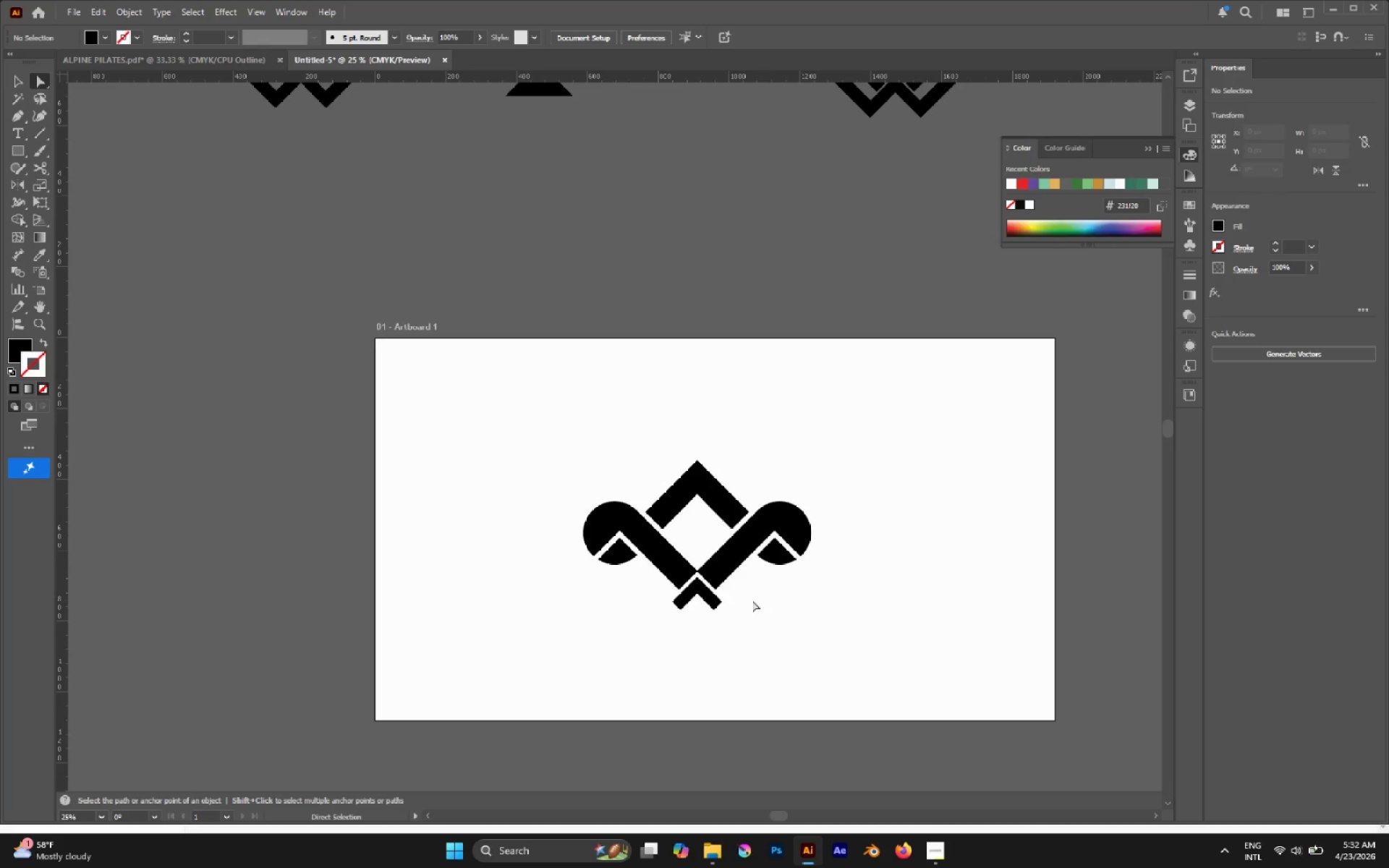 
left_click_drag(start_coordinate=[483, 417], to_coordinate=[892, 658])
 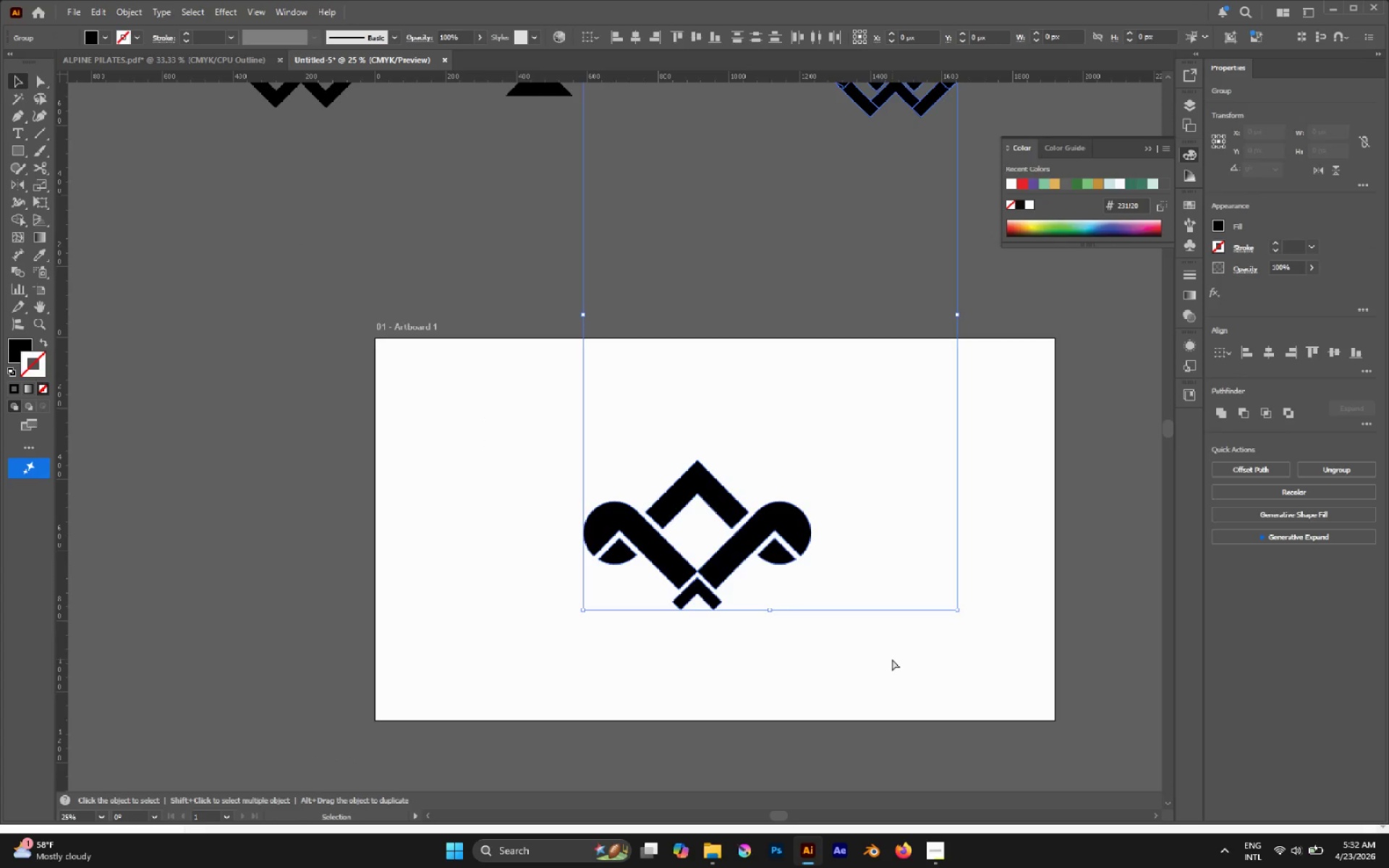 
key(Control+ControlLeft)
 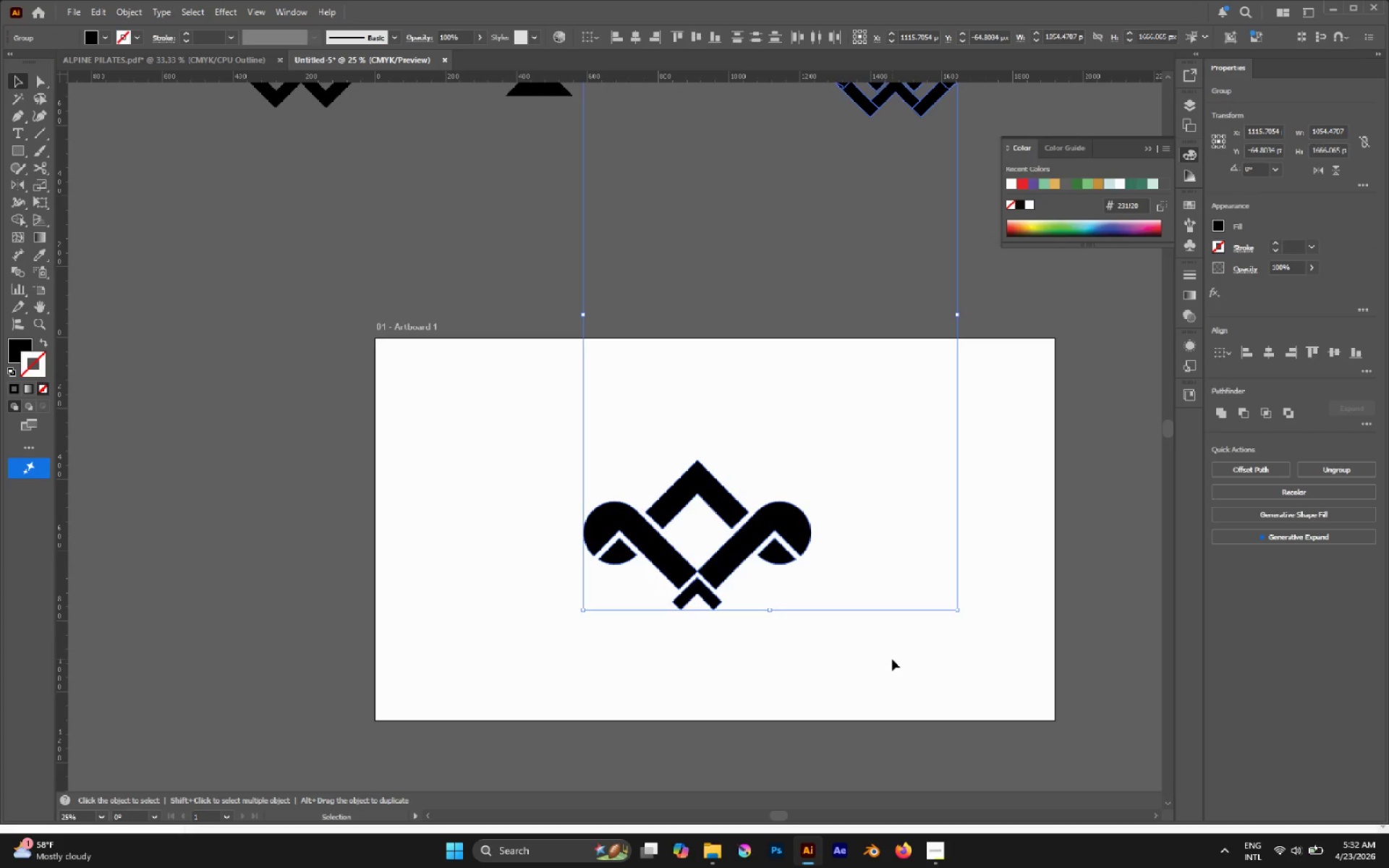 
left_click([892, 659])
 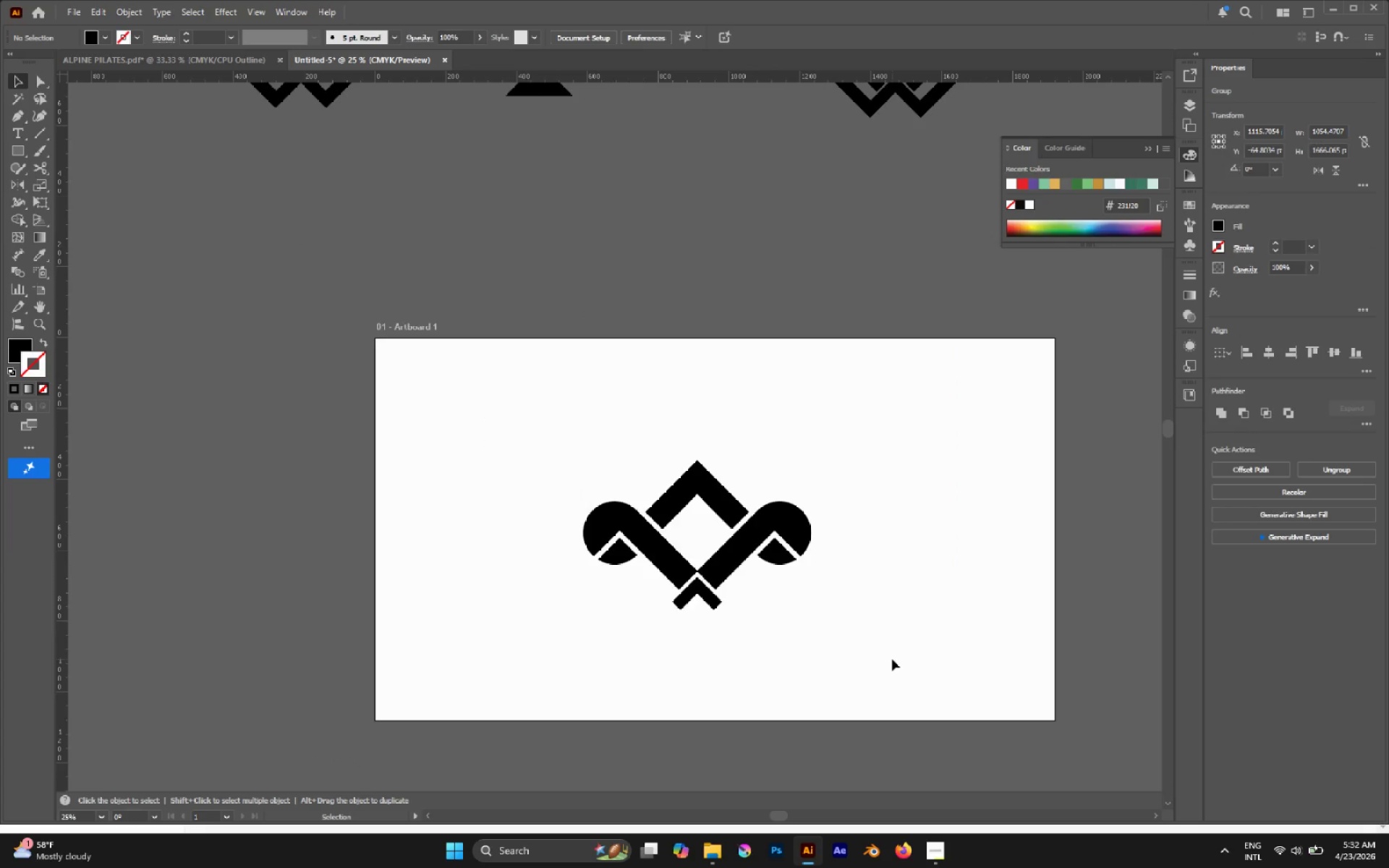 
key(A)
 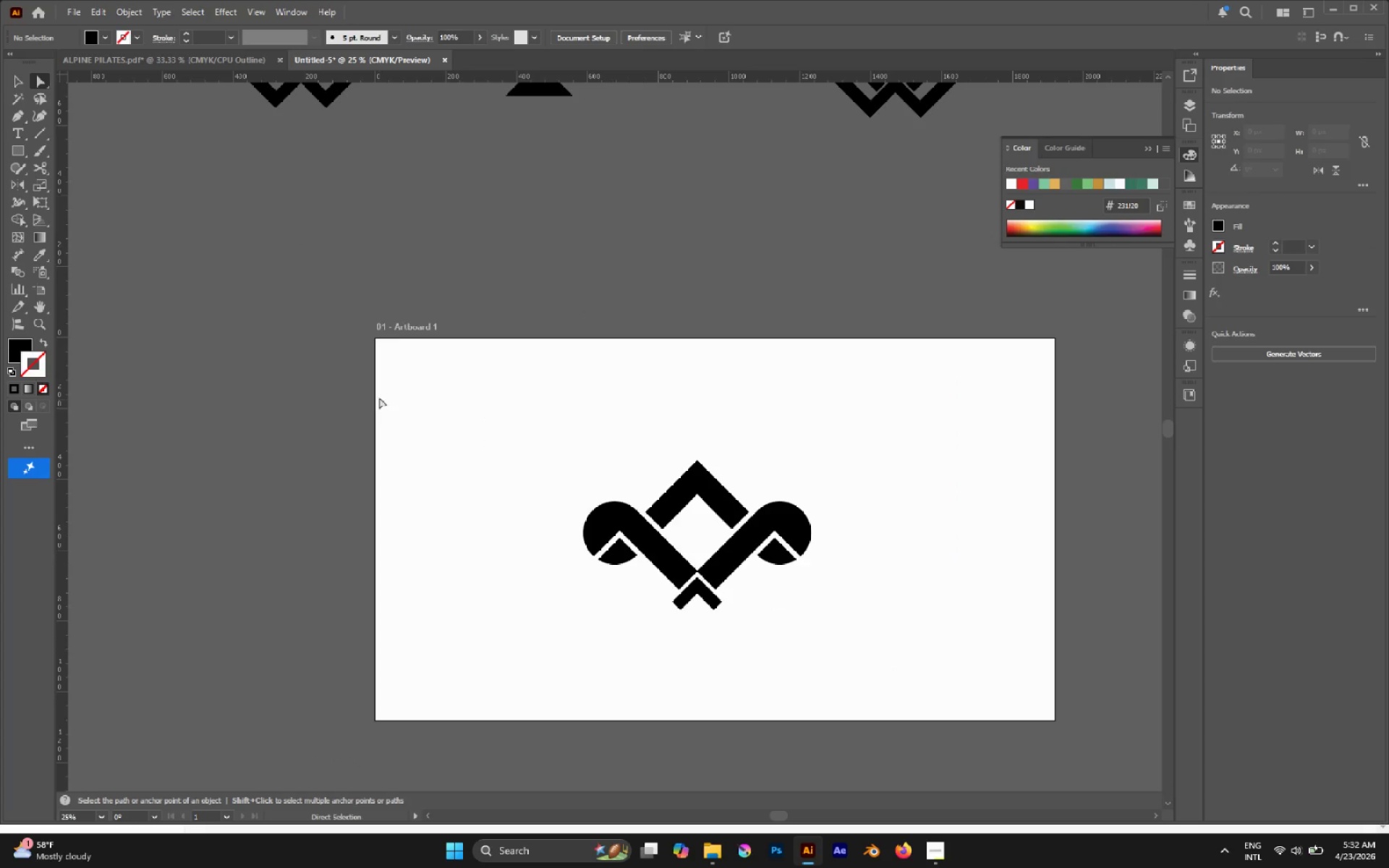 
left_click_drag(start_coordinate=[470, 385], to_coordinate=[922, 668])
 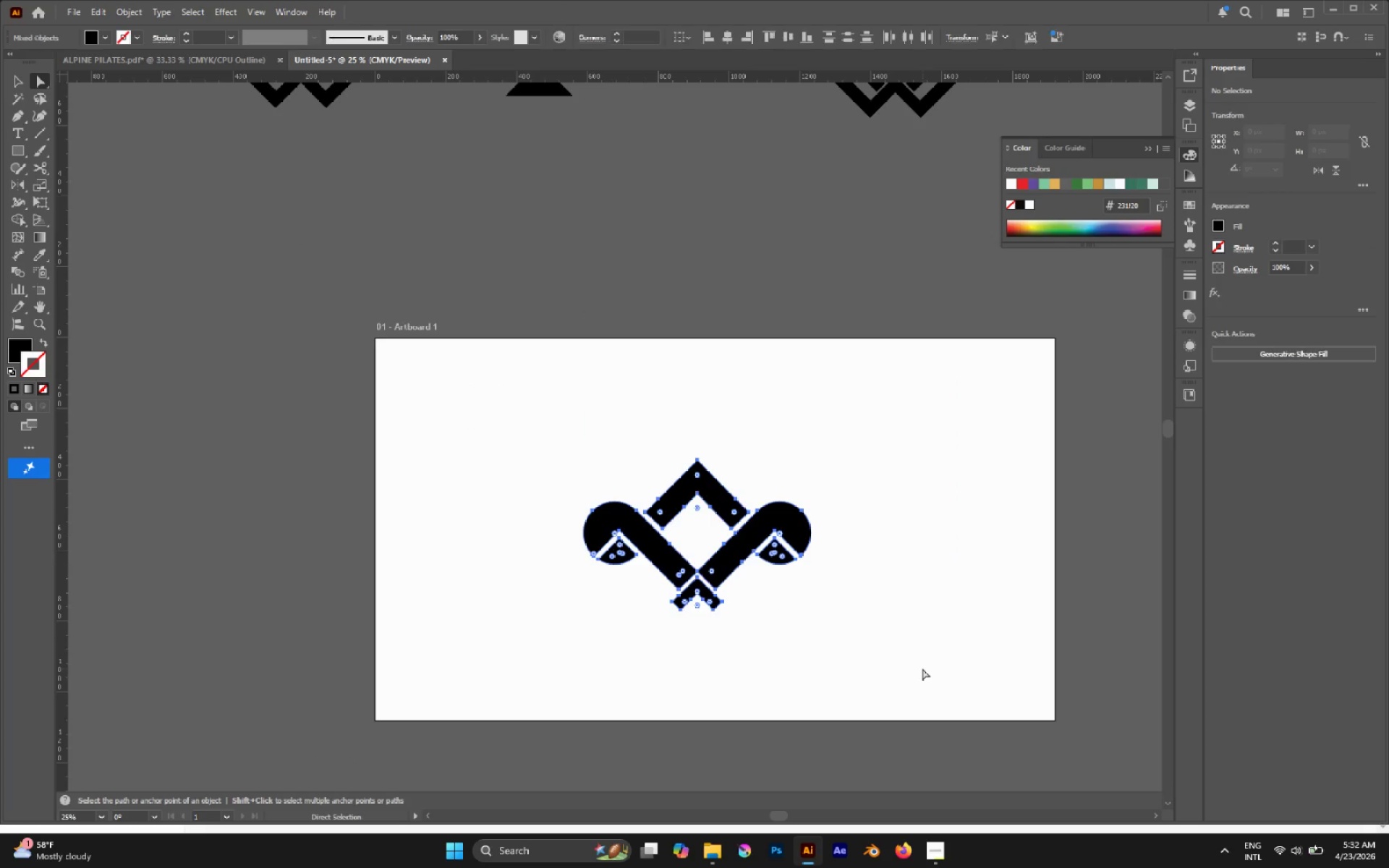 
key(Control+C)
 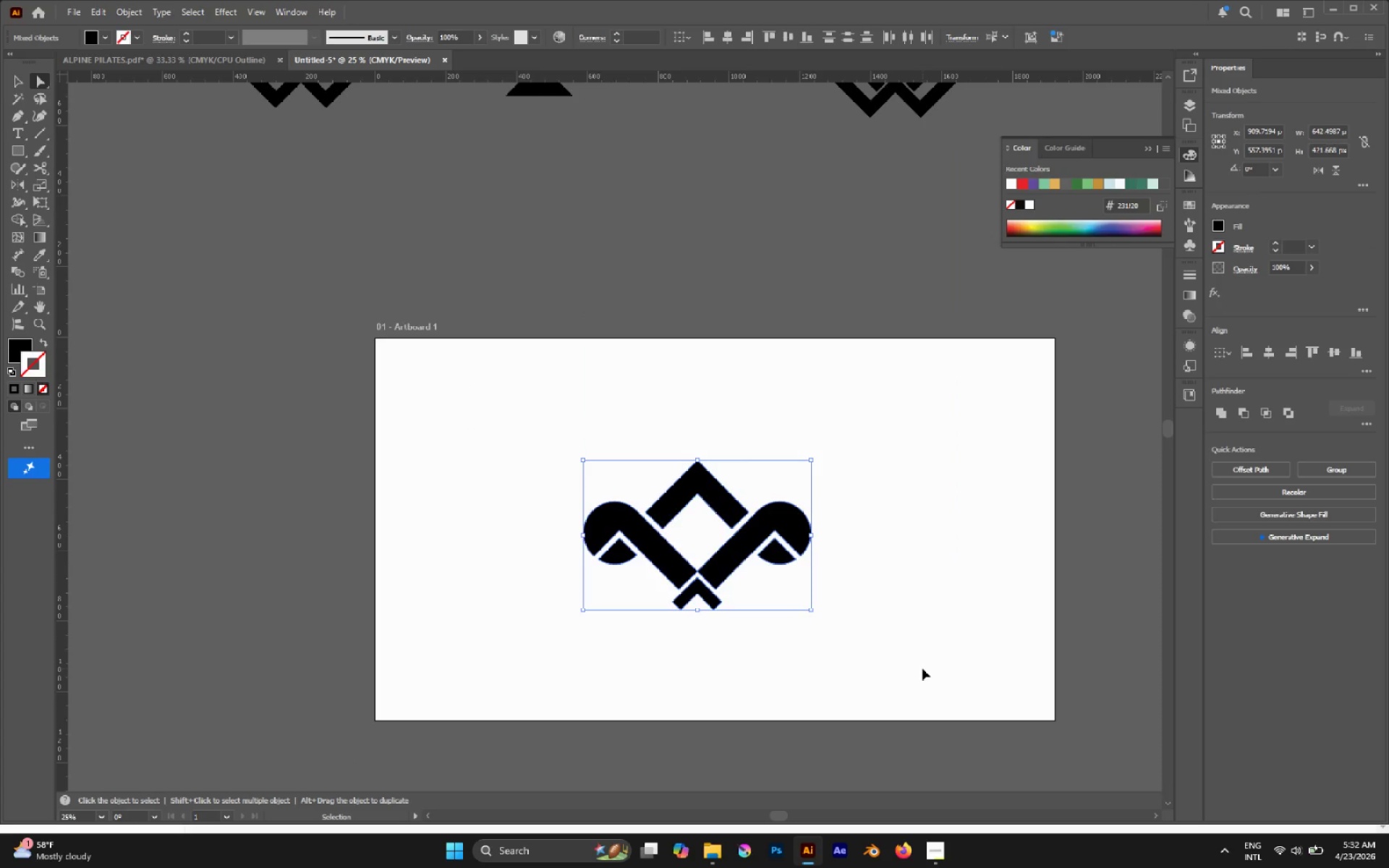 
key(Control+X)
 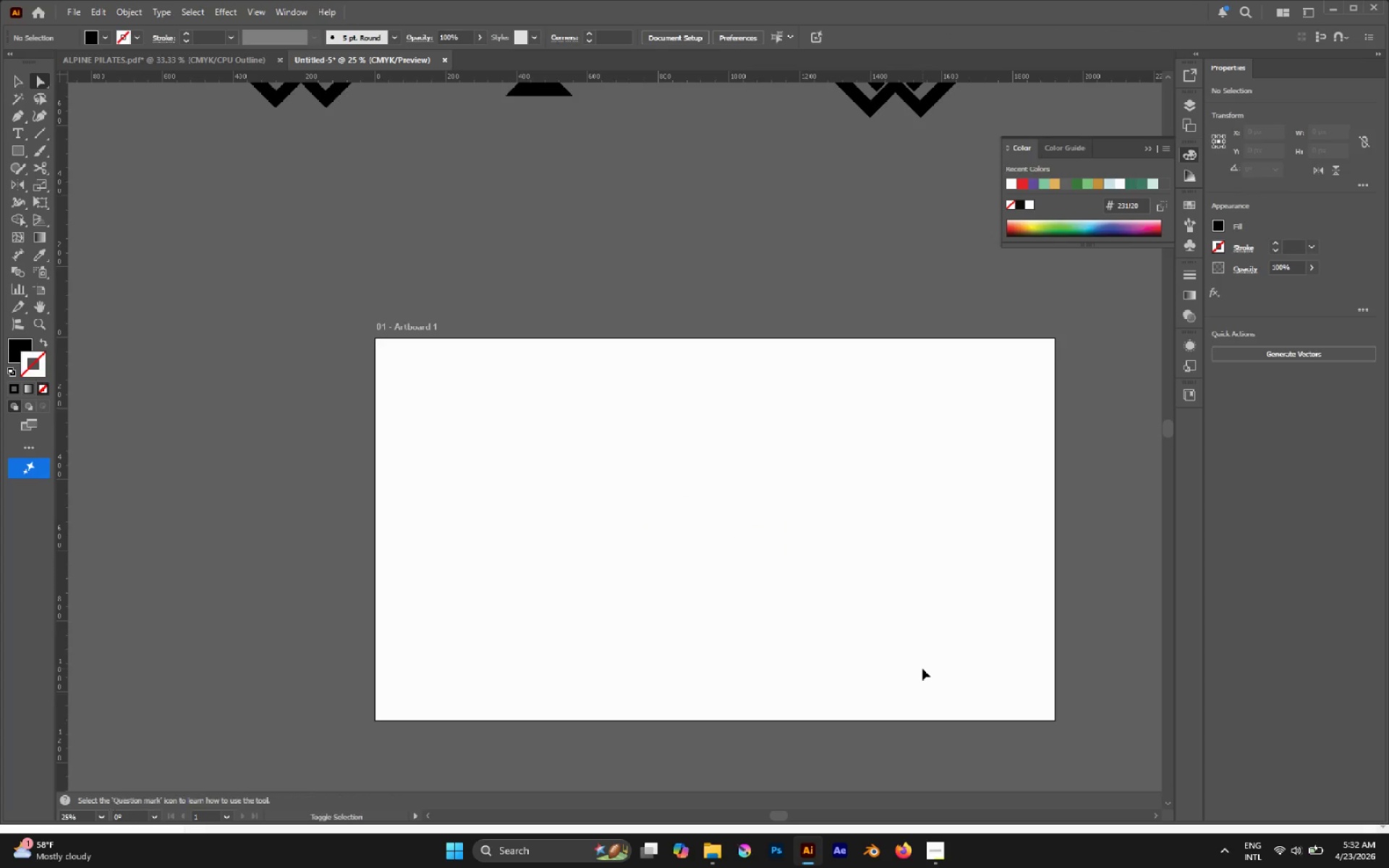 
key(Control+Shift+V)
 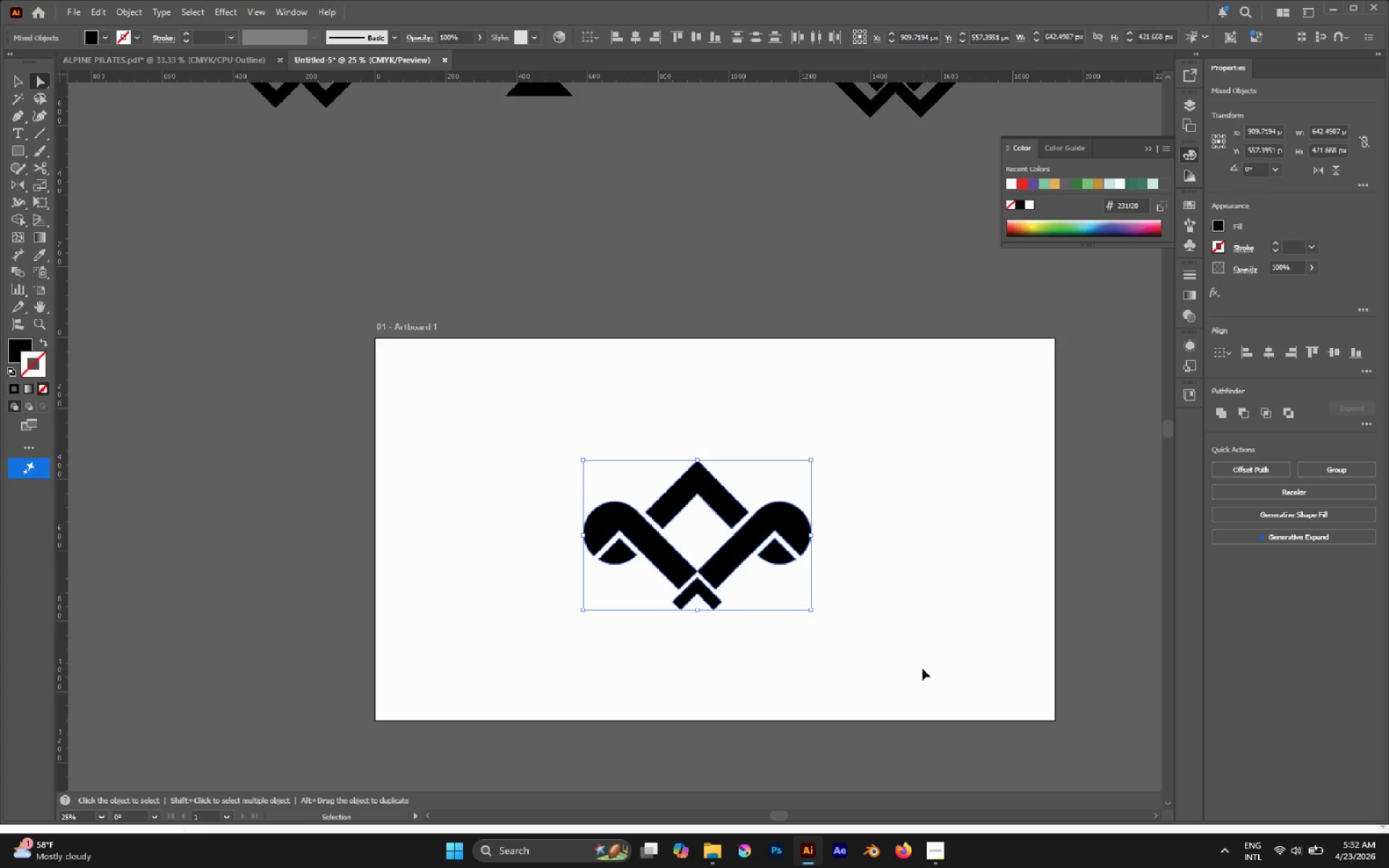 
key(V)
 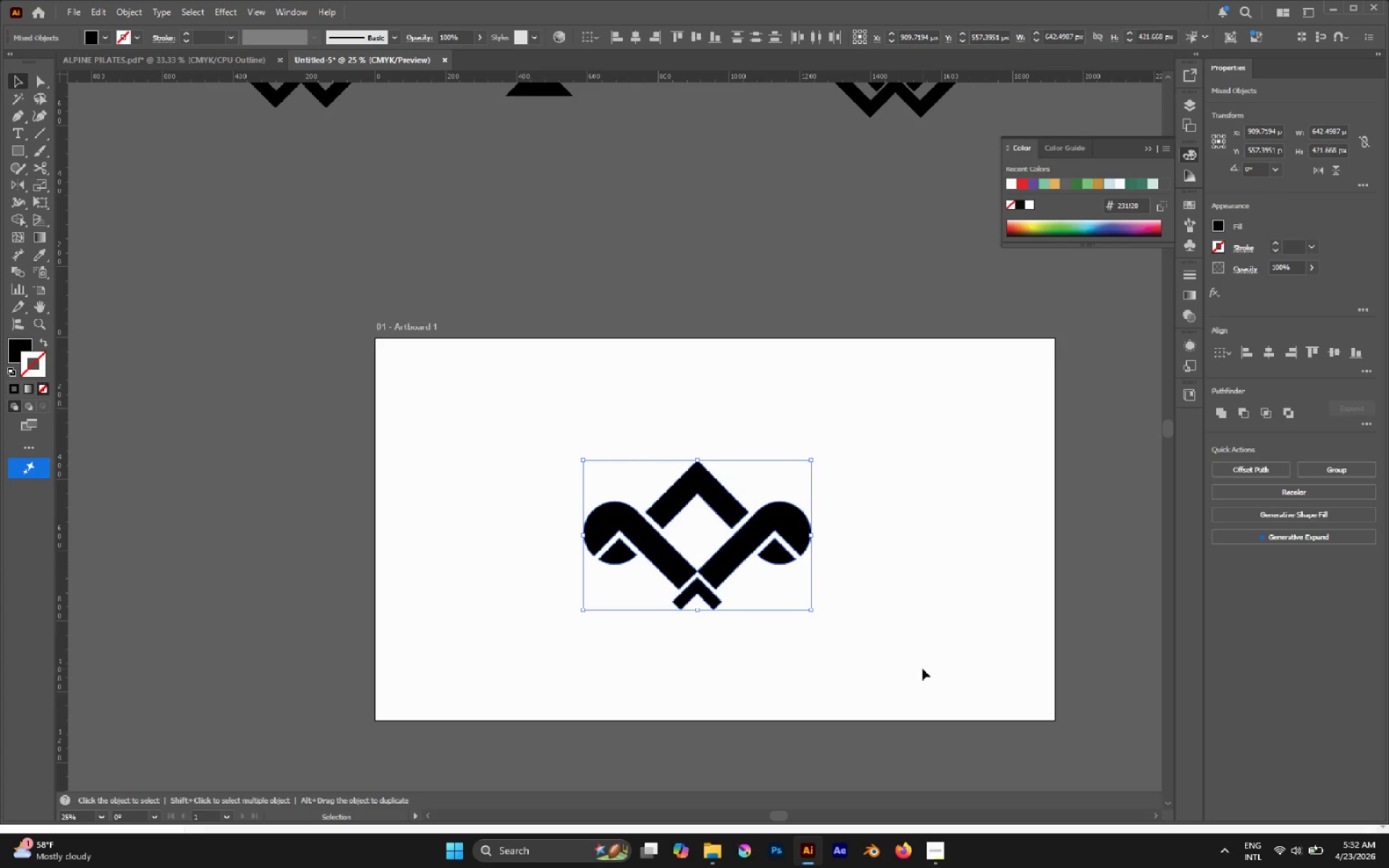 
key(Control+G)
 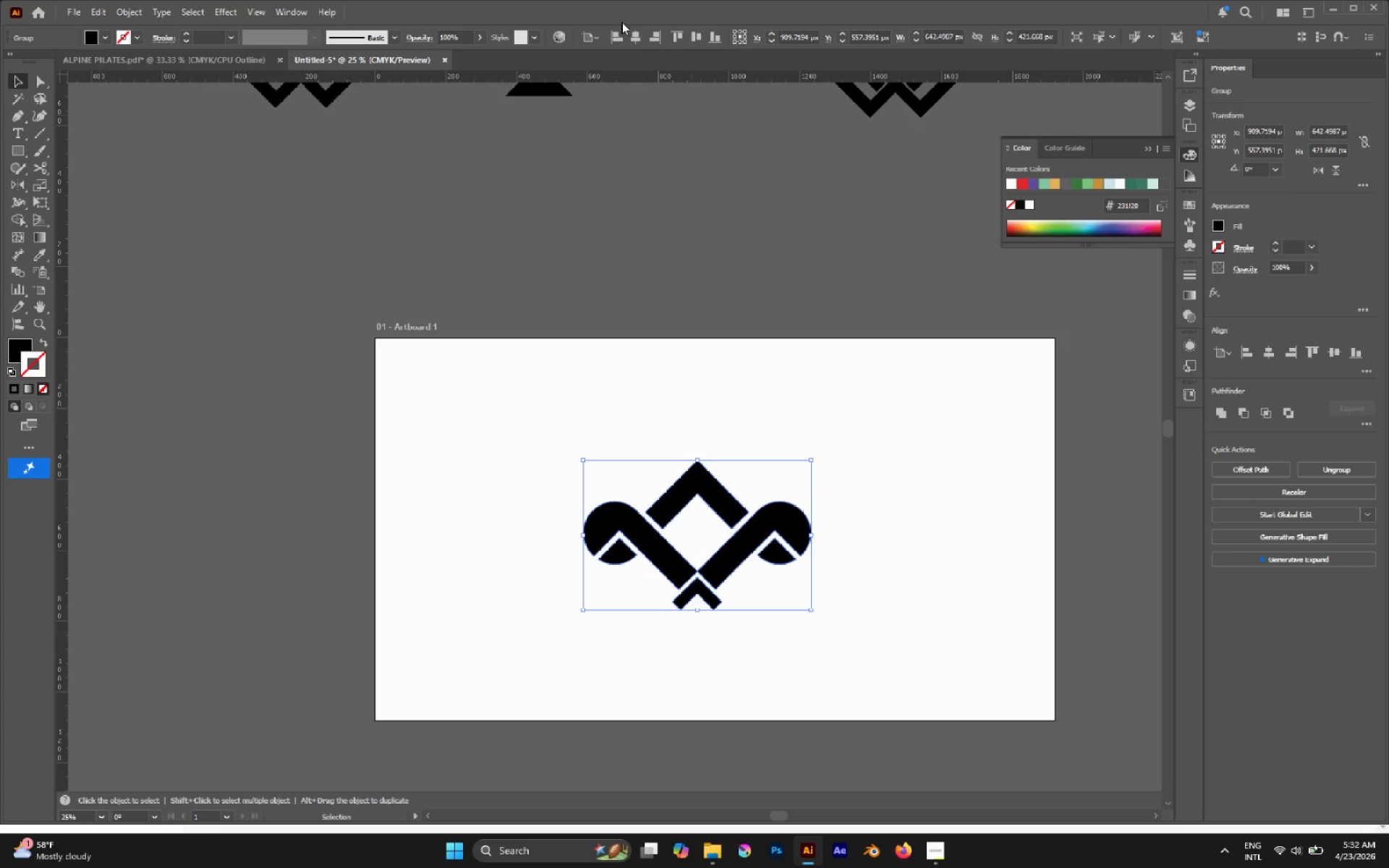 
left_click([641, 33])
 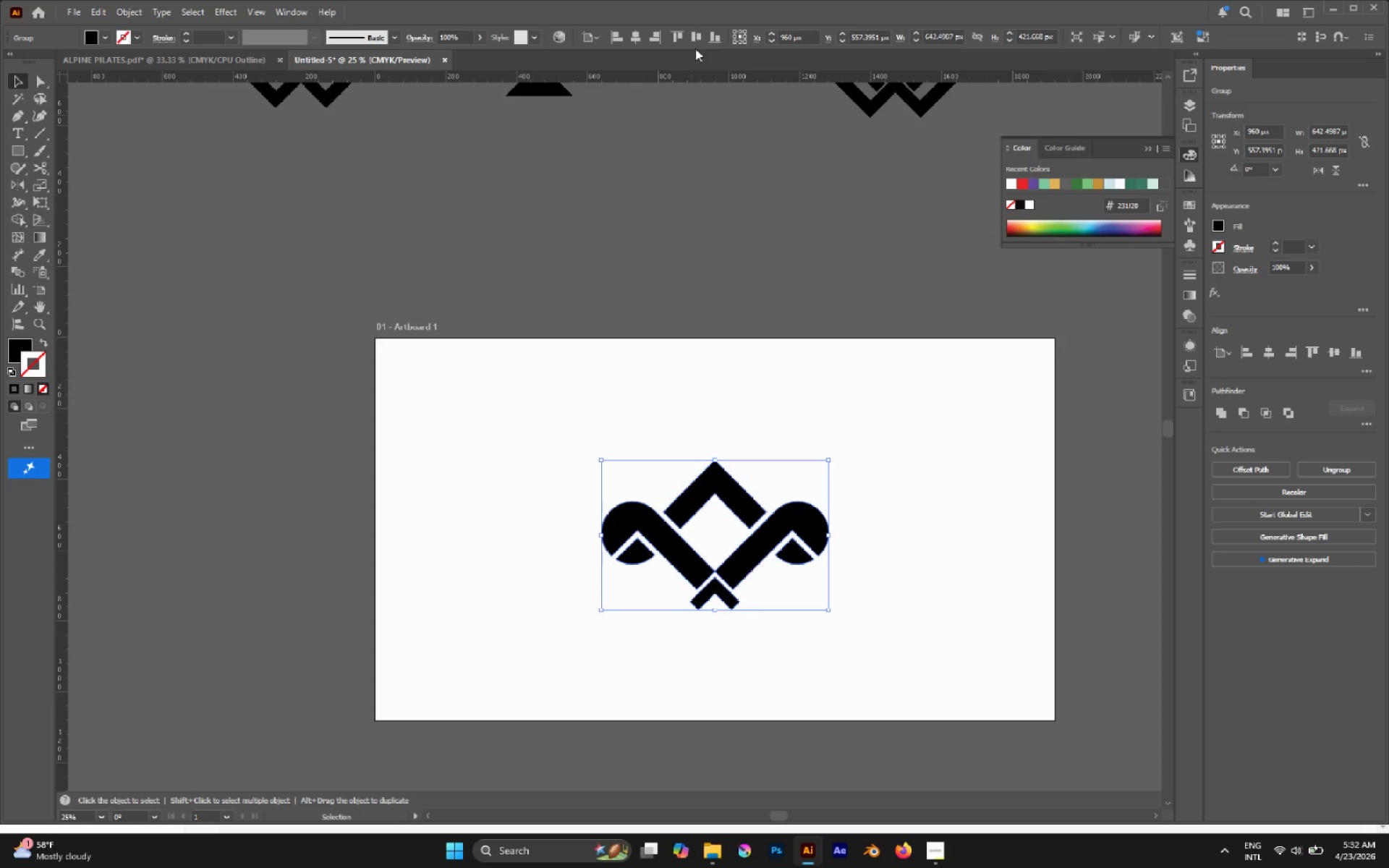 
left_click([694, 42])
 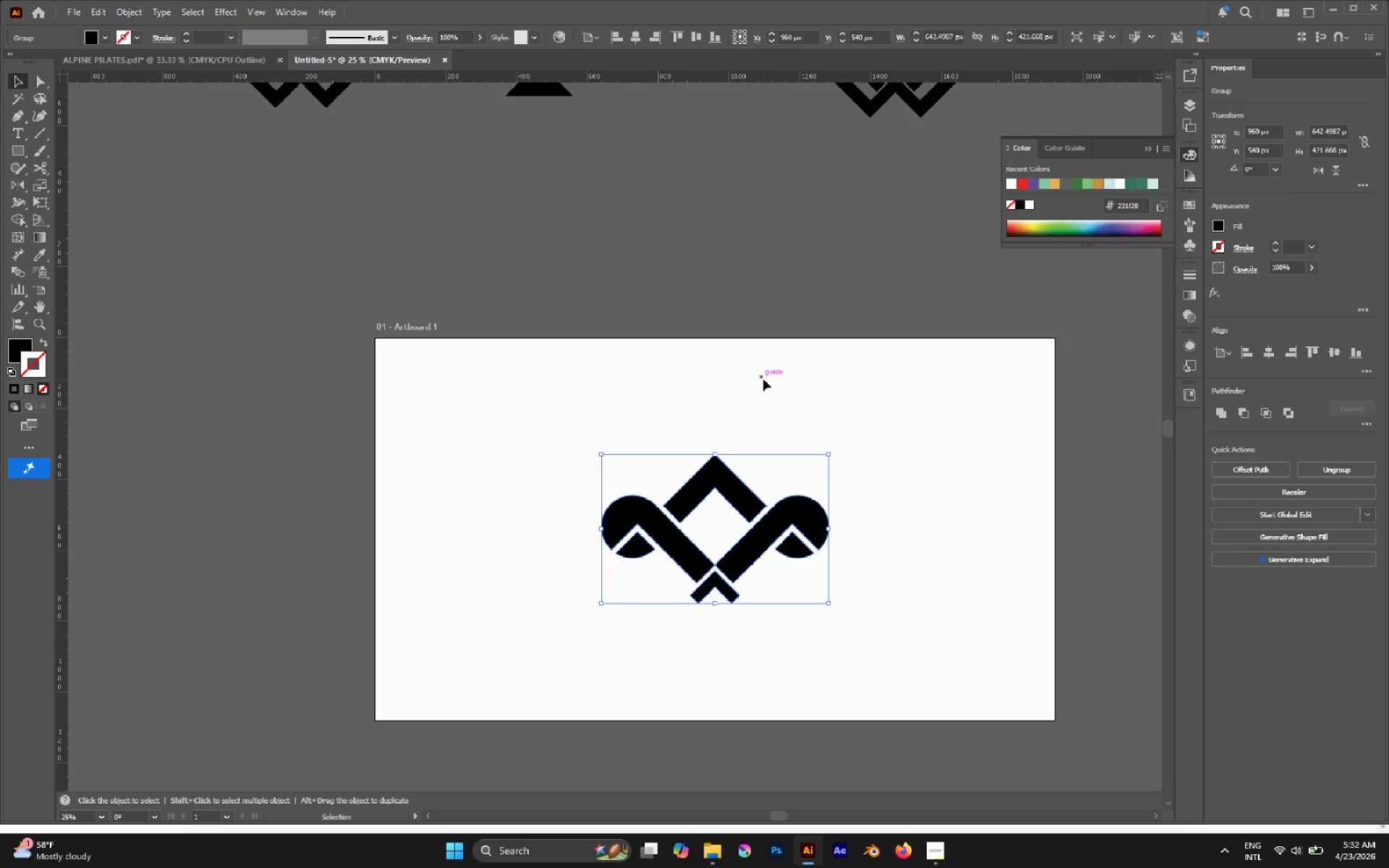 
hold_key(key=AltLeft, duration=0.34)
scroll: coordinate [672, 487], scroll_direction: down, amount: 3.0
 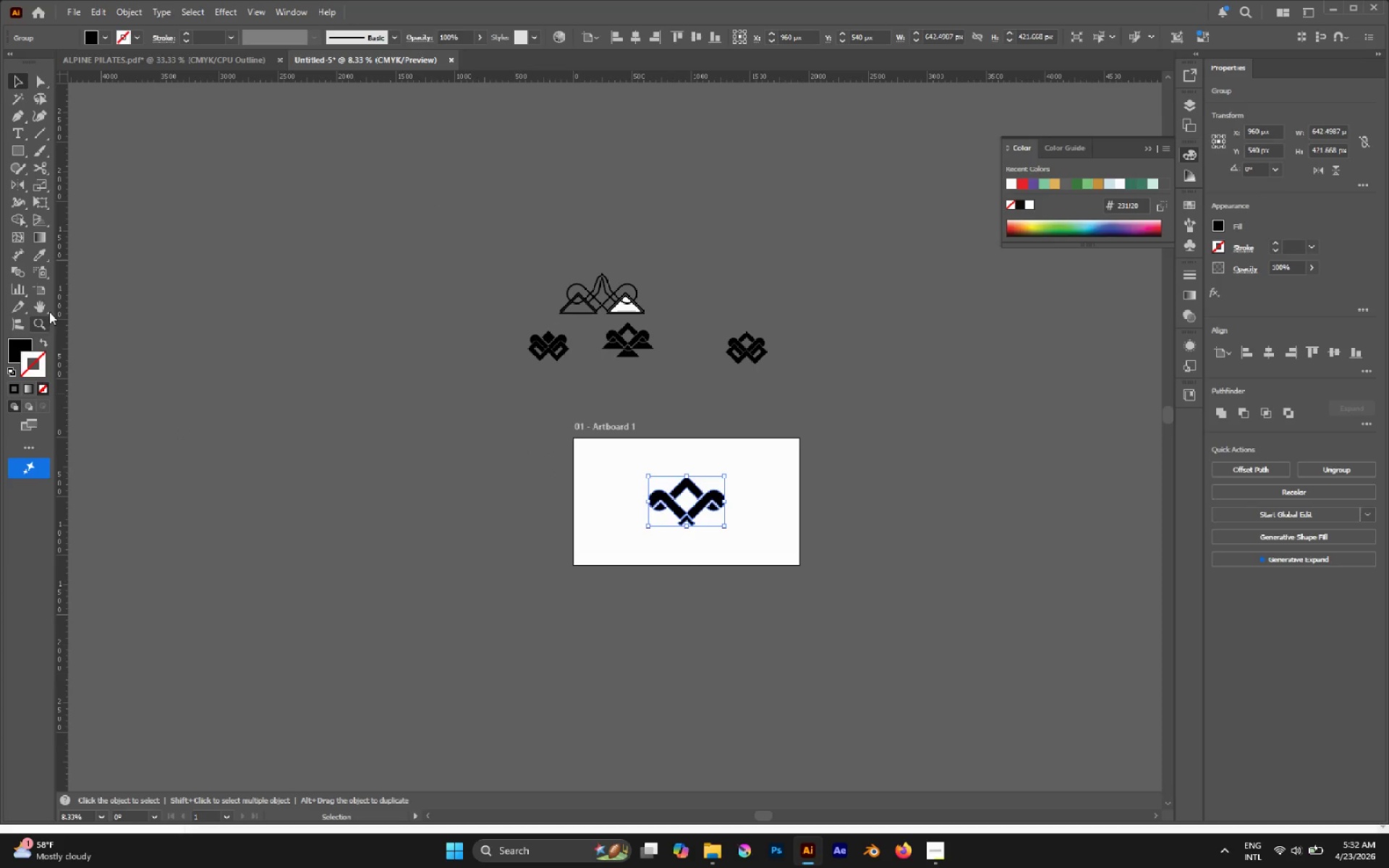 
left_click([43, 293])
 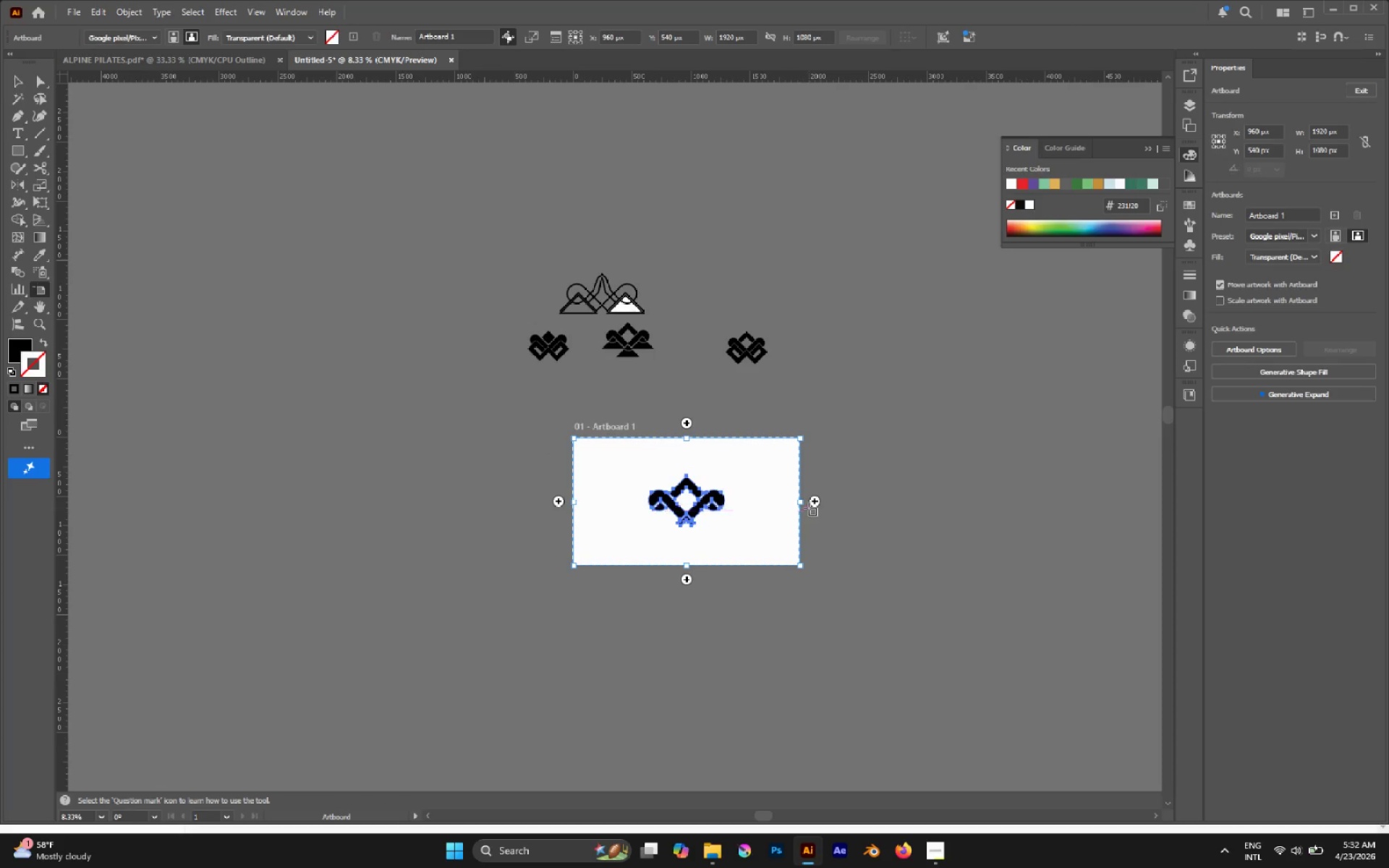 
left_click([816, 500])
 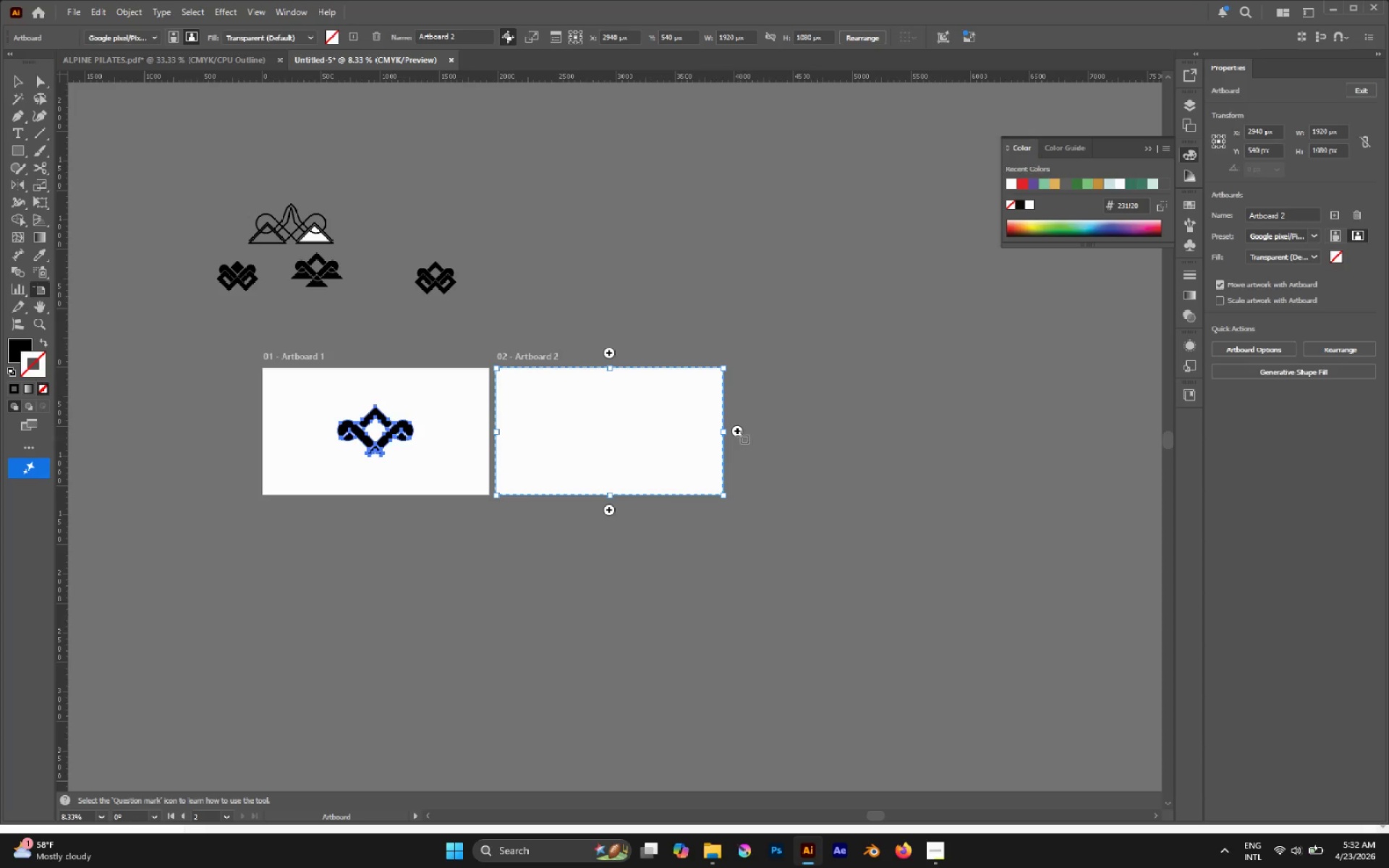 
left_click([740, 430])
 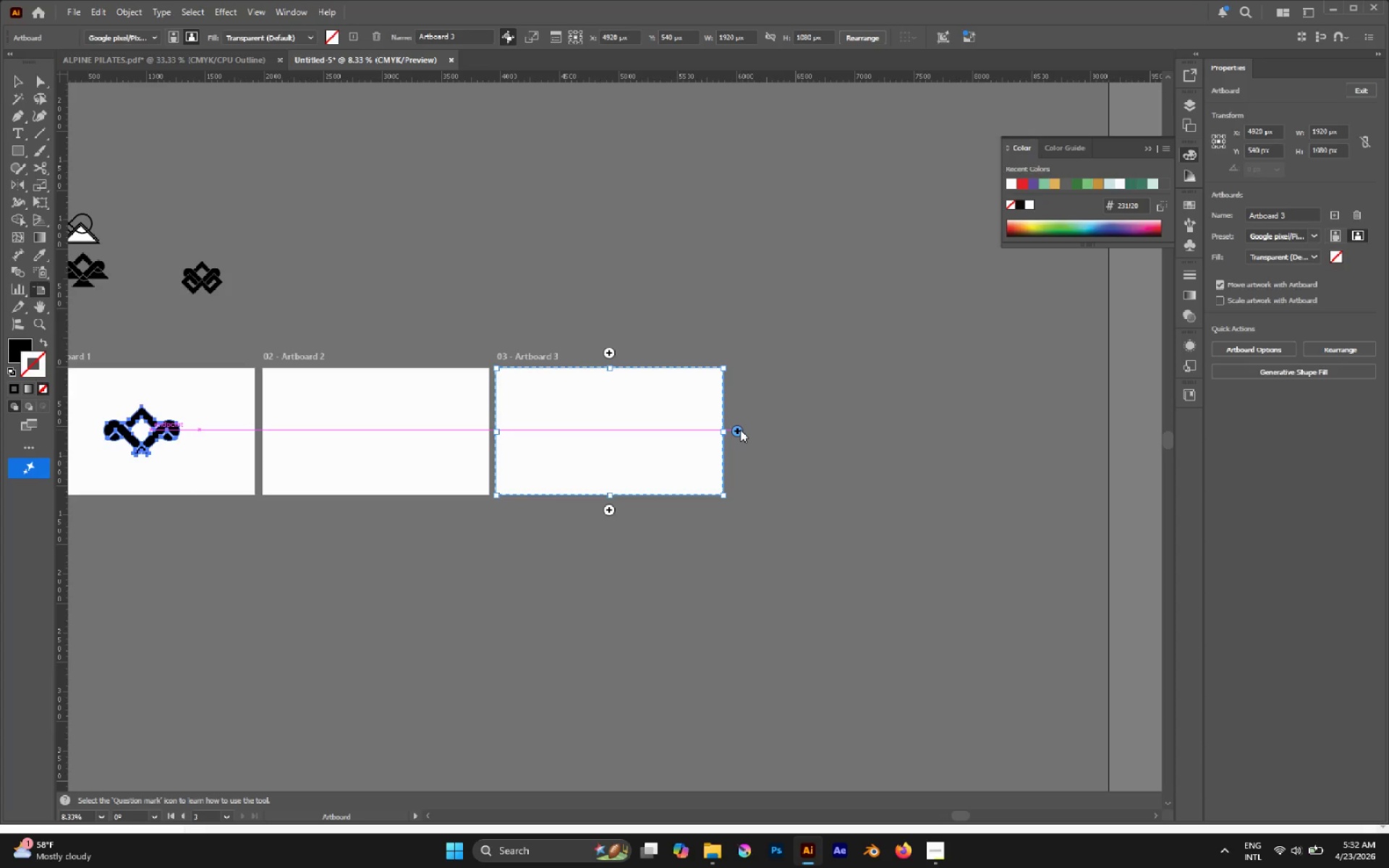 
key(V)
 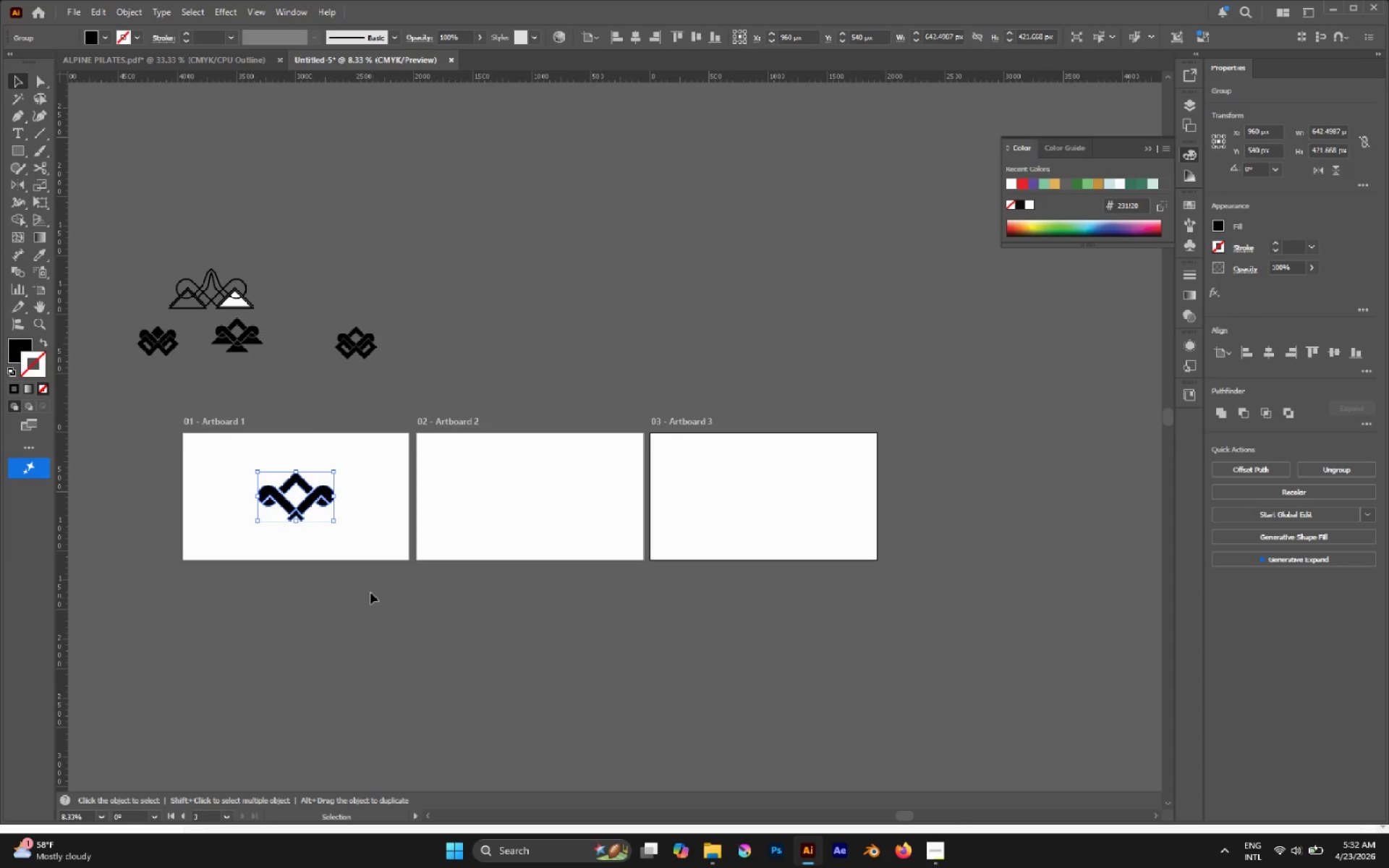 
key(Control+C)
 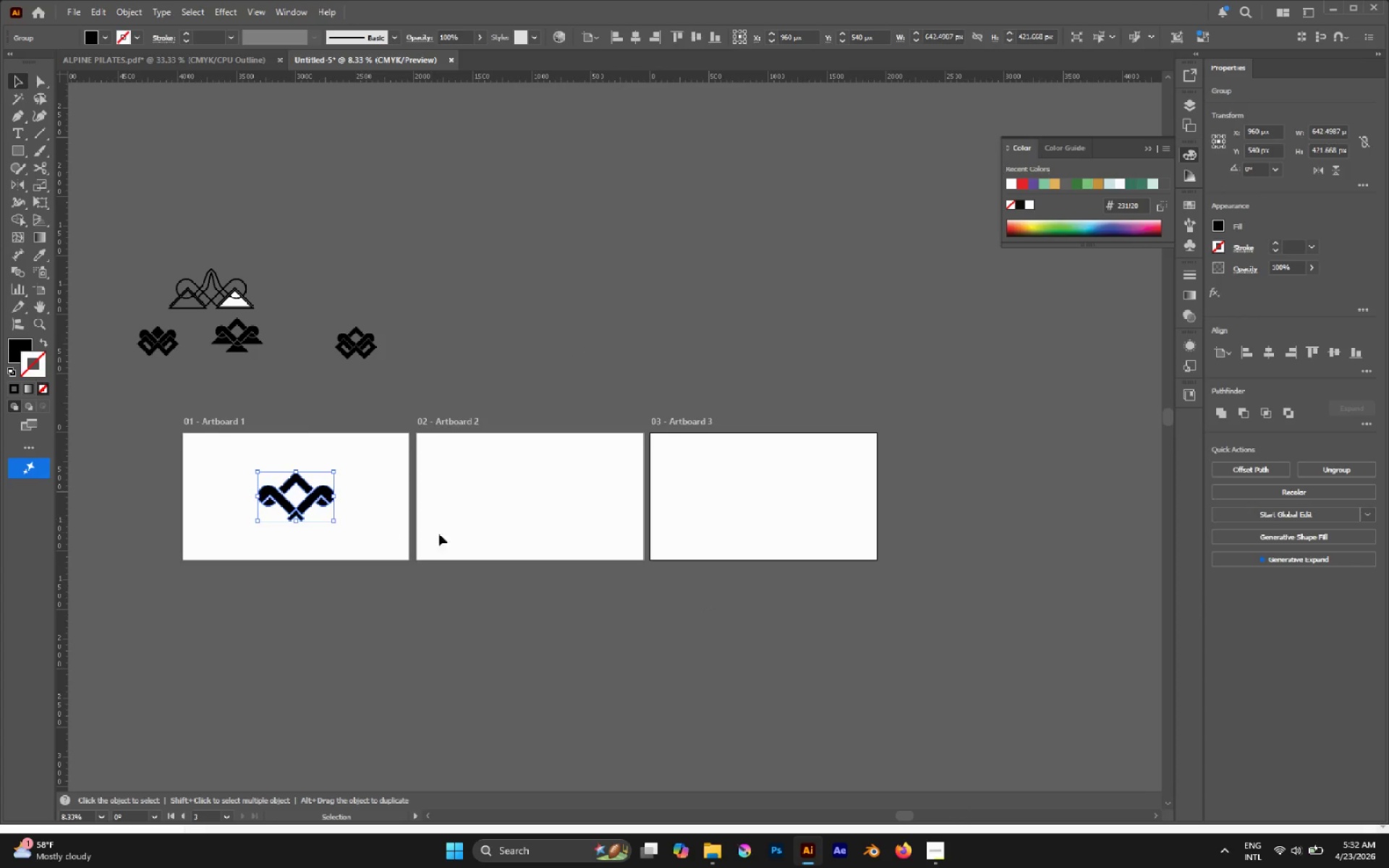 
left_click([475, 535])
 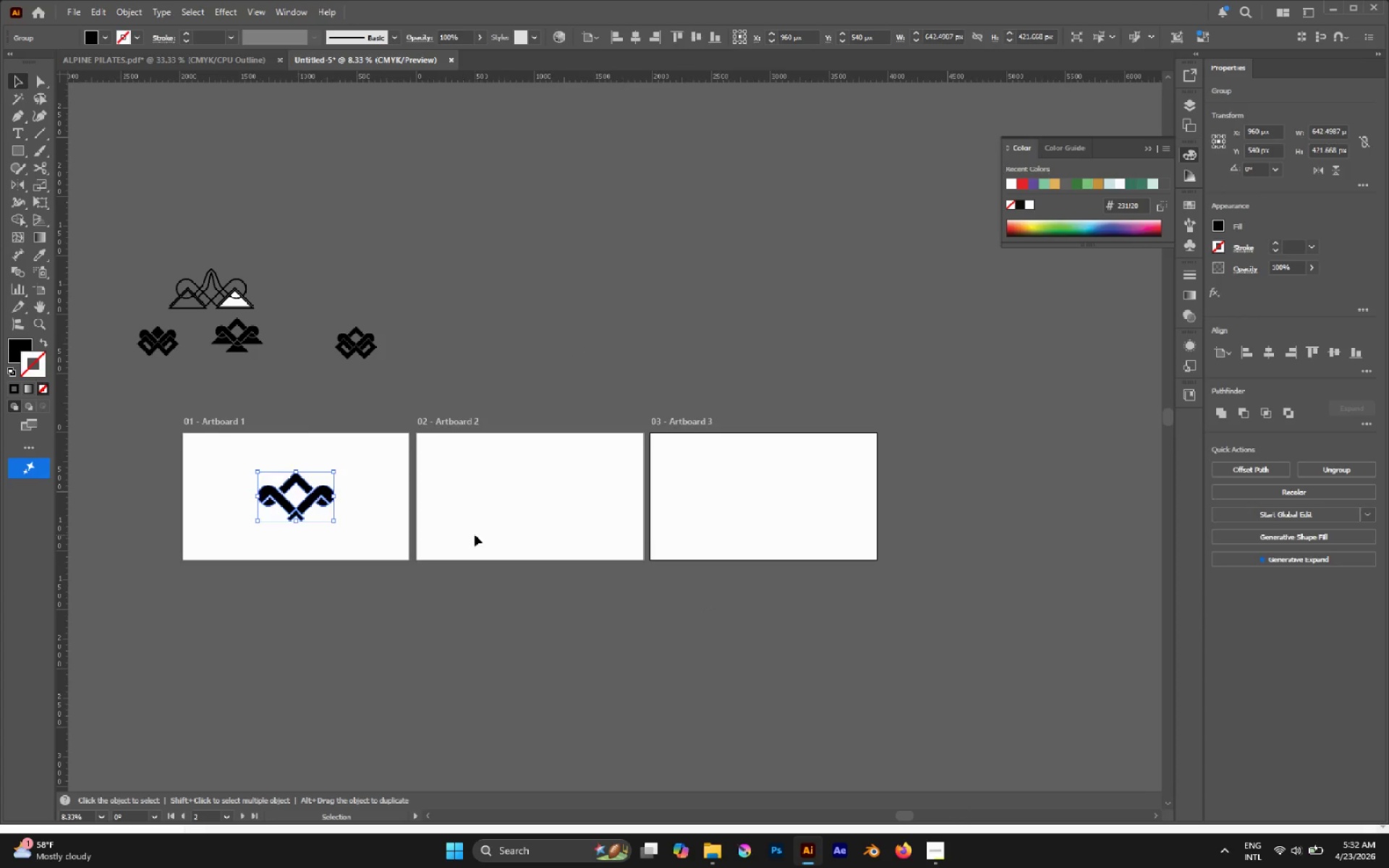 
key(Control+Shift+V)
 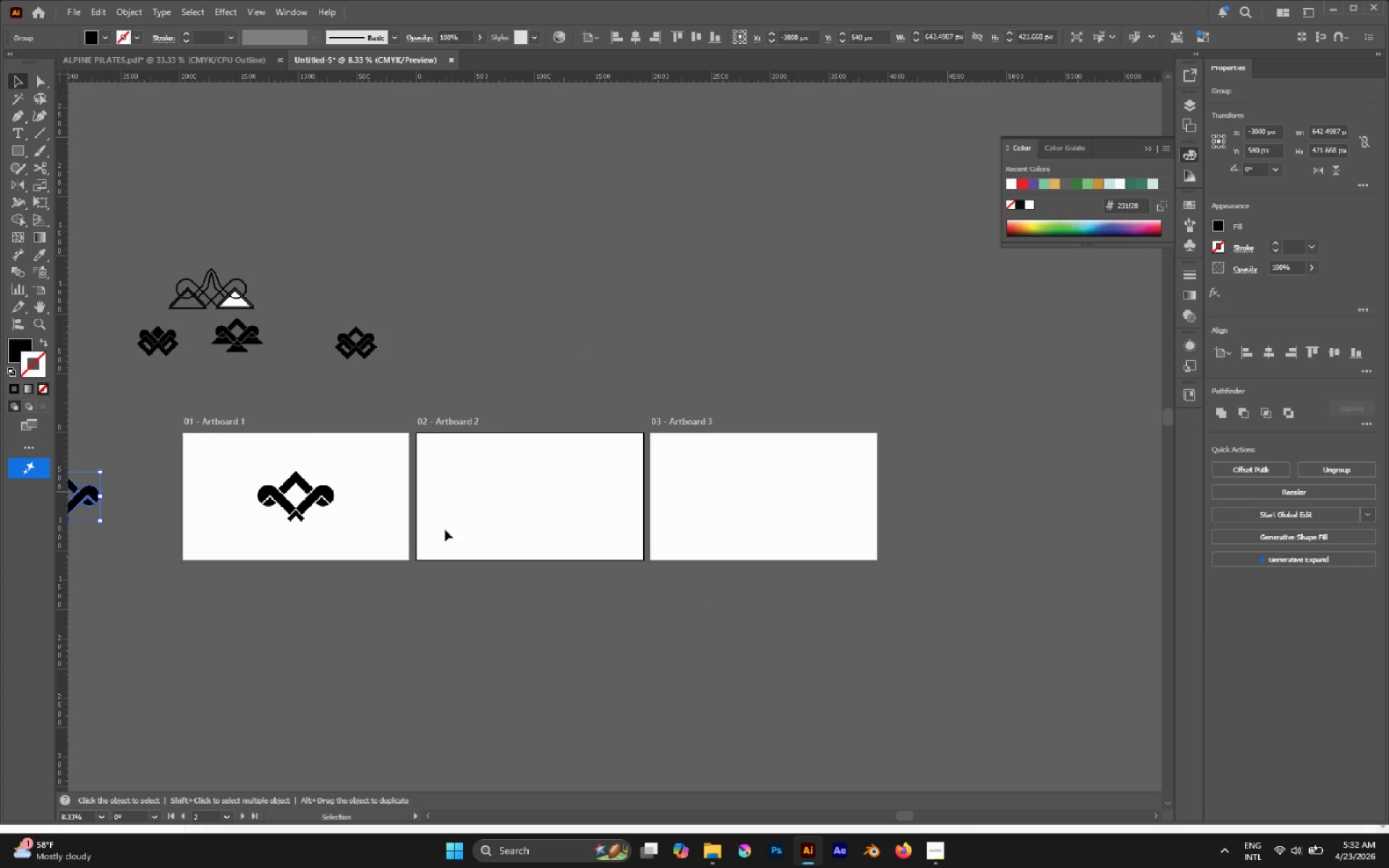 
key(Control+Z)
 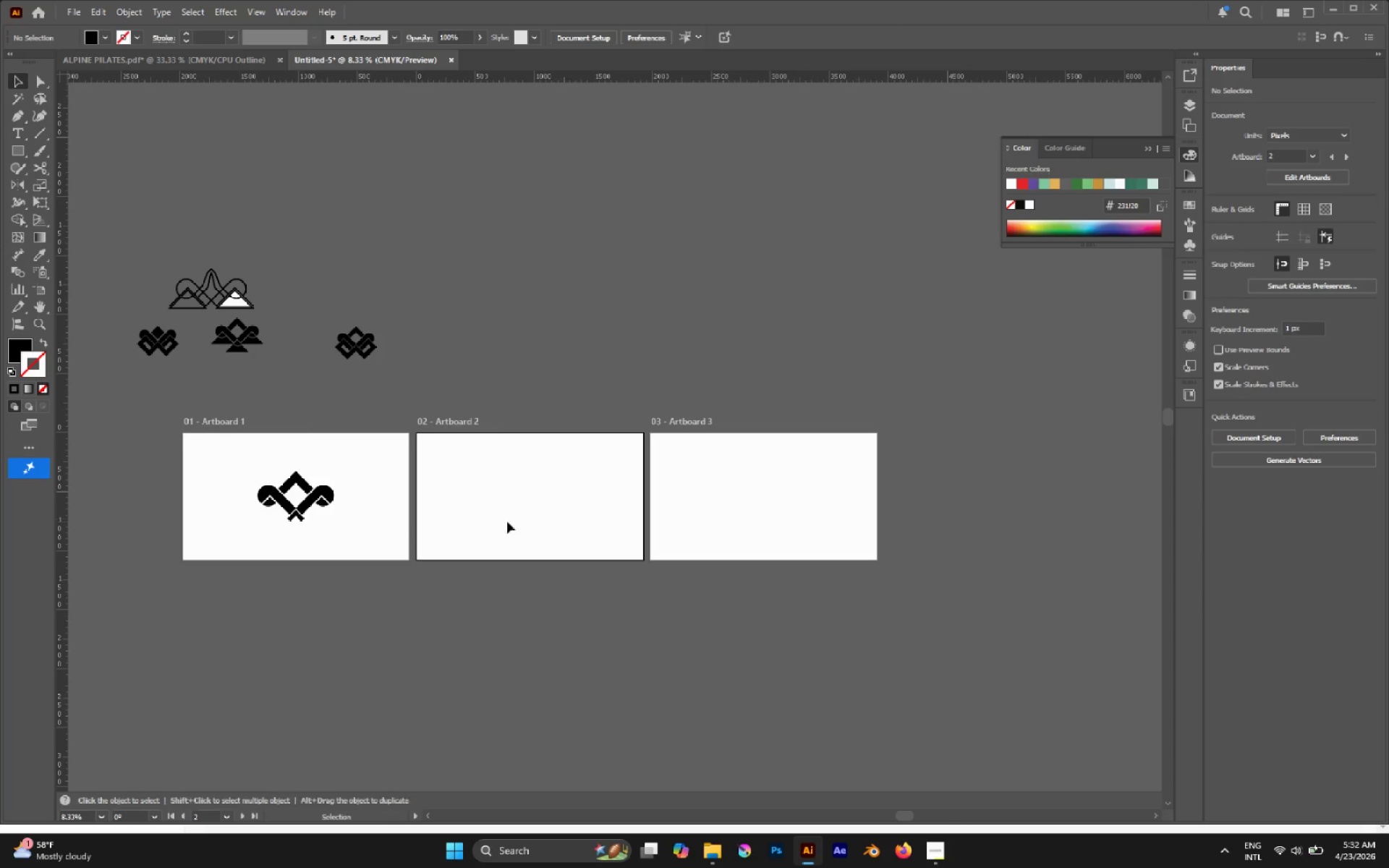 
left_click([520, 522])
 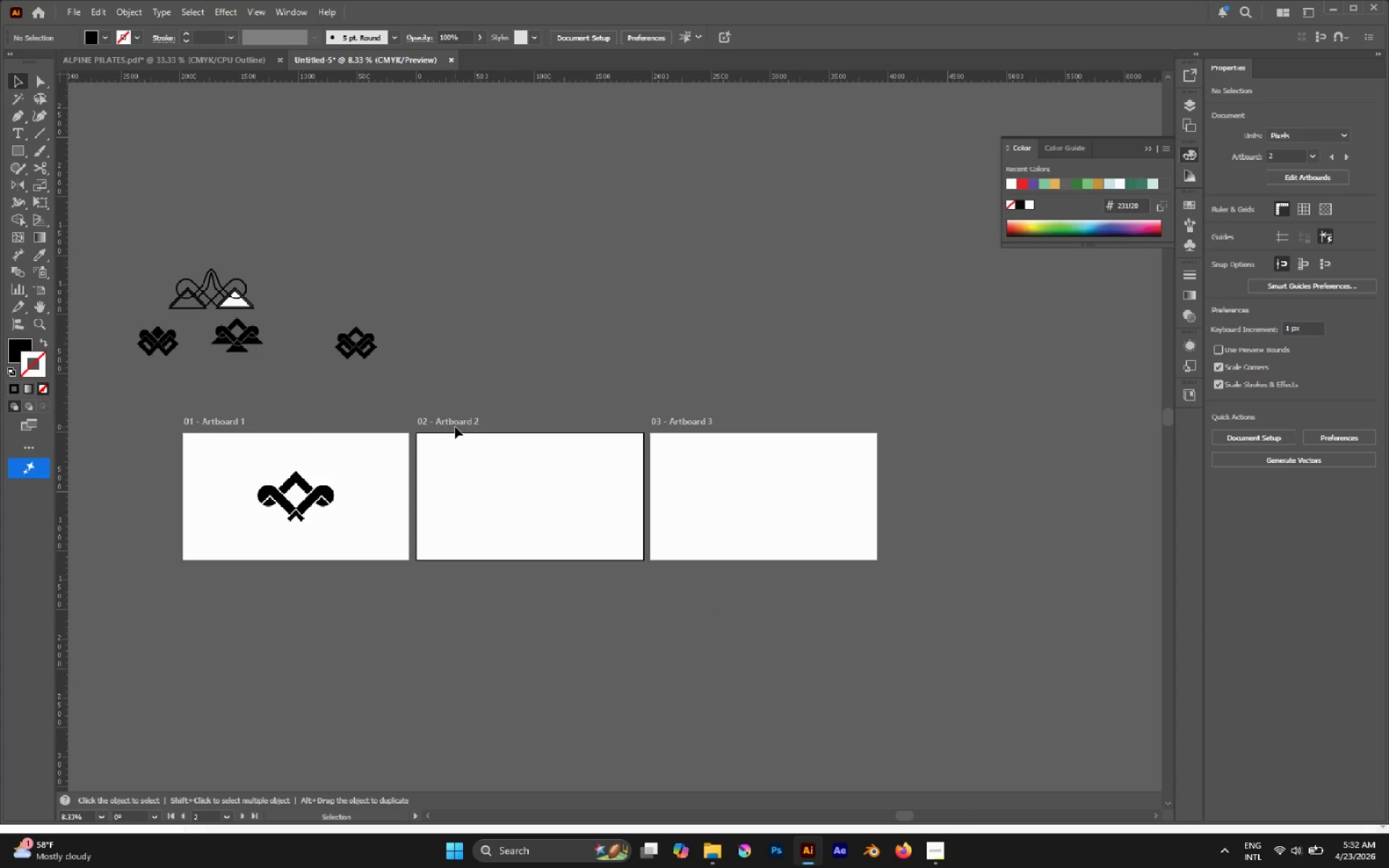 
double_click([454, 420])
 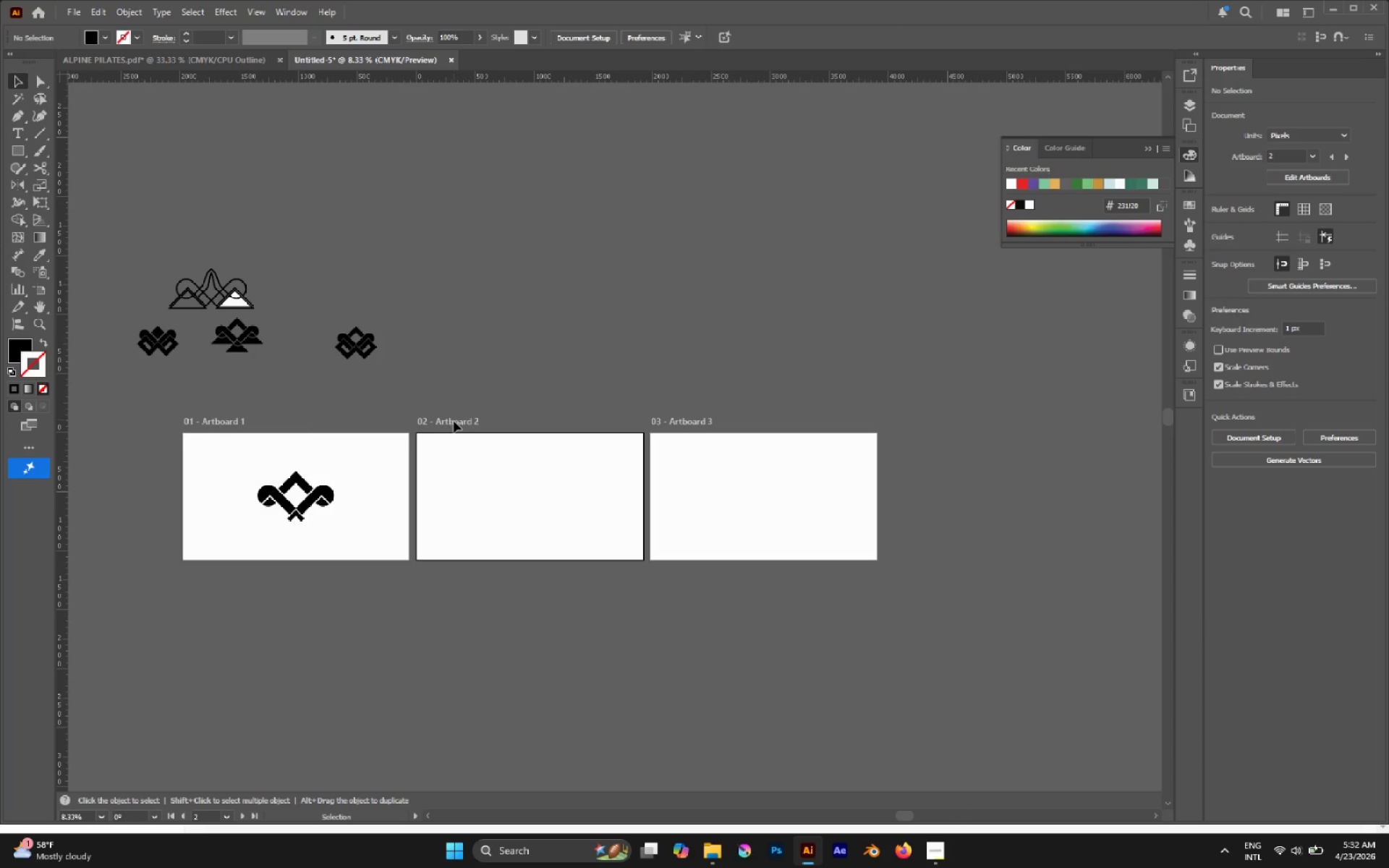 
triple_click([467, 470])
 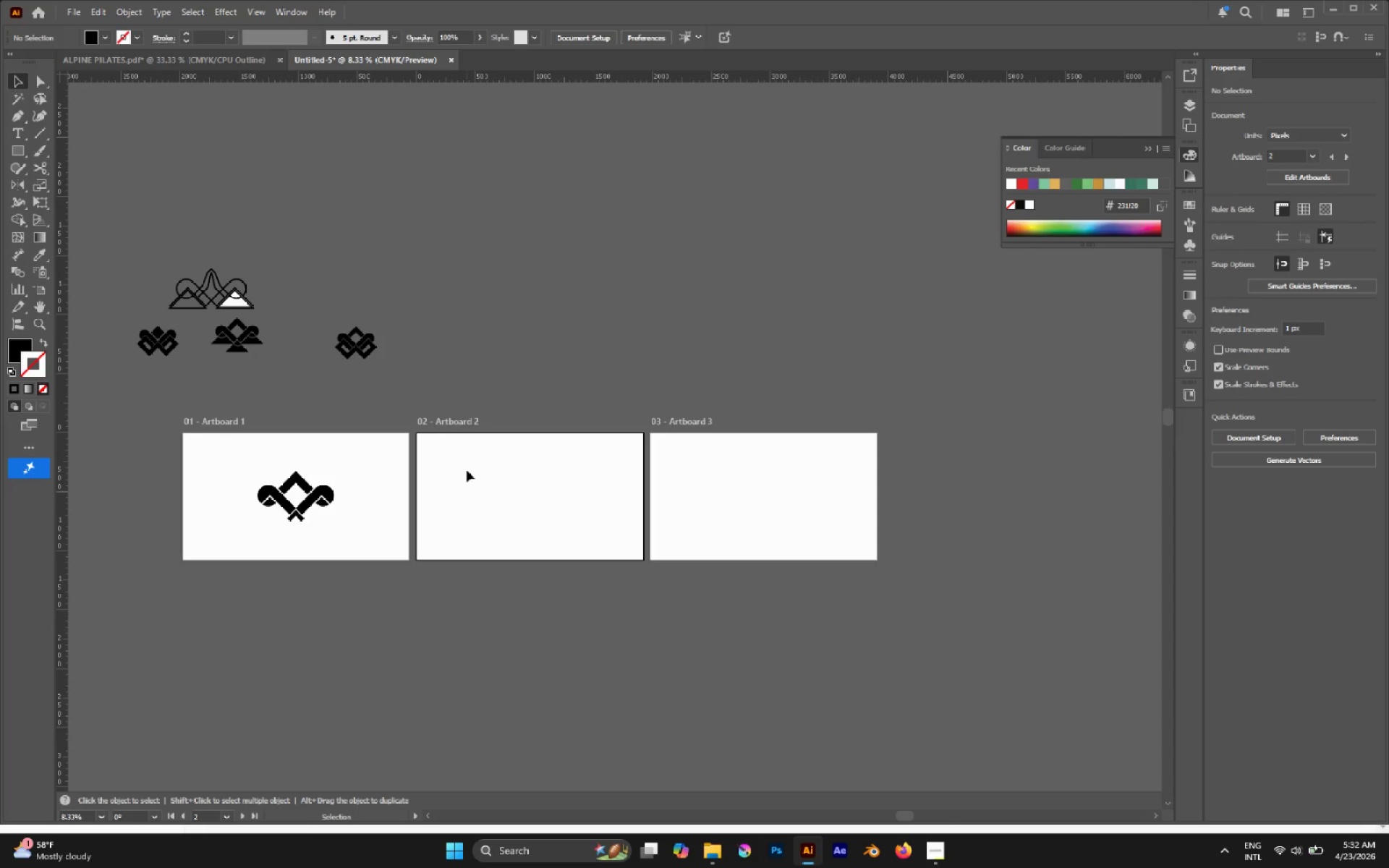 
key(Control+Shift+V)
 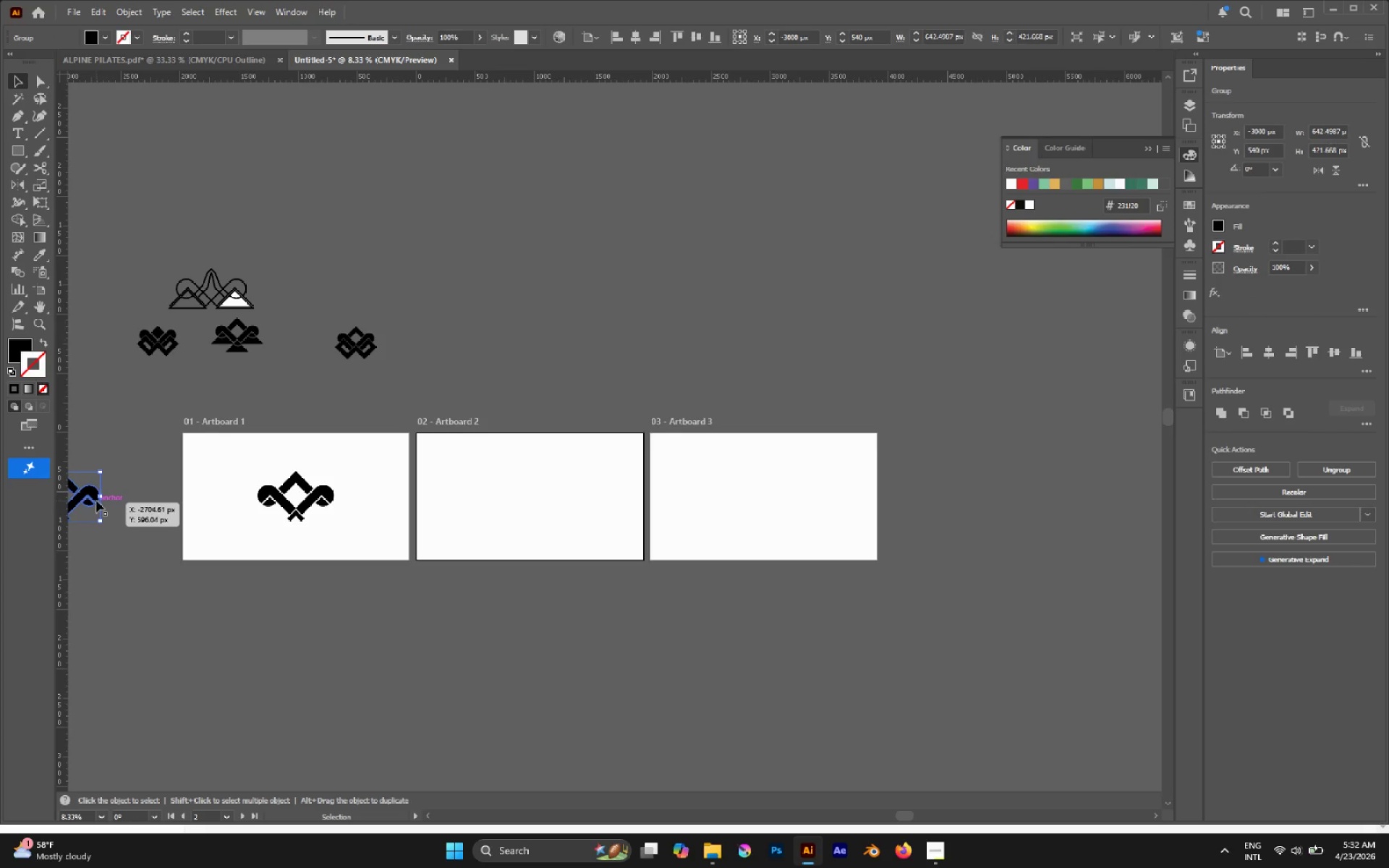 
left_click_drag(start_coordinate=[89, 493], to_coordinate=[556, 490])
 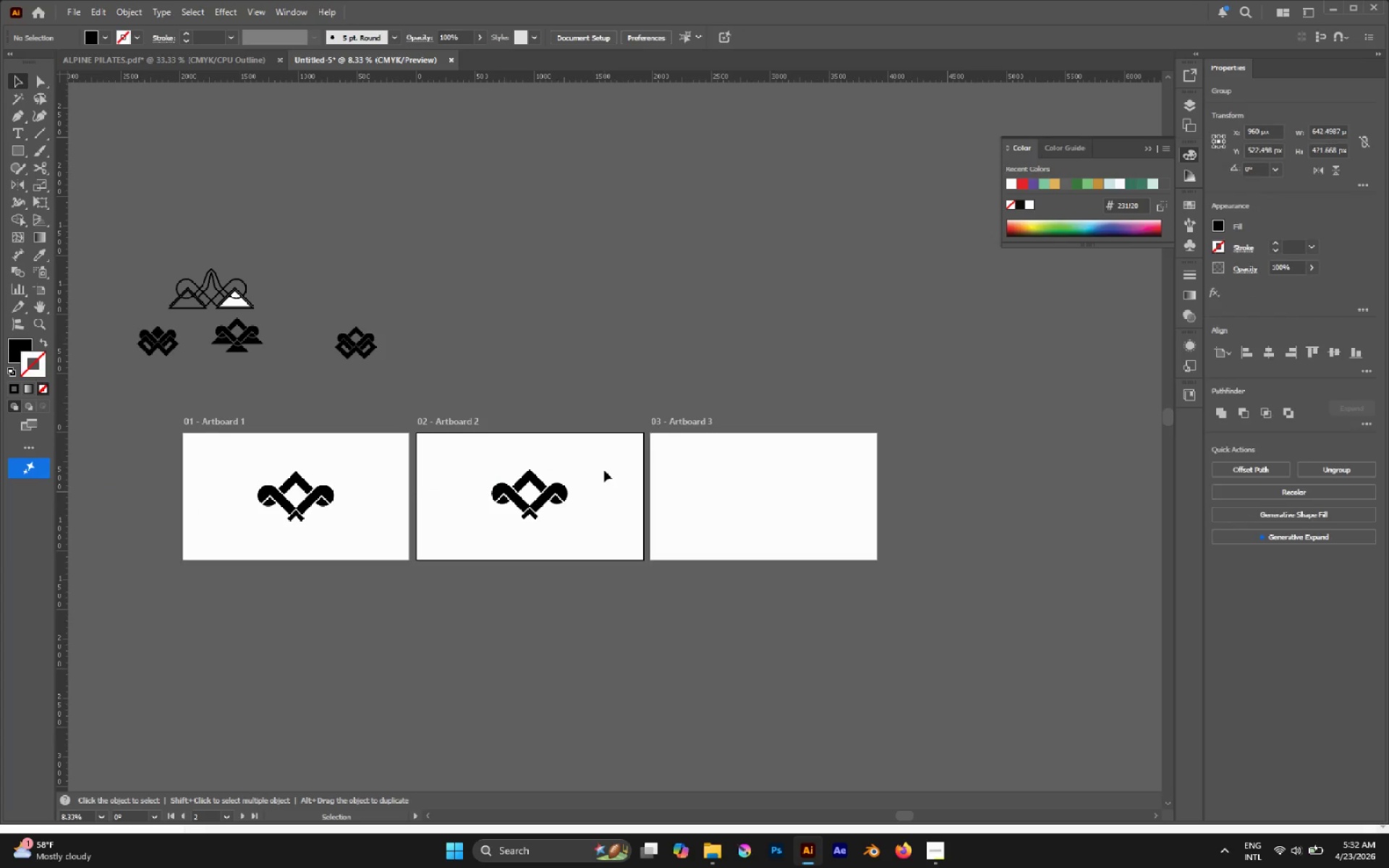 
double_click([597, 467])
 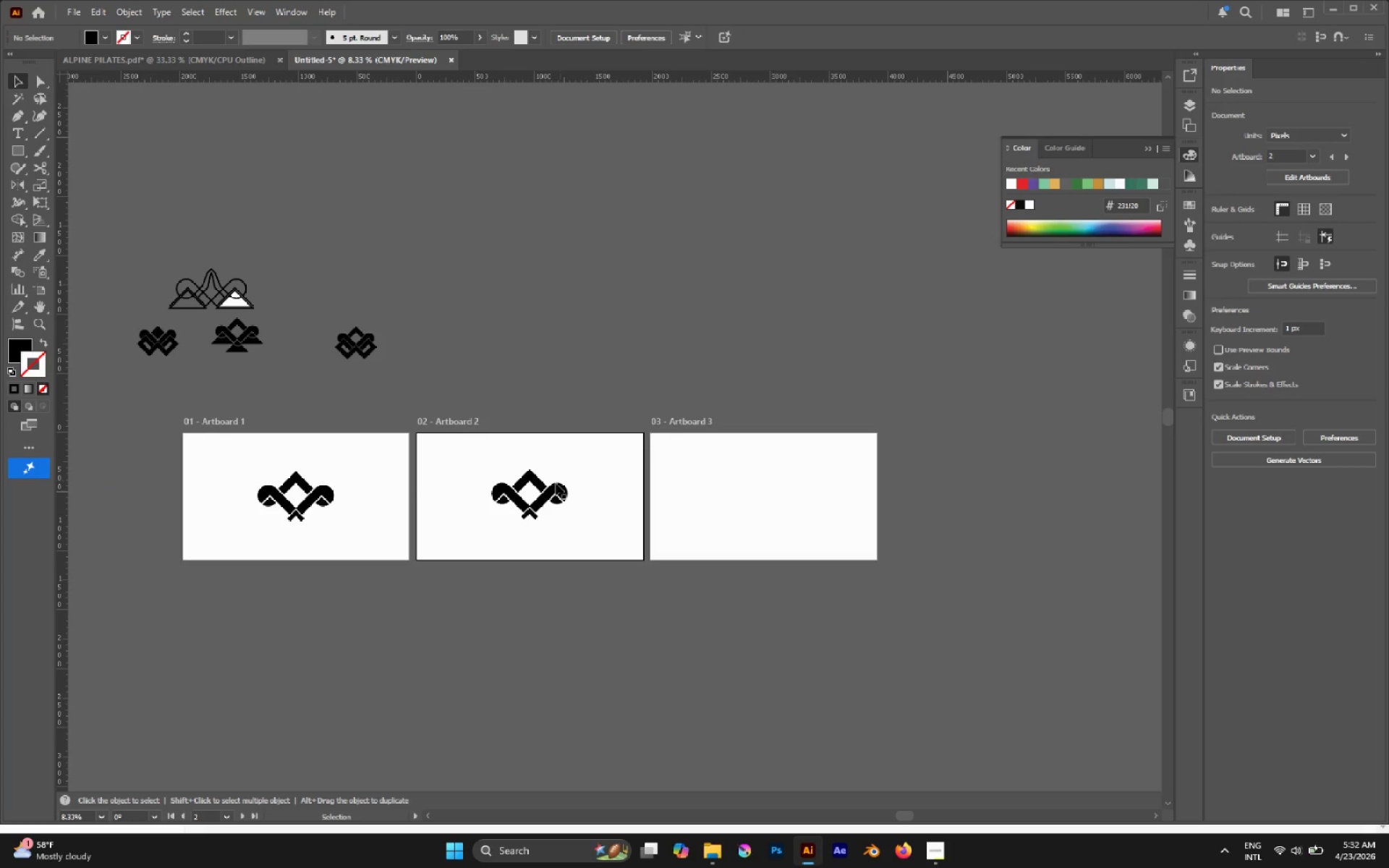 
triple_click([552, 486])
 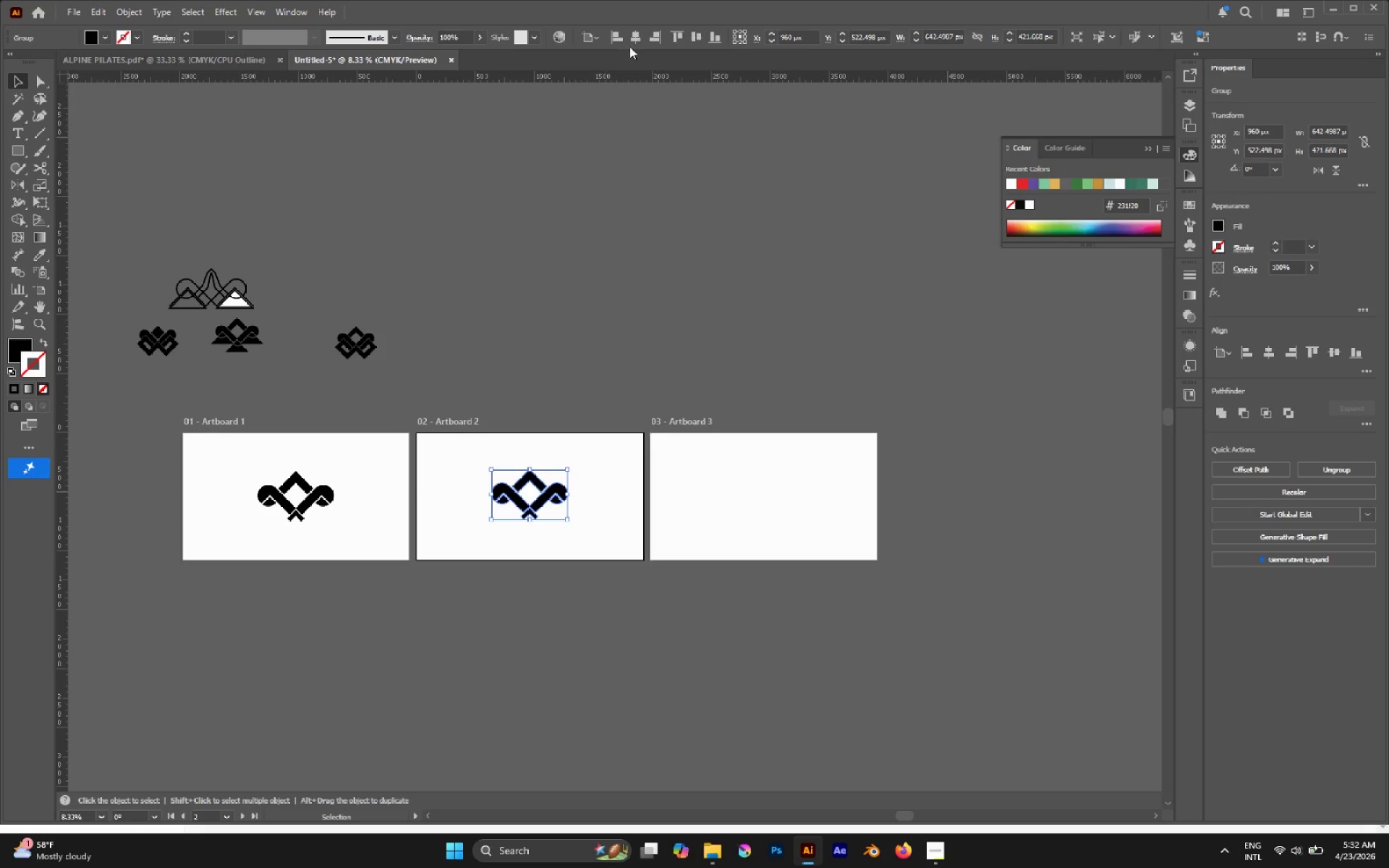 
left_click([639, 30])
 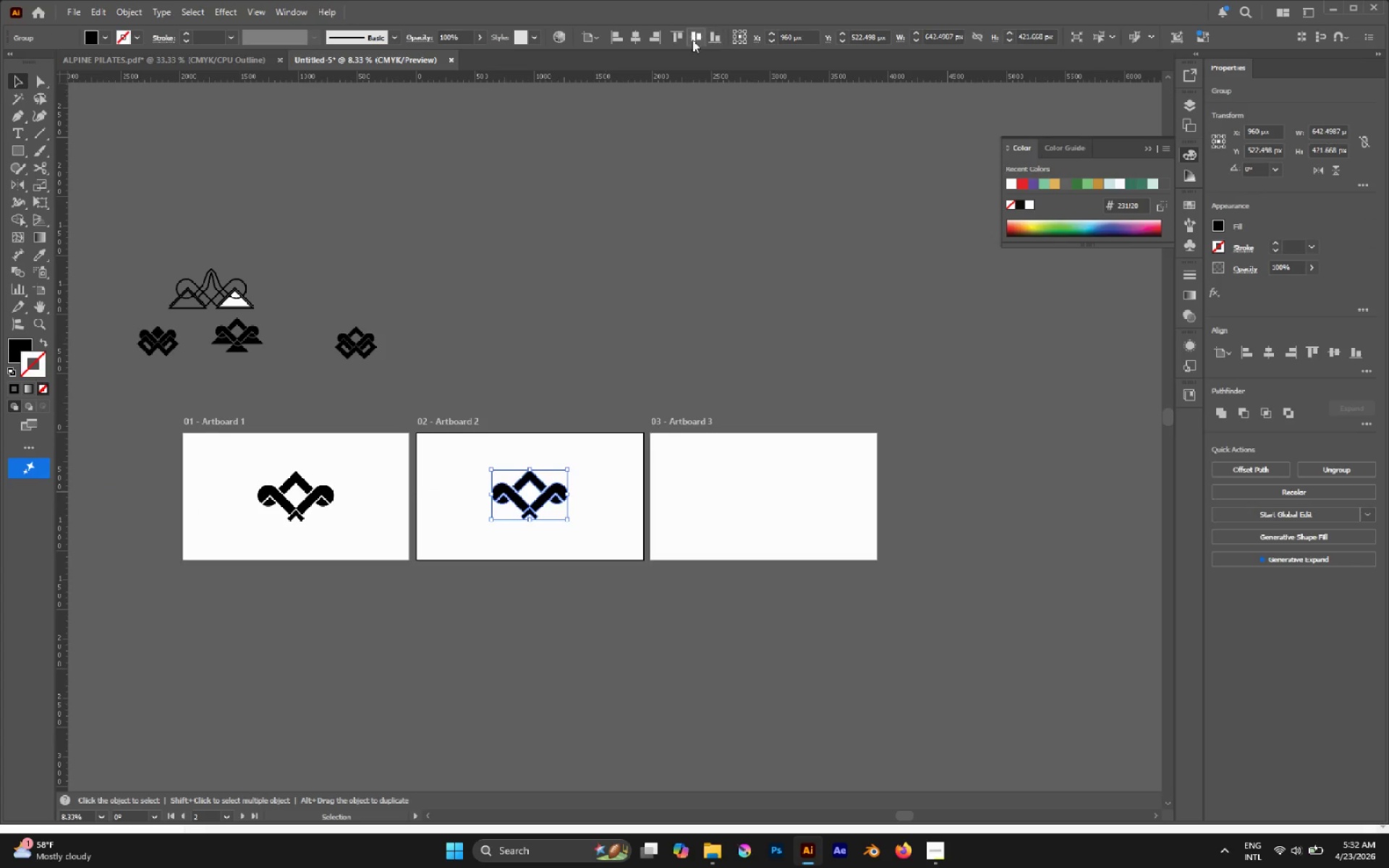 
left_click([690, 39])
 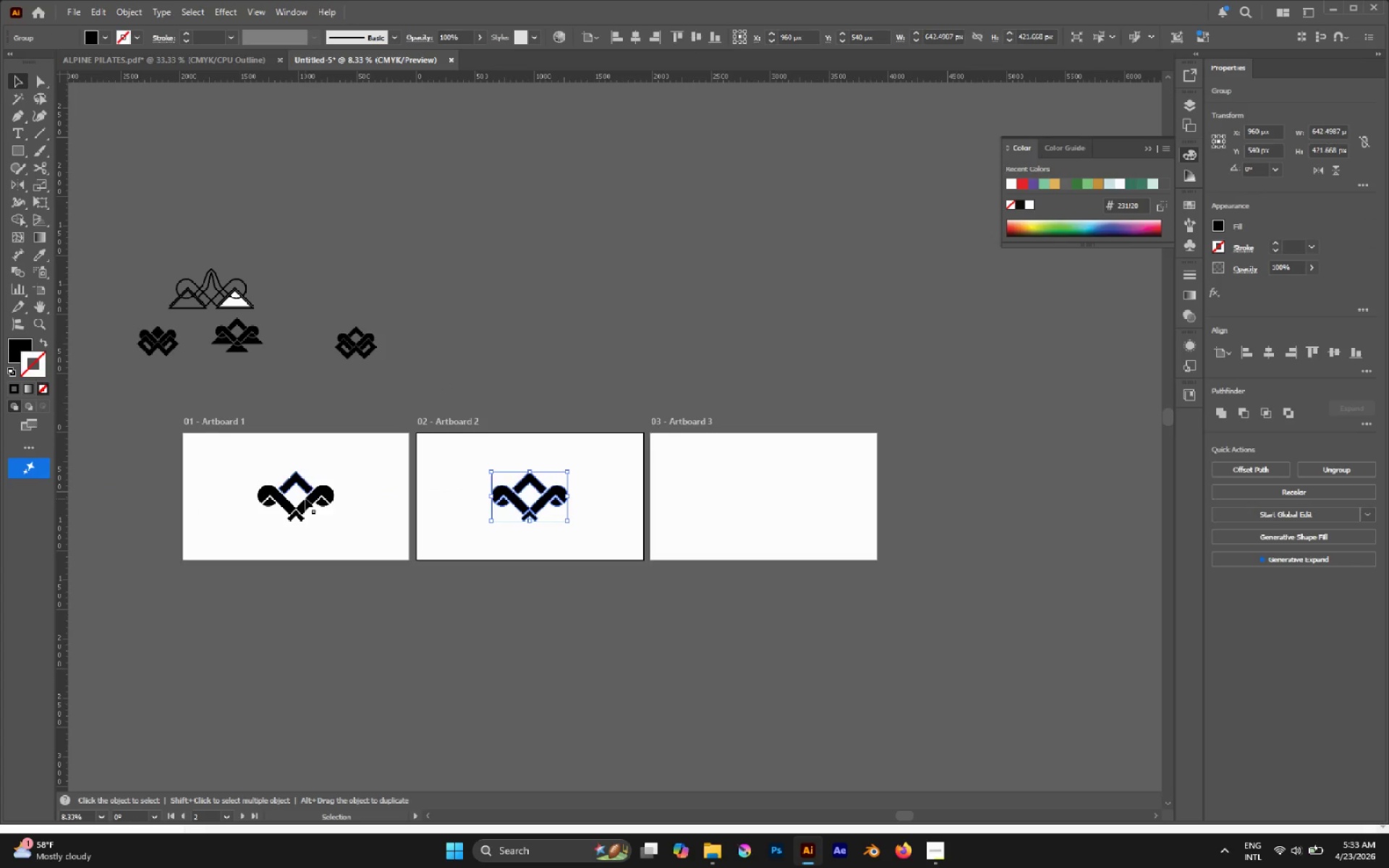 
hold_key(key=AltLeft, duration=1.75)
left_click_drag(start_coordinate=[529, 510], to_coordinate=[776, 535])
 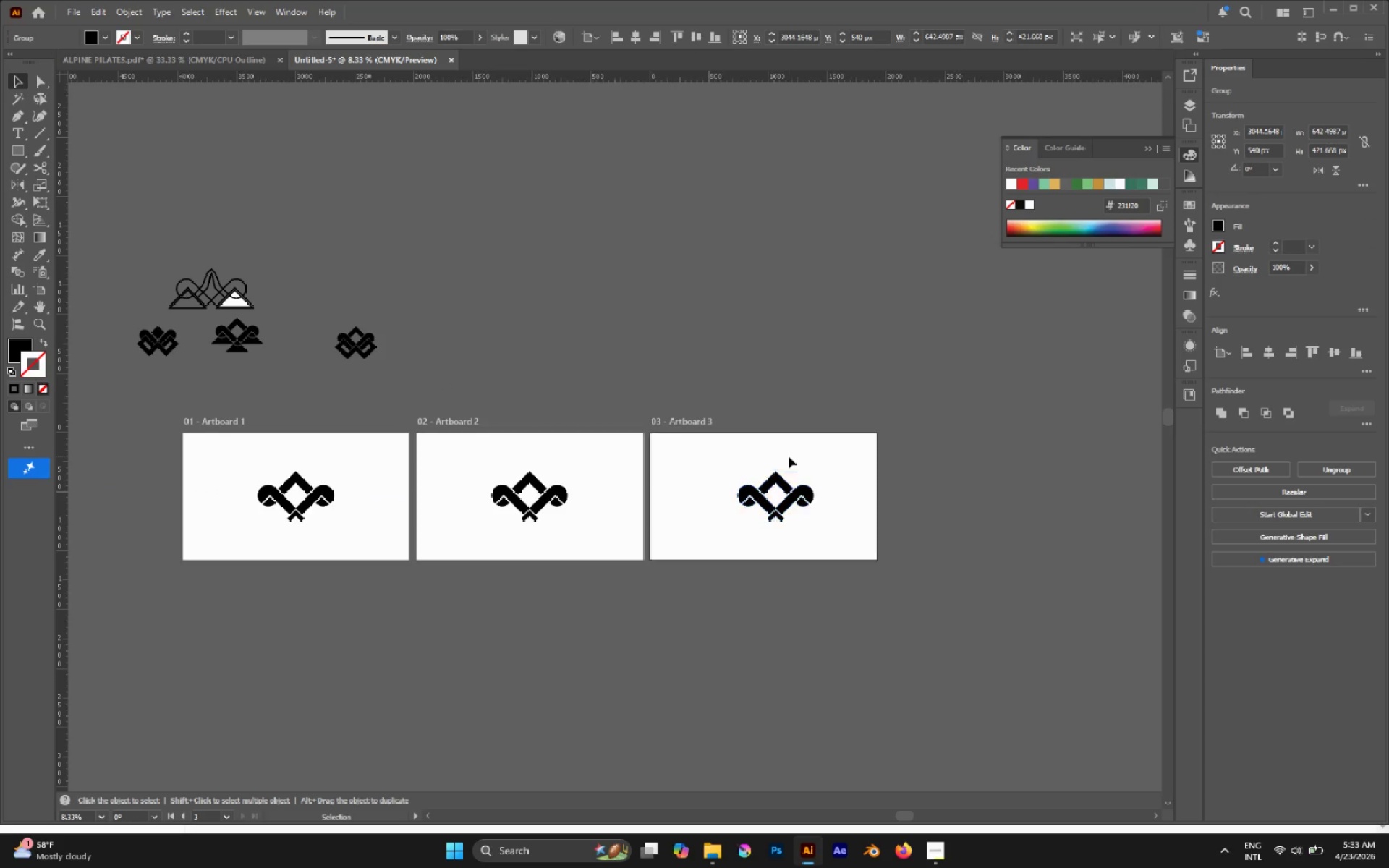 
hold_key(key=ShiftLeft, duration=0.97)
 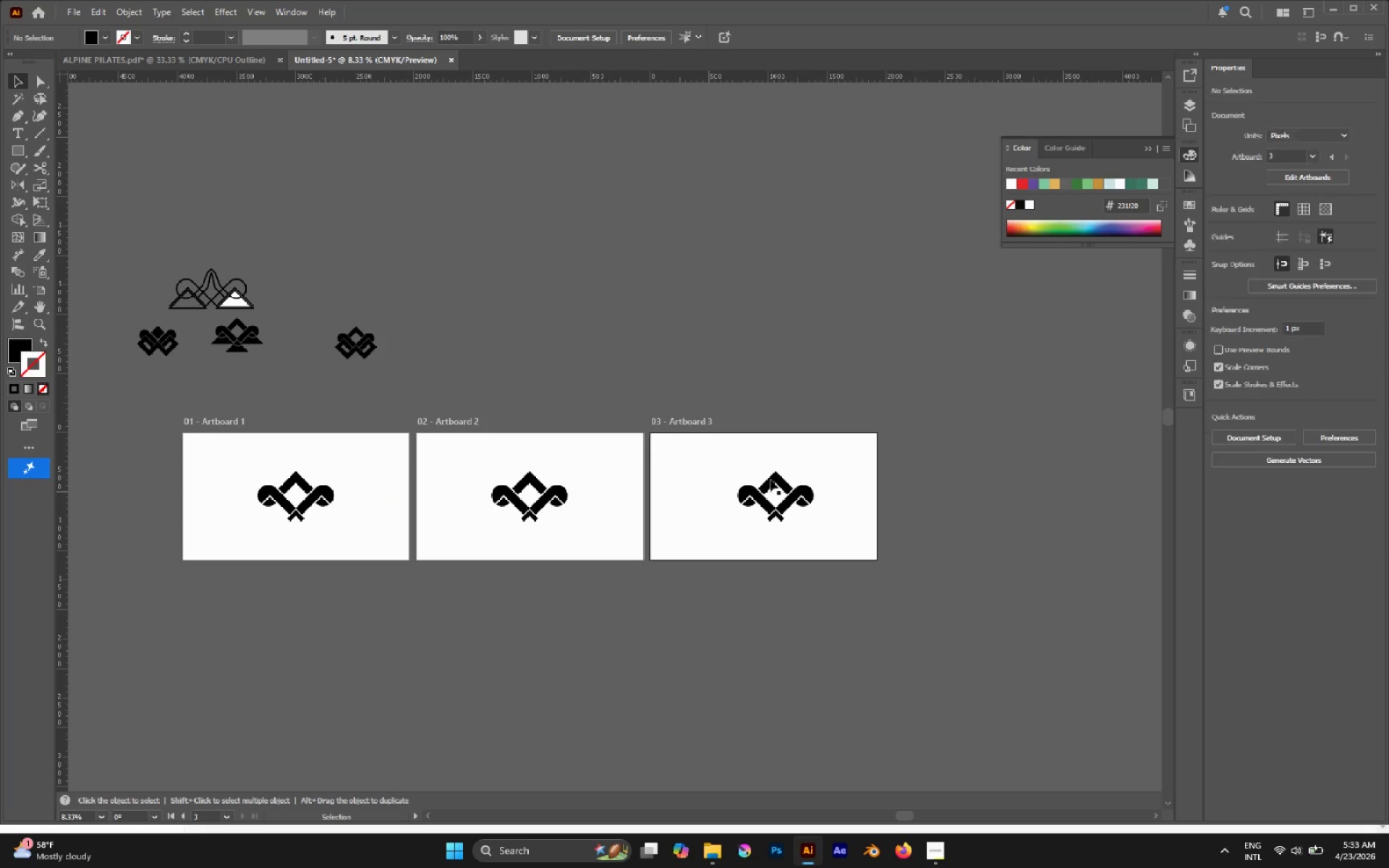 
double_click([766, 489])
 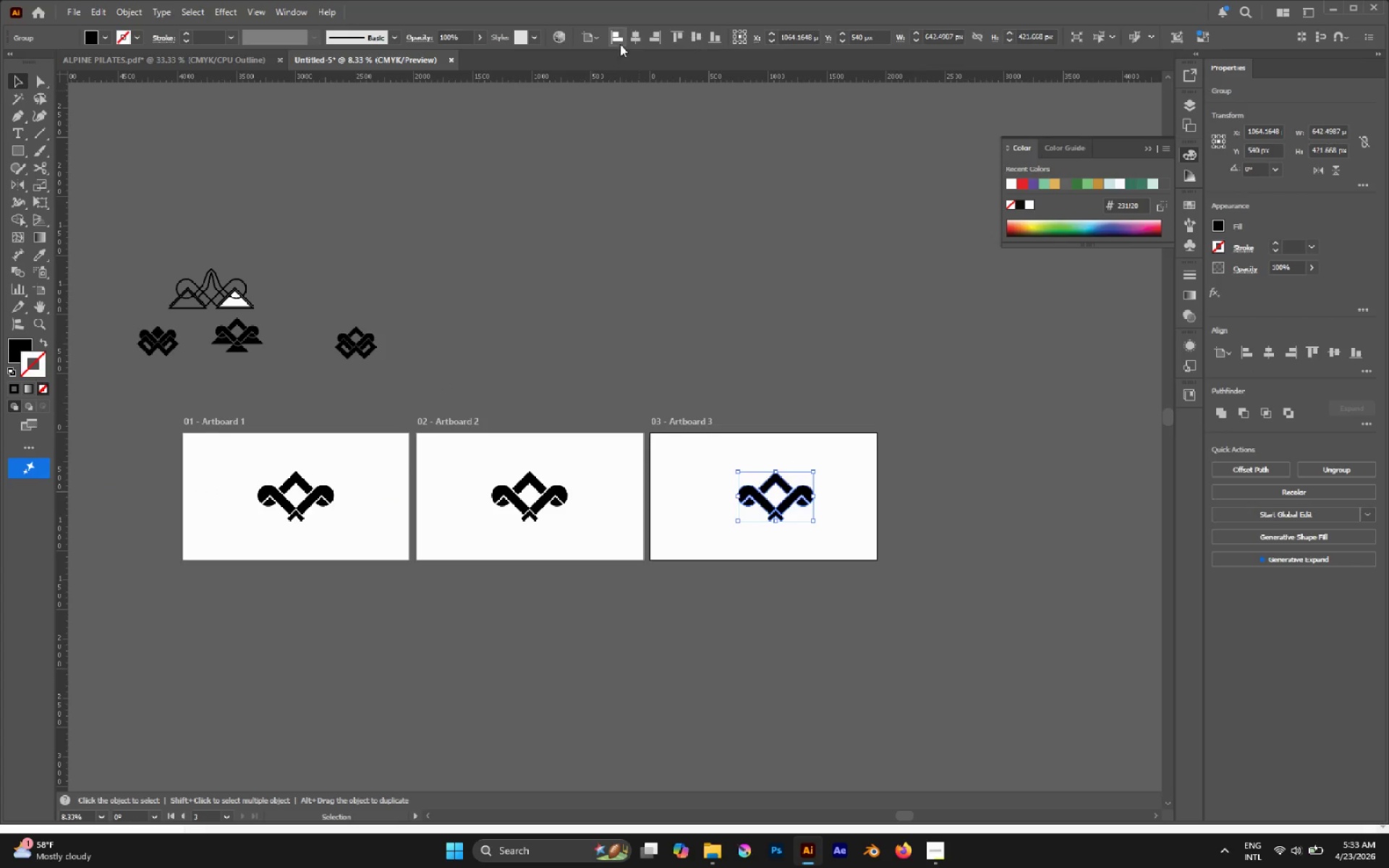 
left_click([632, 38])
 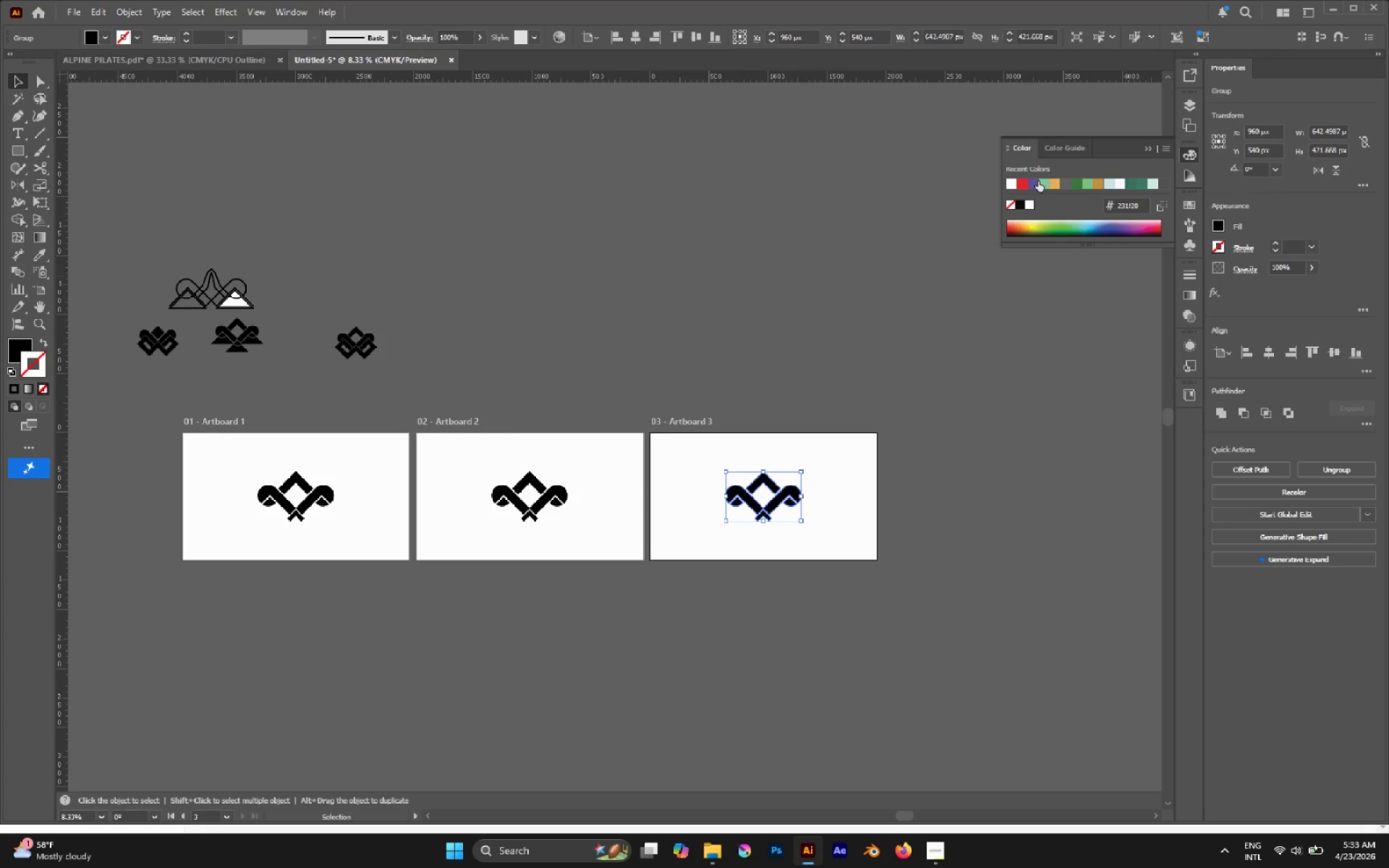 
left_click([1020, 180])
 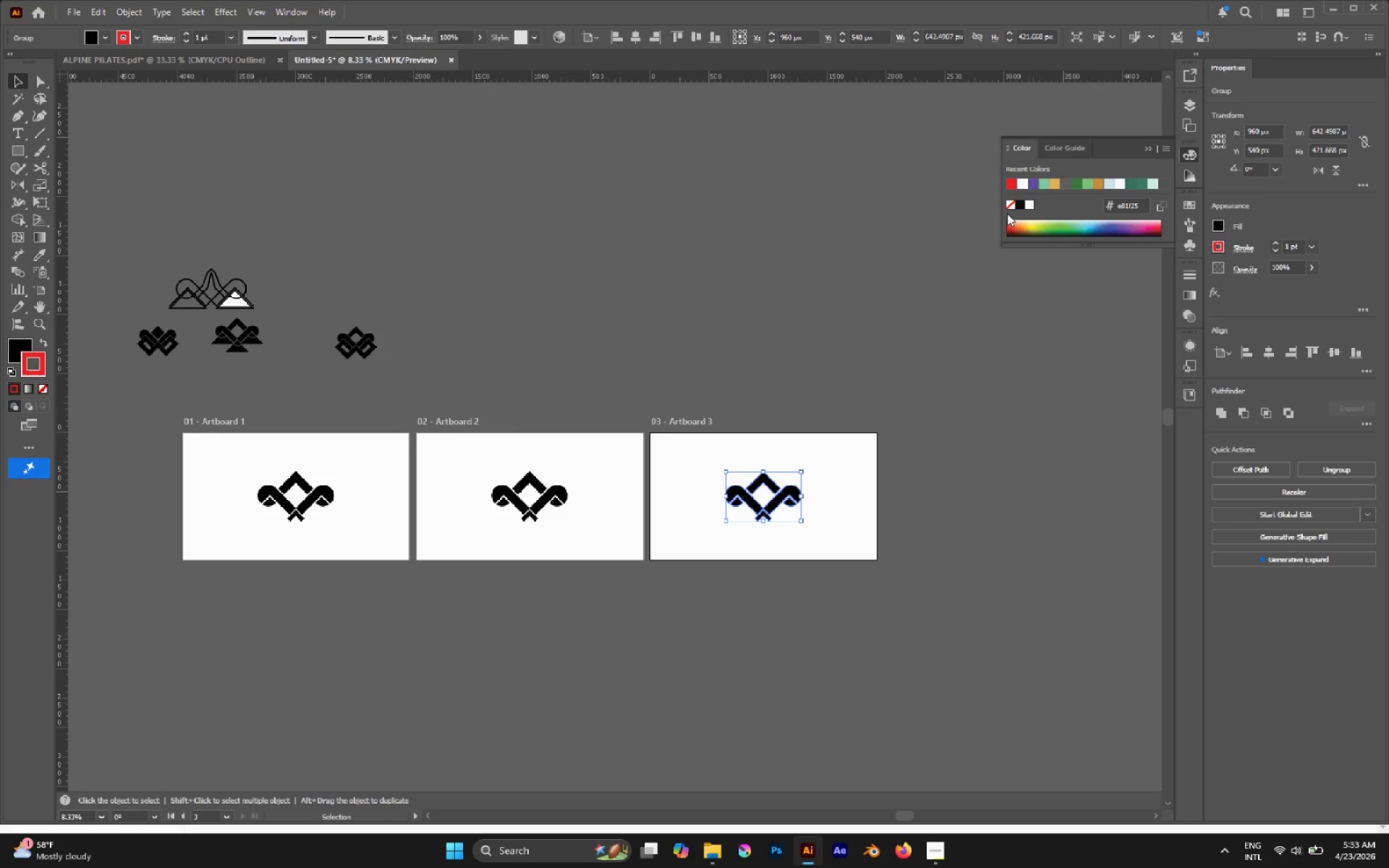 
key(Shift+X)
 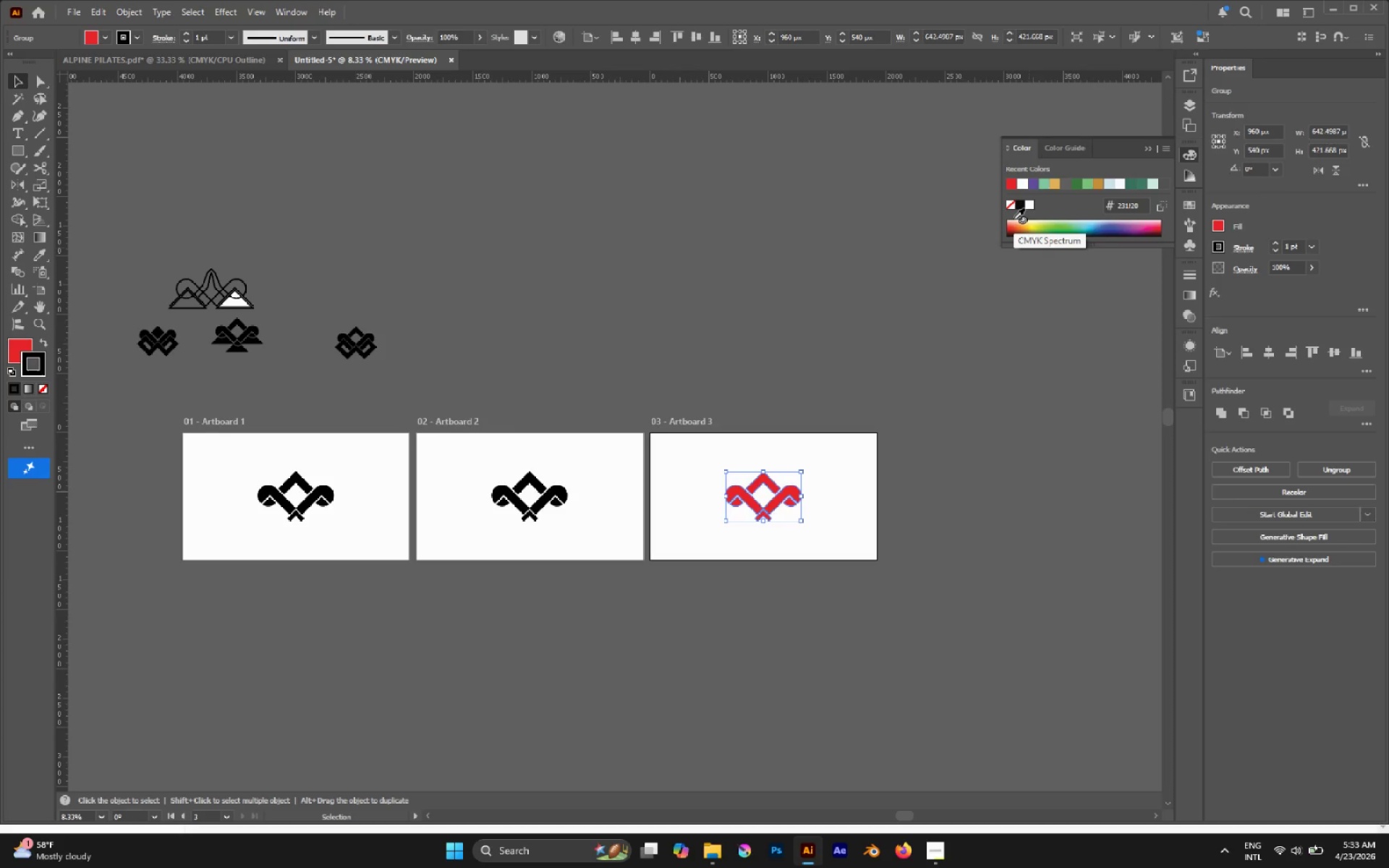 
key(Slash)
 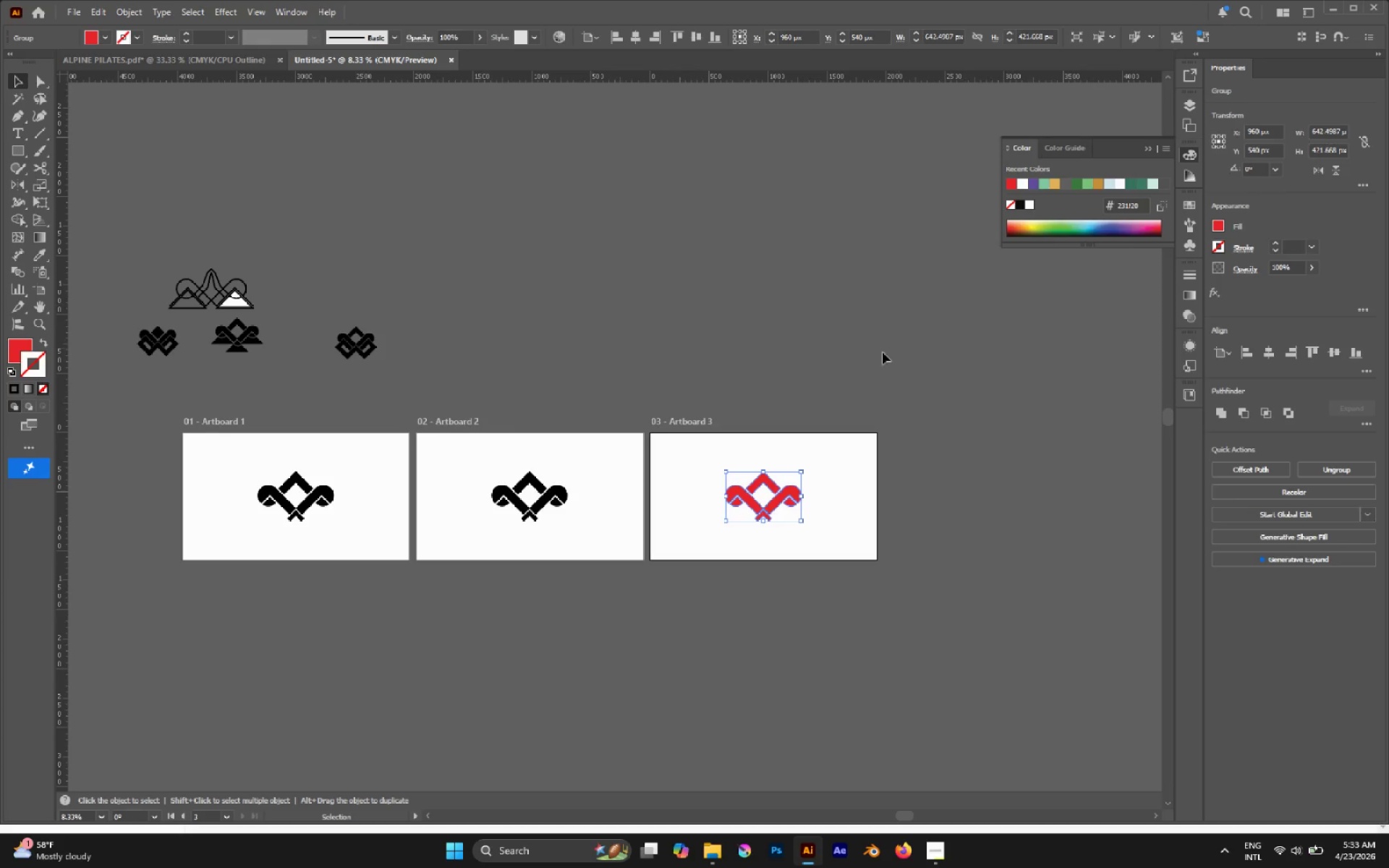 
left_click([844, 356])
 